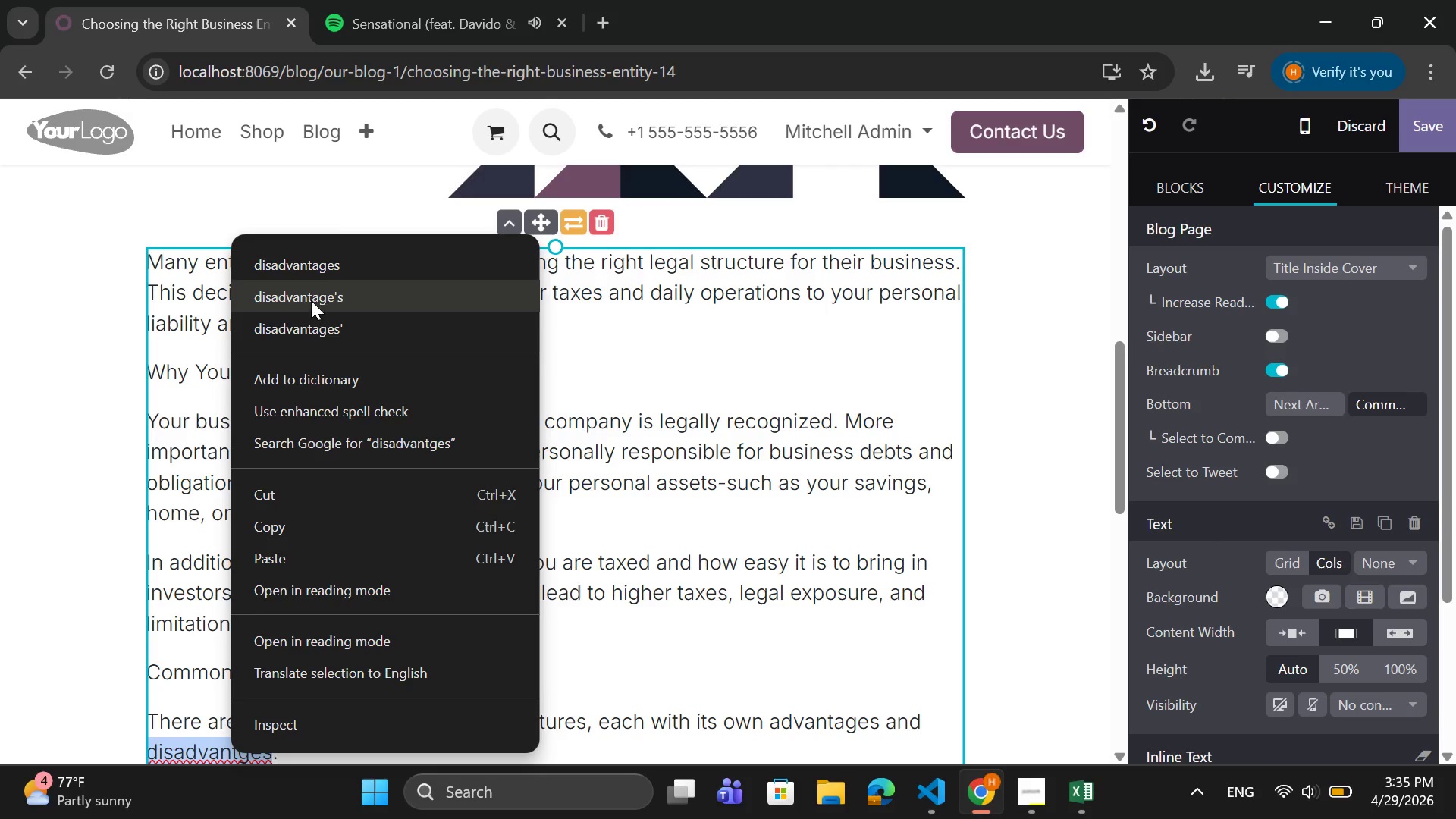 
left_click([328, 262])
 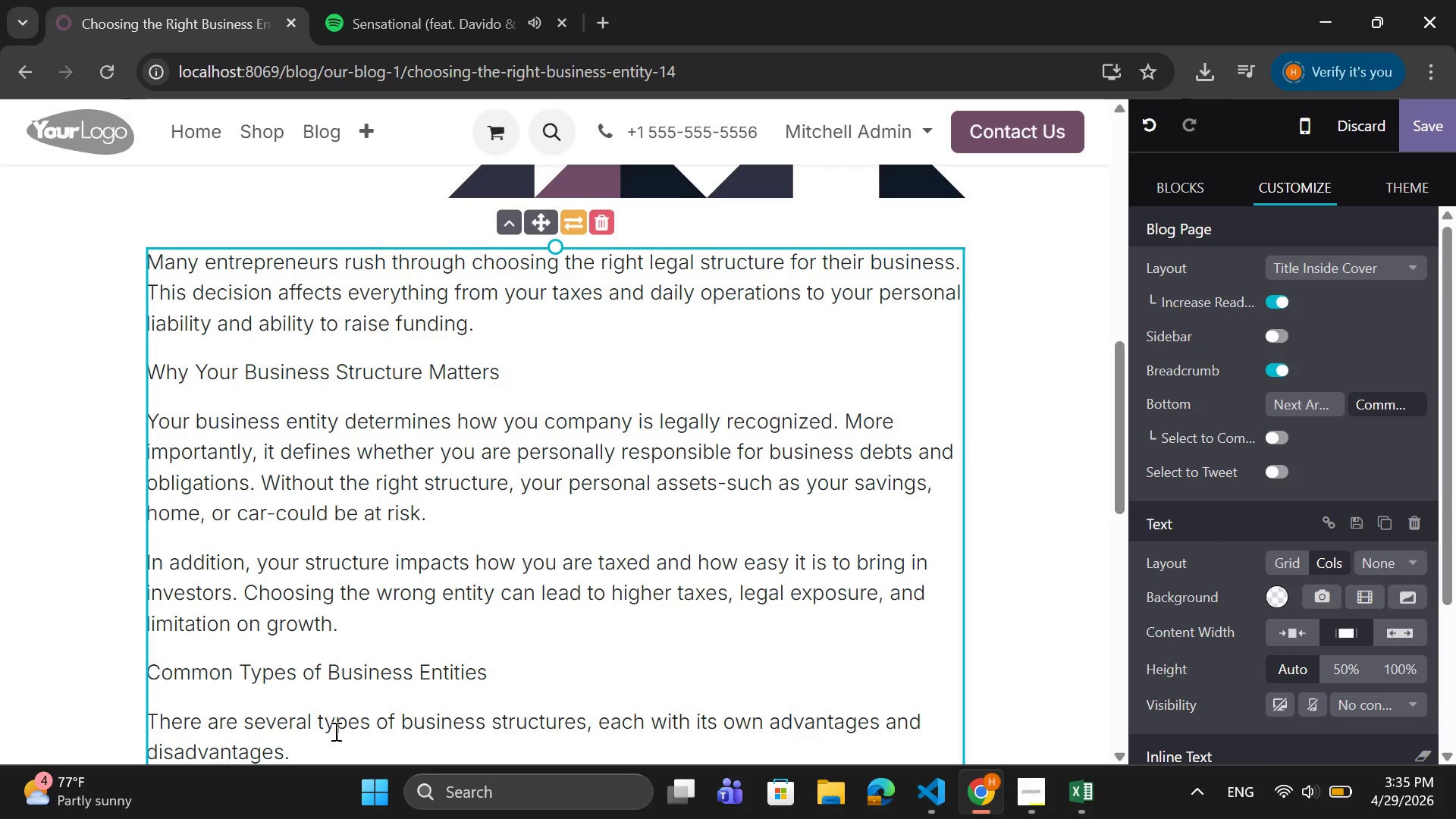 
left_click([327, 747])
 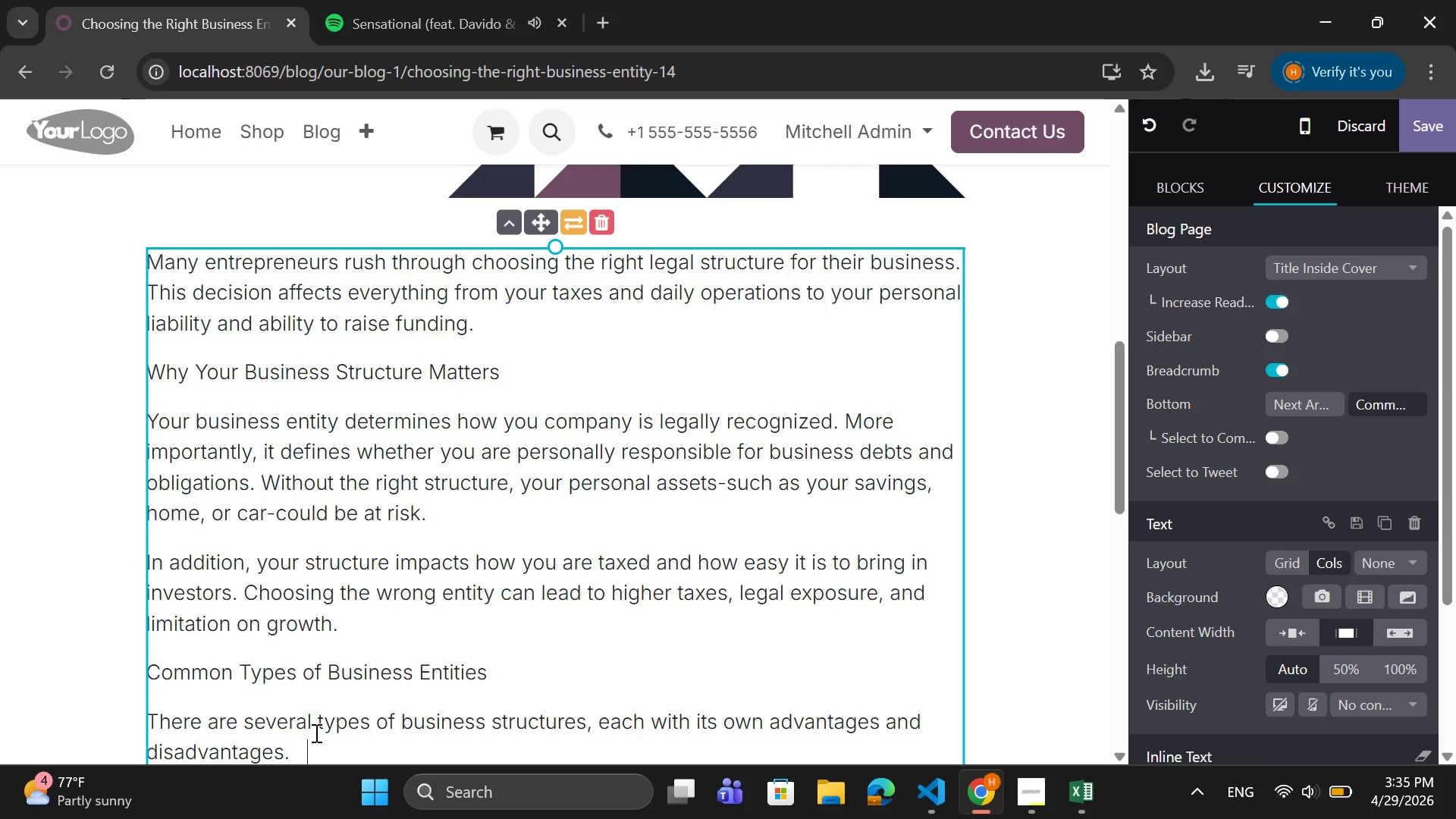 
key(Enter)
 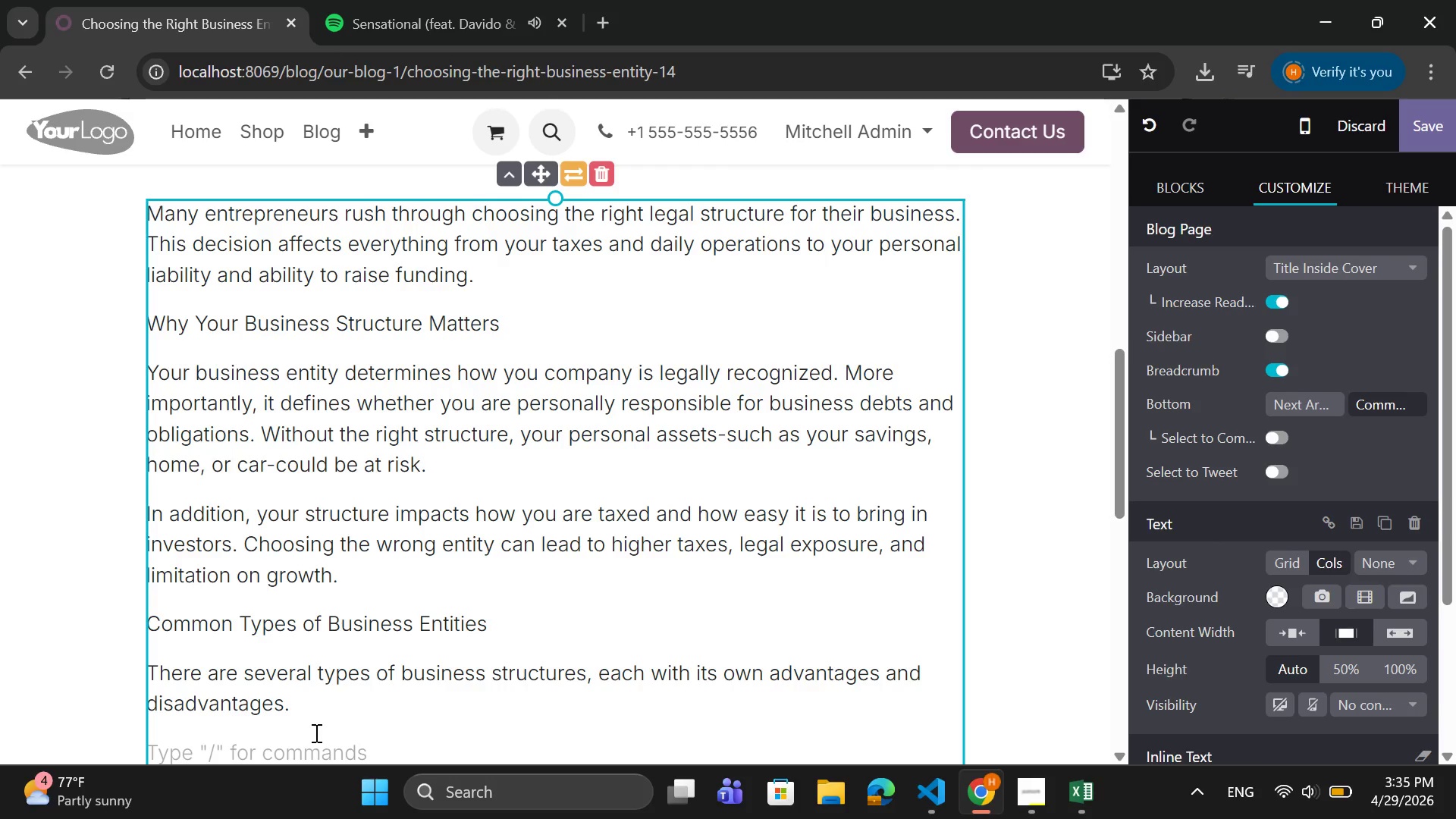 
left_click([213, 745])
 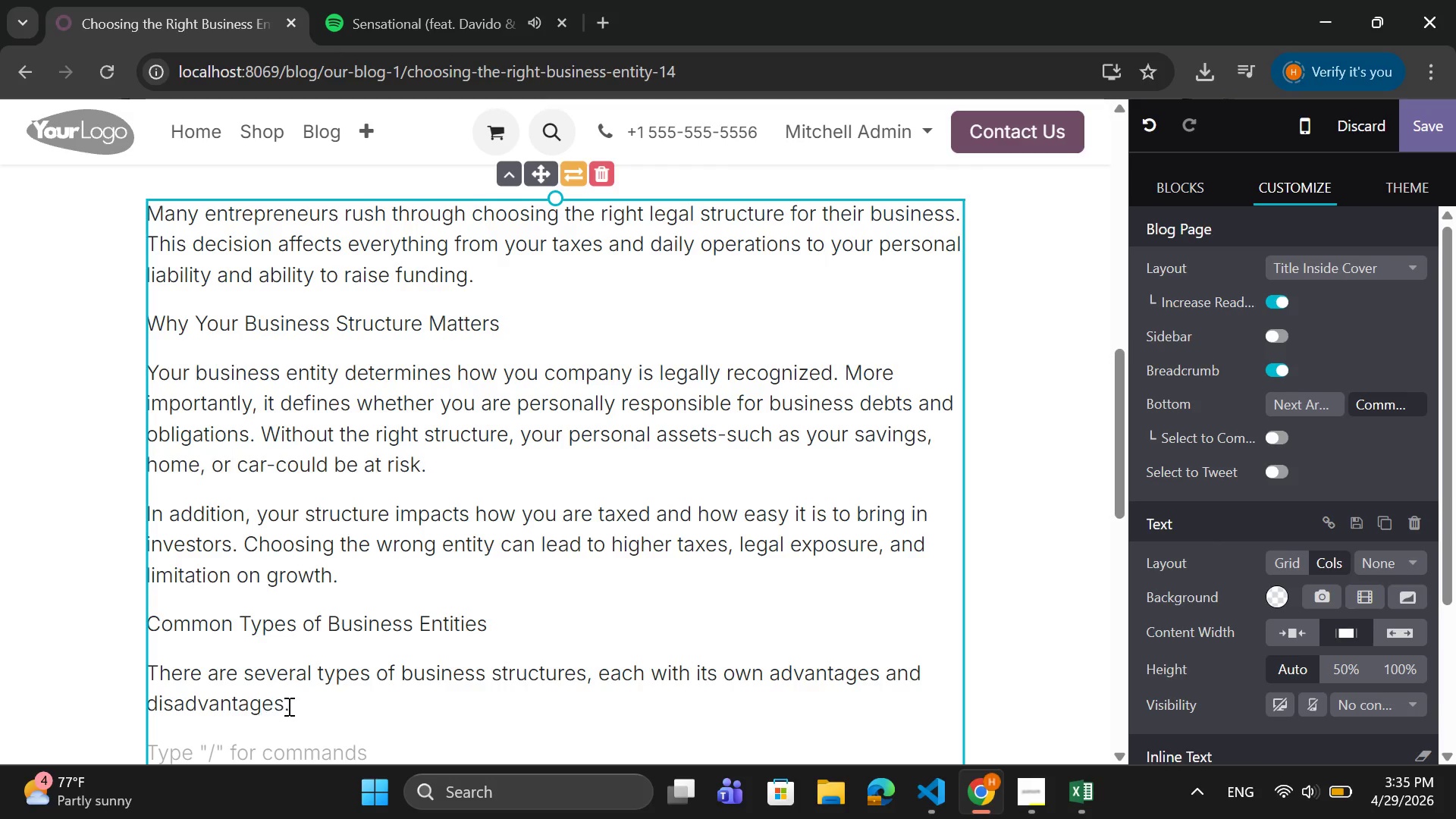 
left_click([292, 703])
 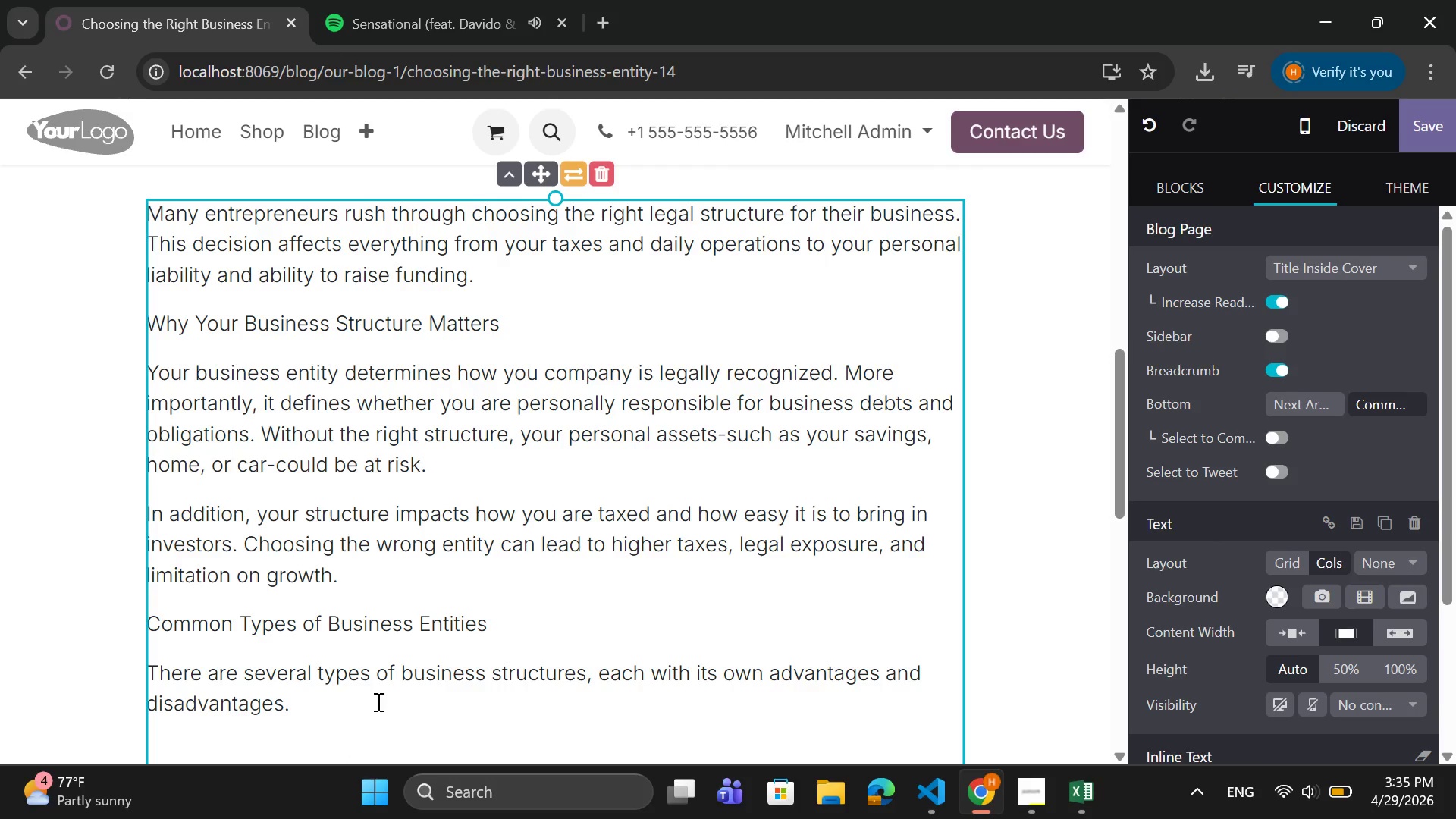 
key(Enter)
 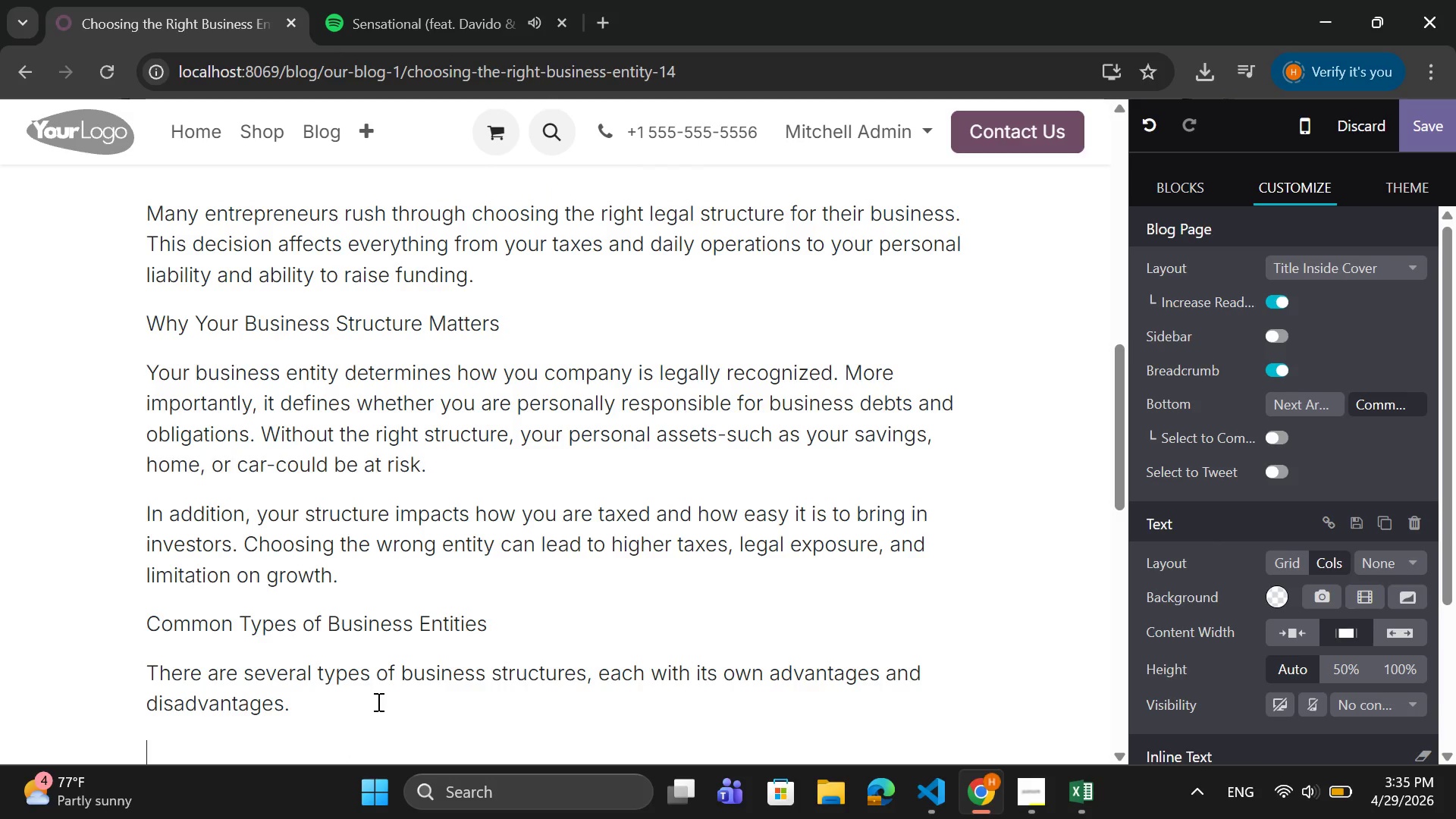 
type(A sole prop)
 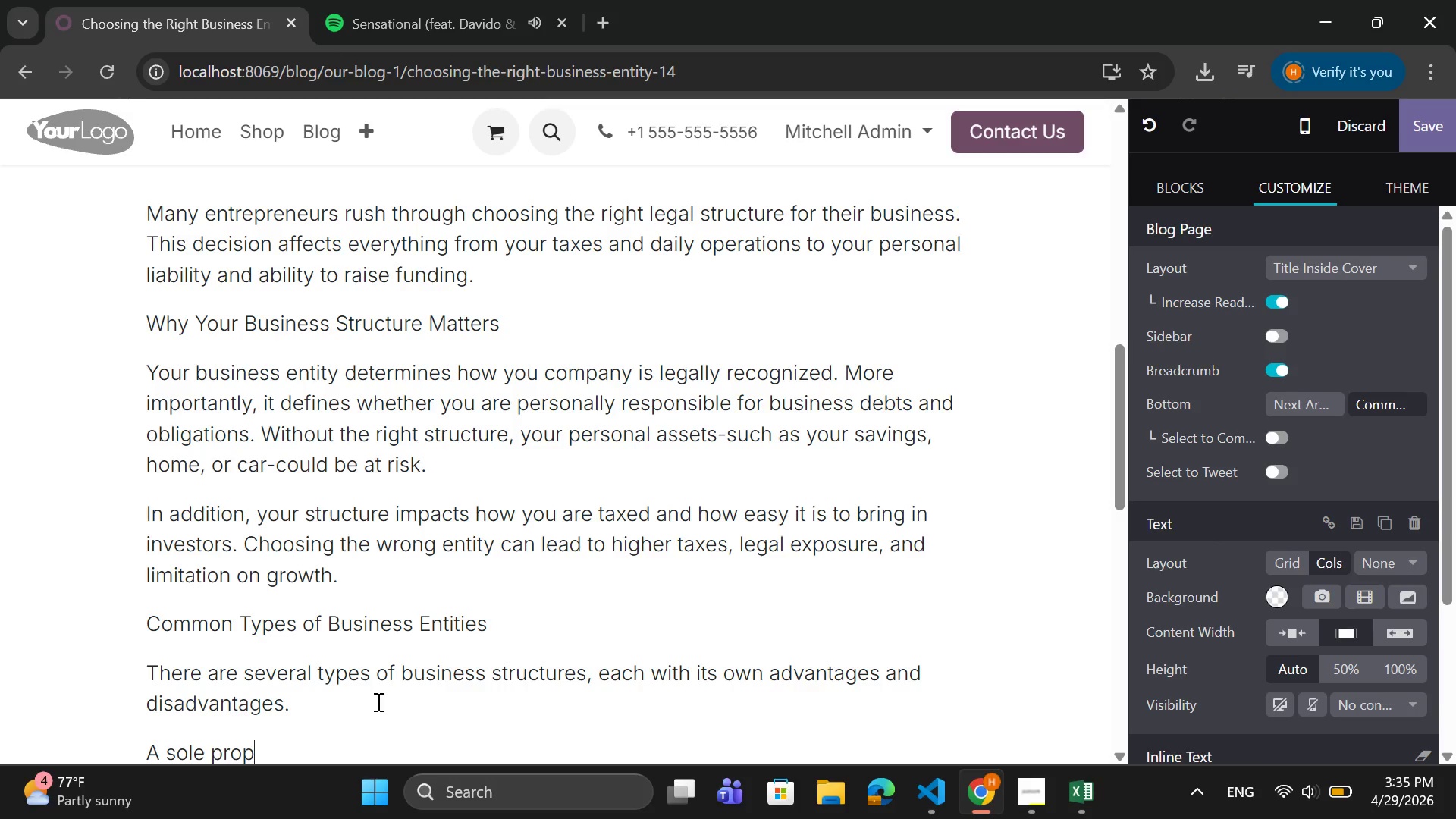 
type(rietorship is the simplest structure )
key(Backspace)
type(.I )
key(Backspace)
key(Backspace)
type( IT)
key(Backspace)
type(t is a)
key(Backspace)
type(easy and inexpensic)
key(Backspace)
type(ve to set up, and yp)
key(Backspace)
type(ou have full control over the business. Howerever, there )
 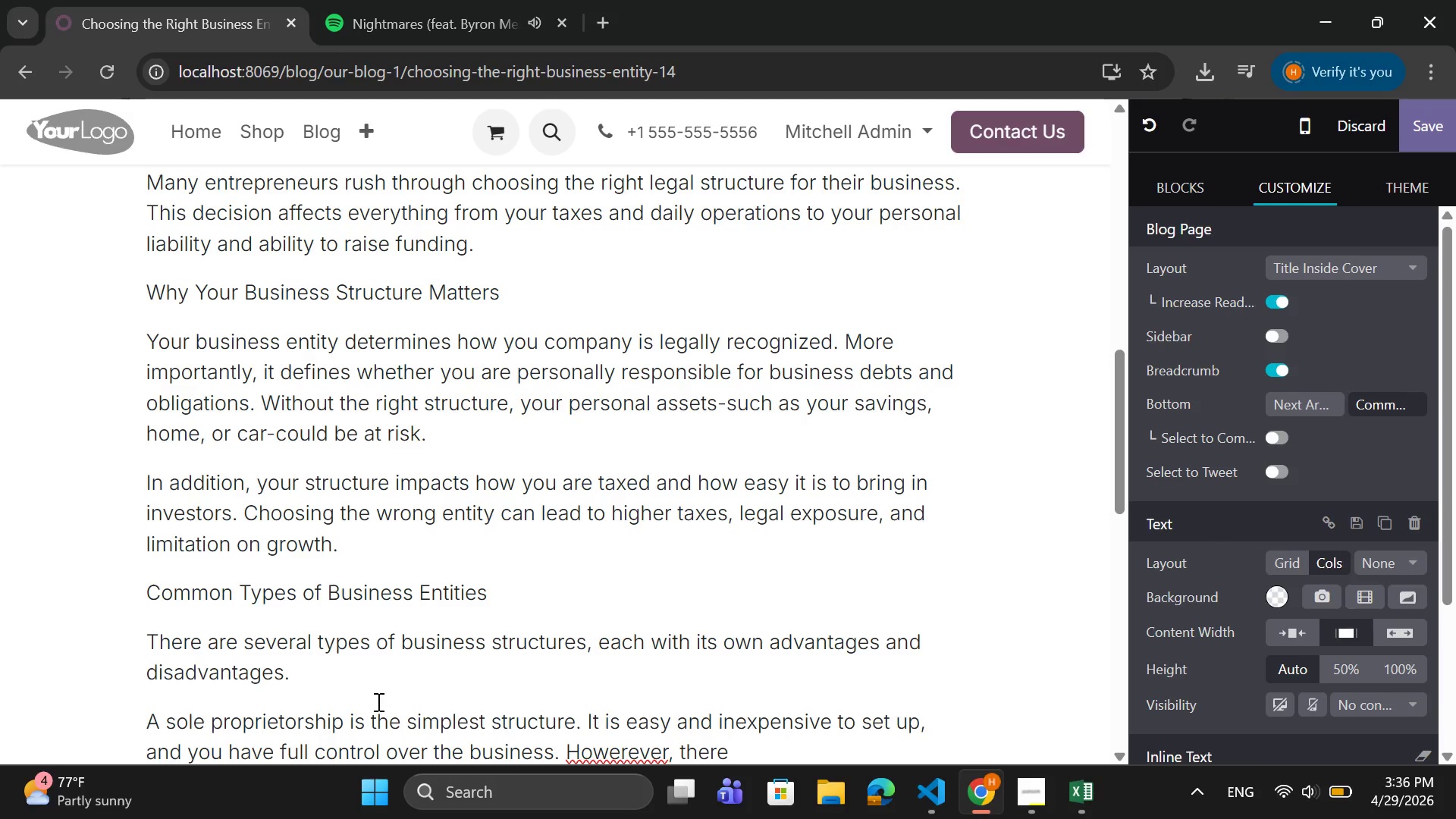 
key(ArrowLeft)
 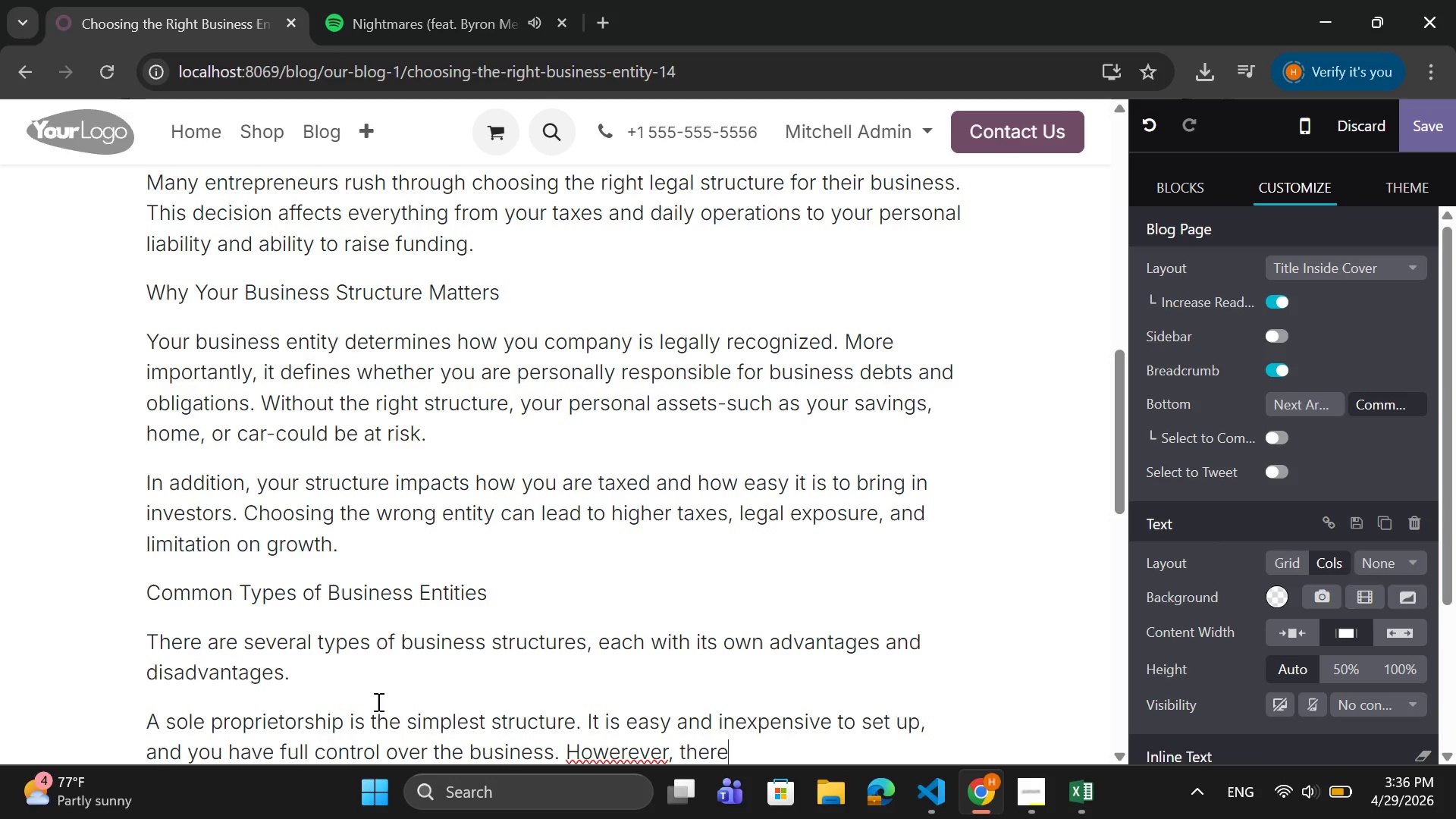 
key(ArrowLeft)
 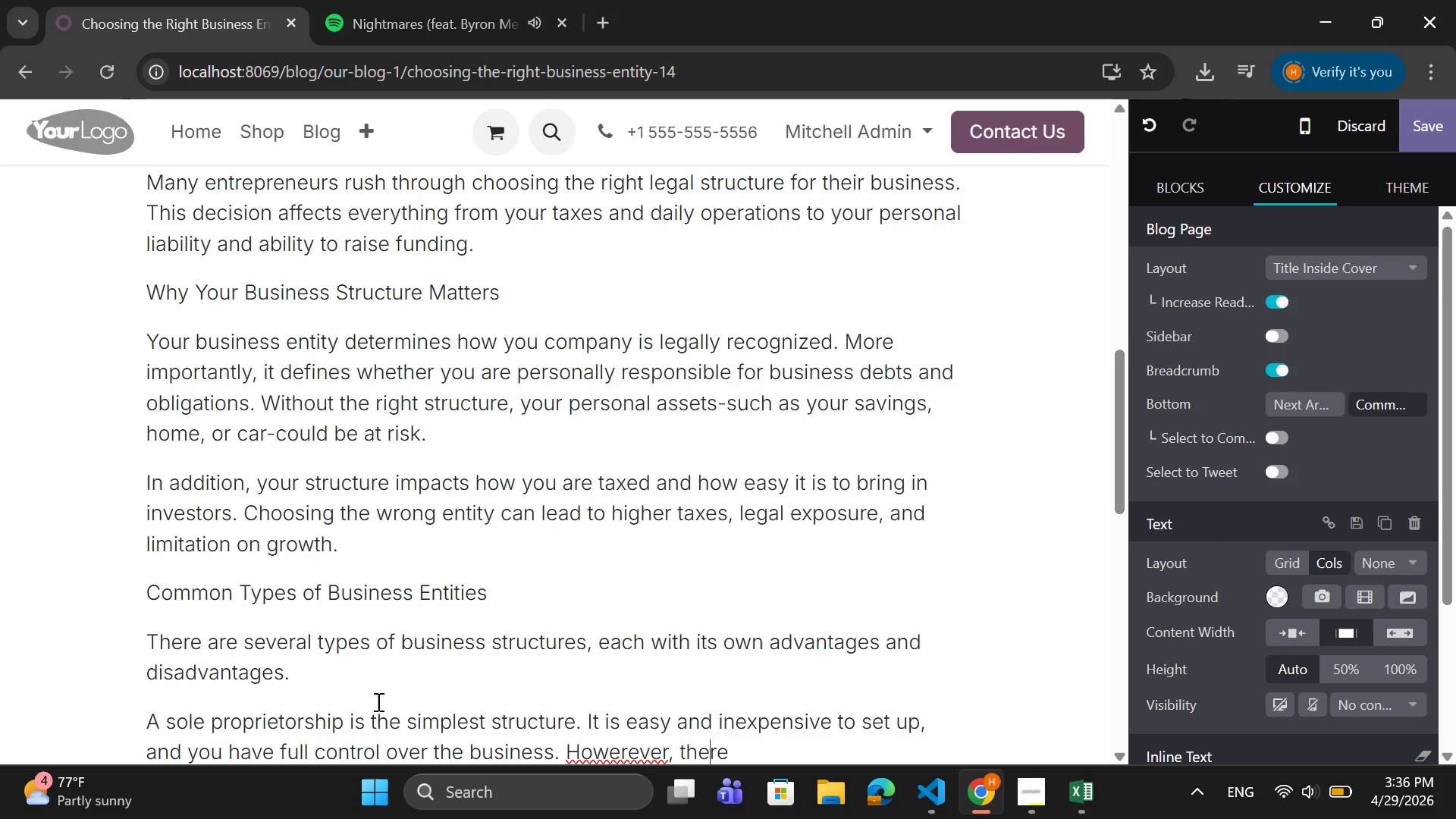 
key(ArrowLeft)
 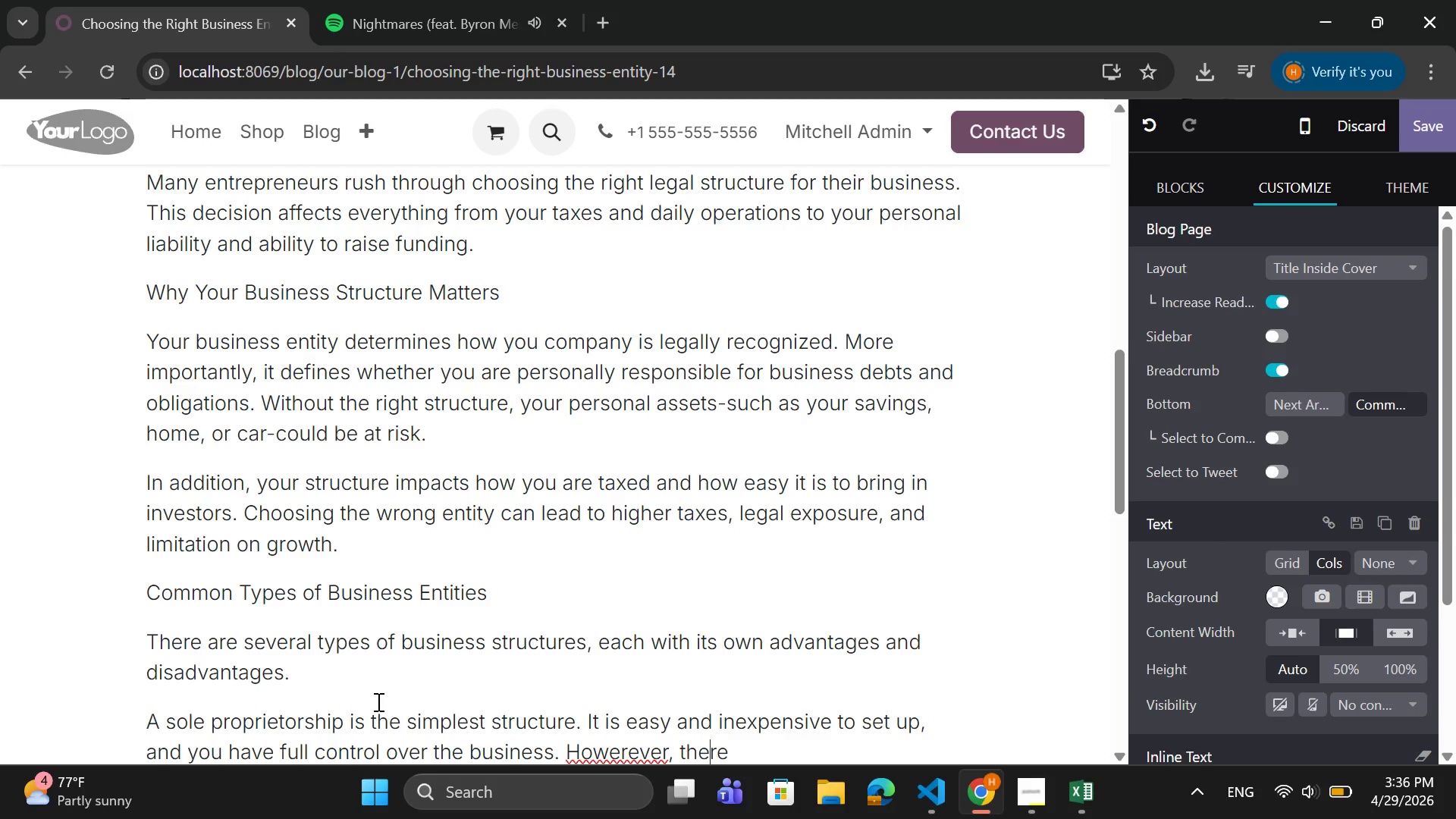 
key(ArrowLeft)
 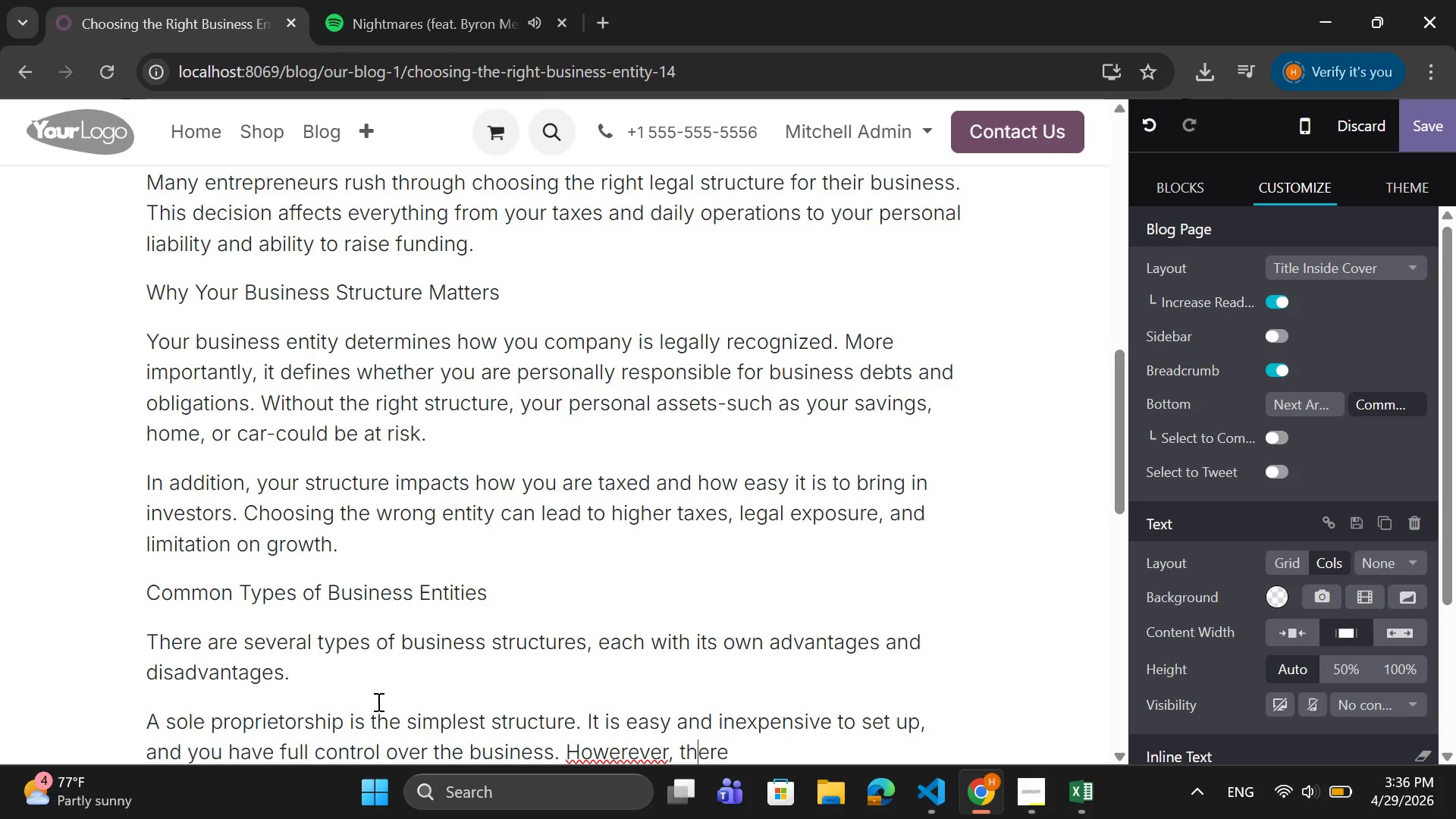 
key(ArrowLeft)
 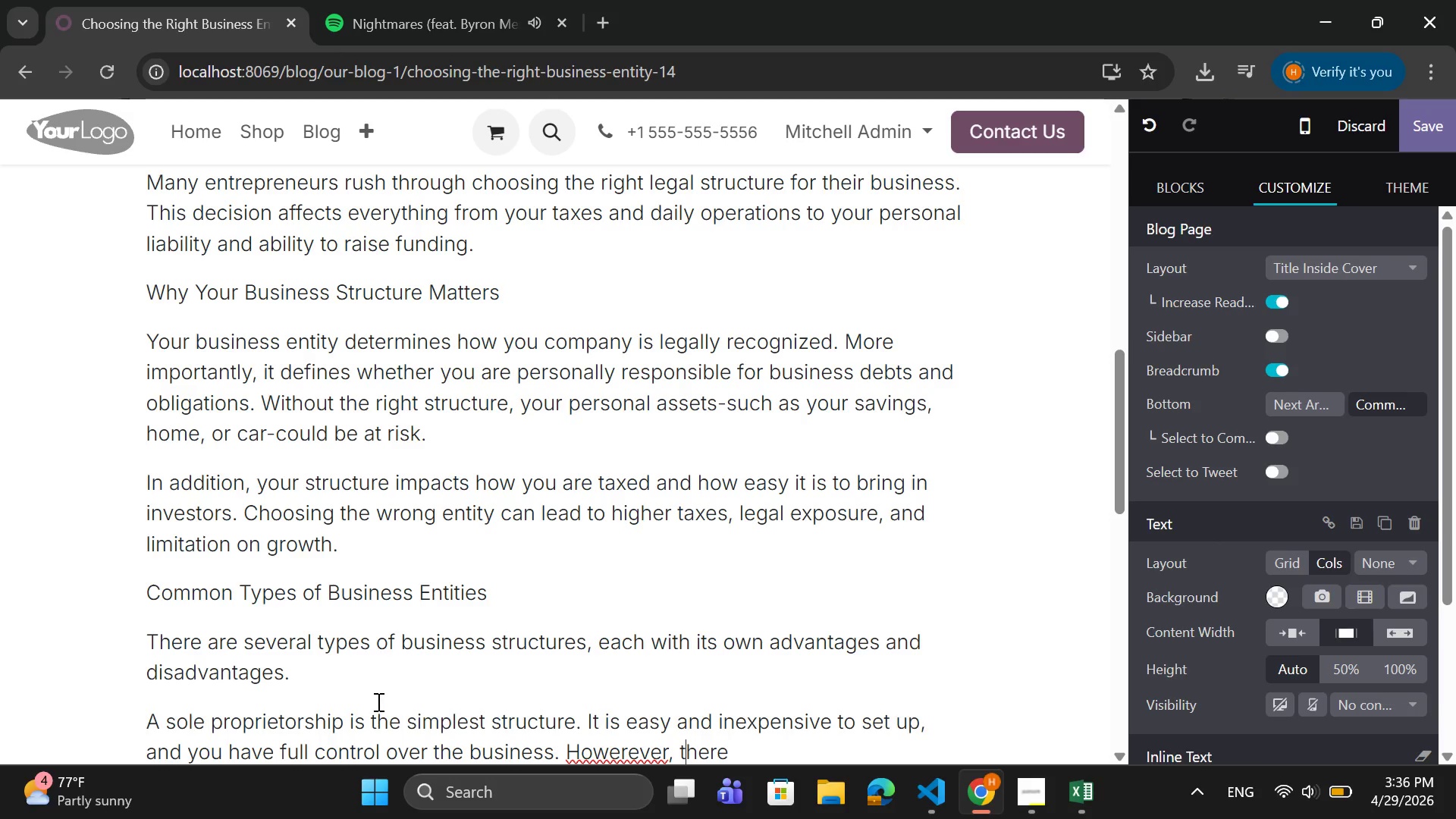 
key(ArrowLeft)
 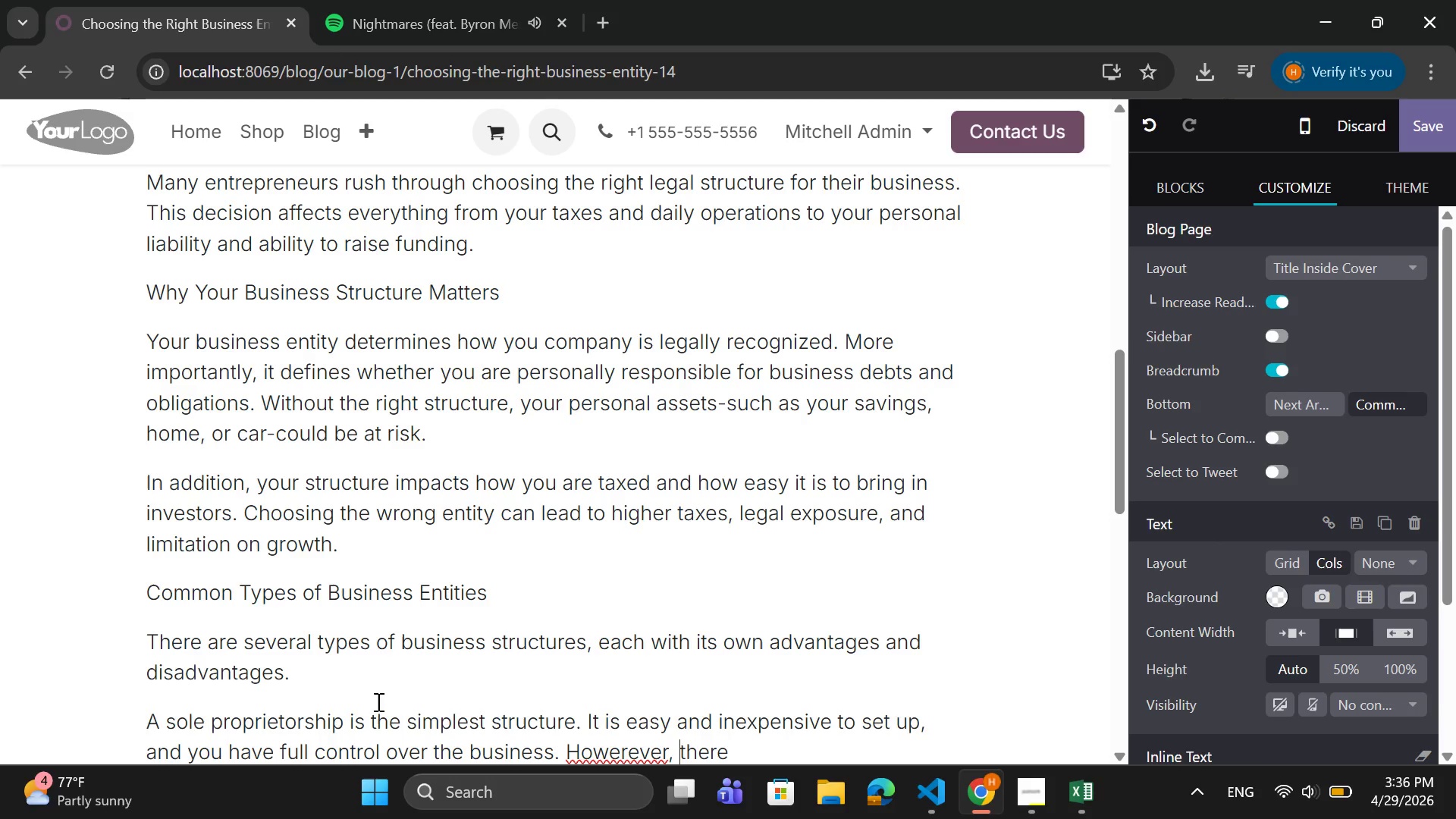 
key(ArrowLeft)
 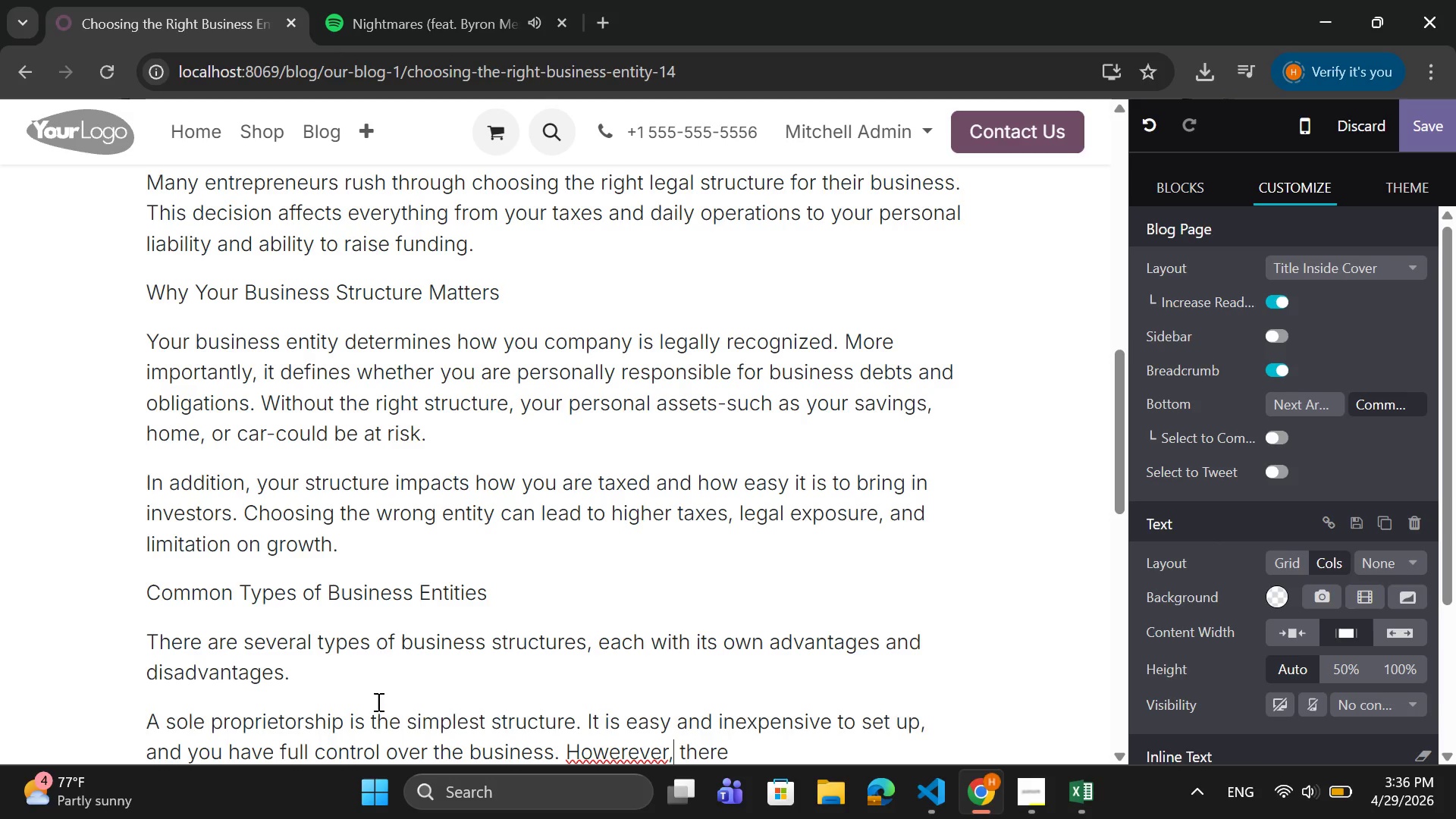 
key(ArrowLeft)
 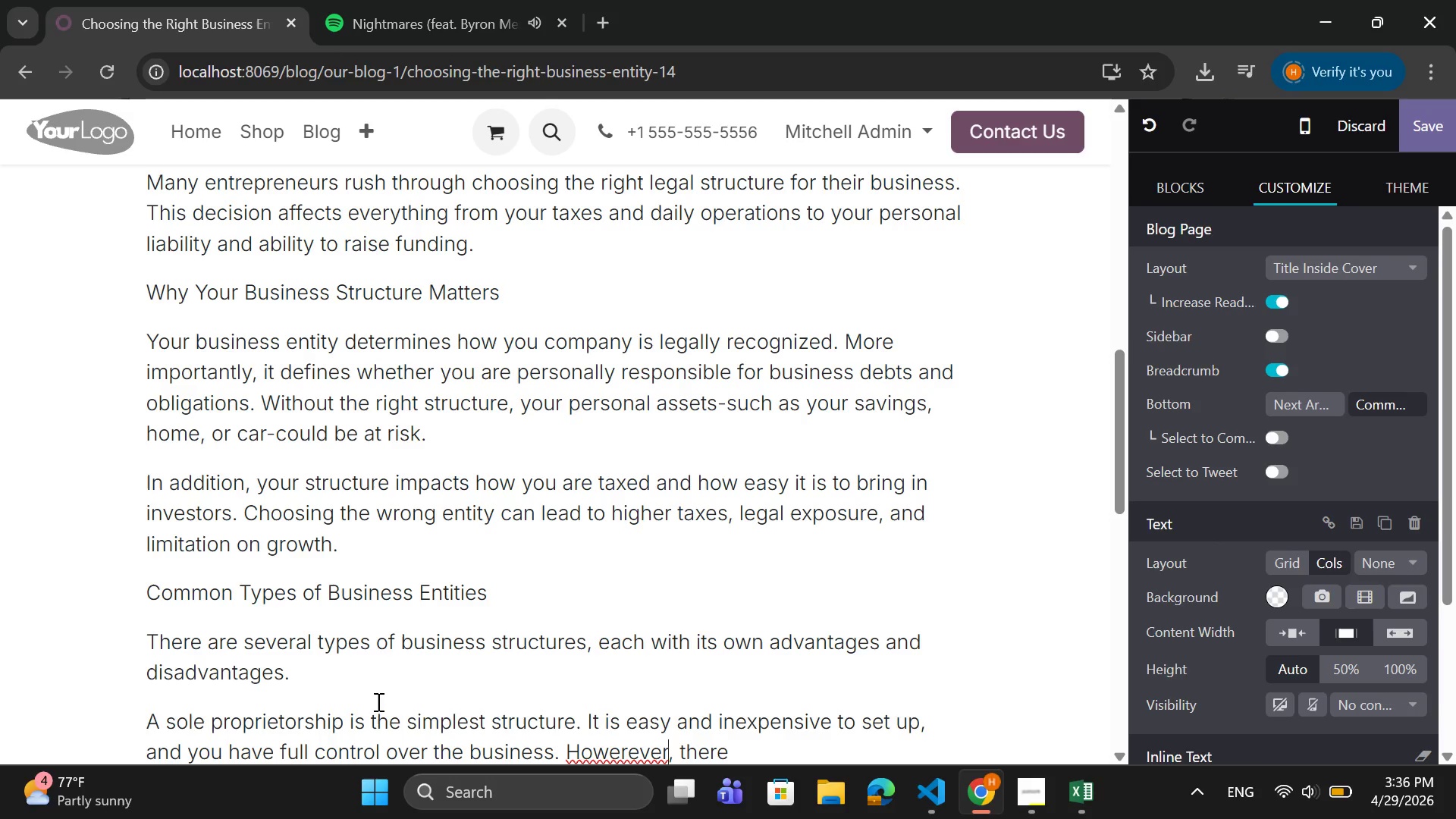 
key(ArrowLeft)
 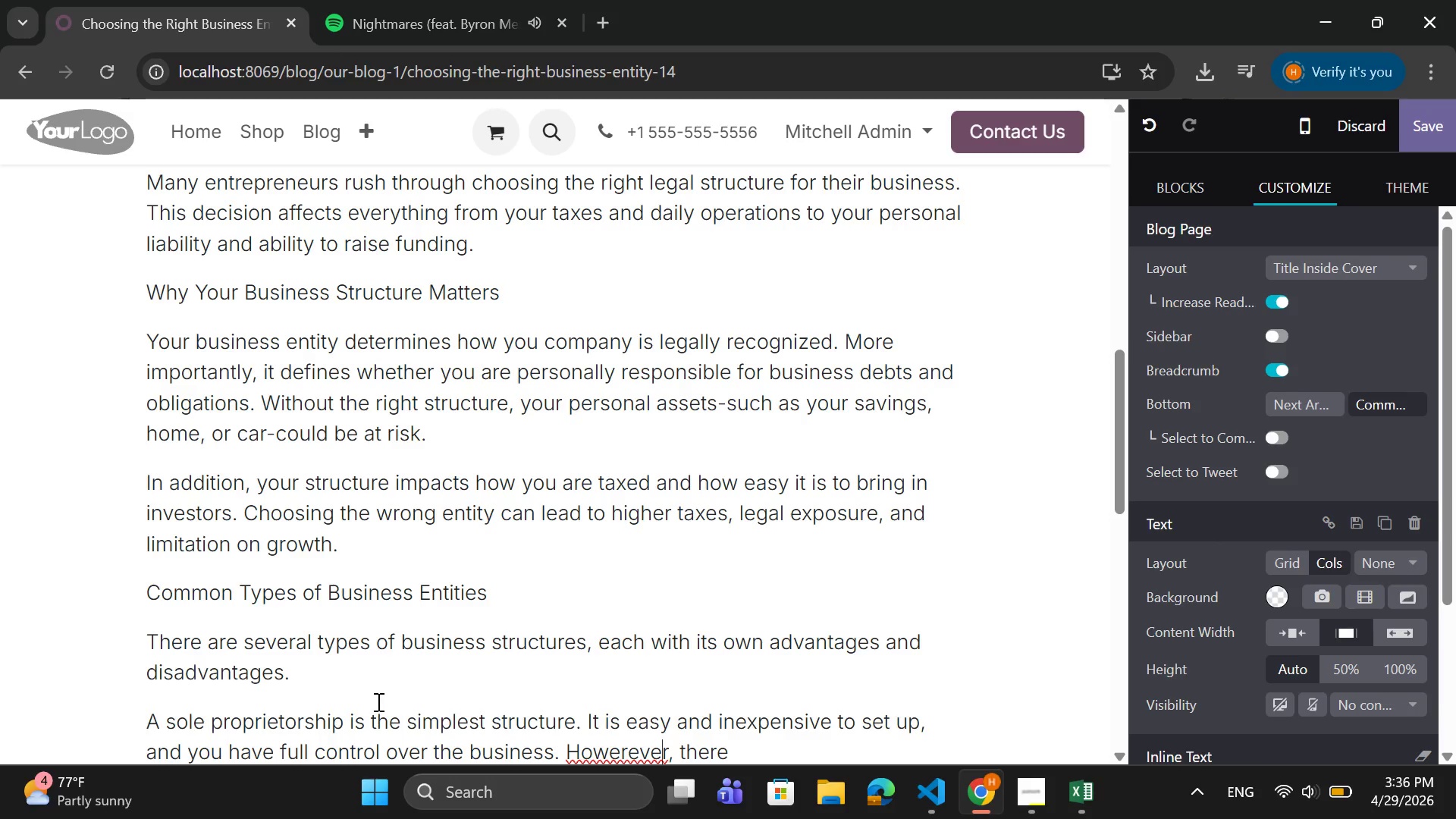 
key(ArrowLeft)
 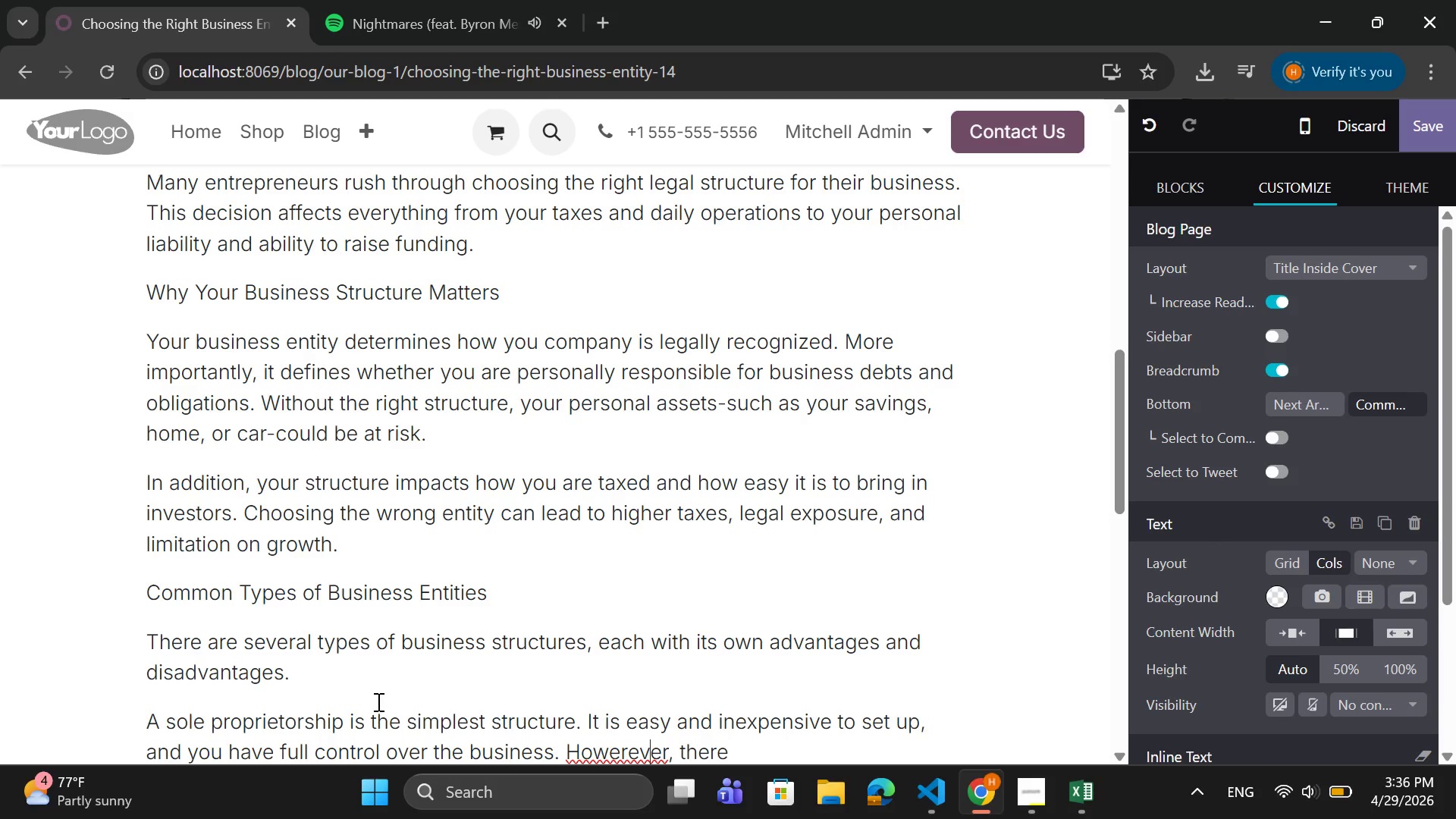 
key(ArrowLeft)
 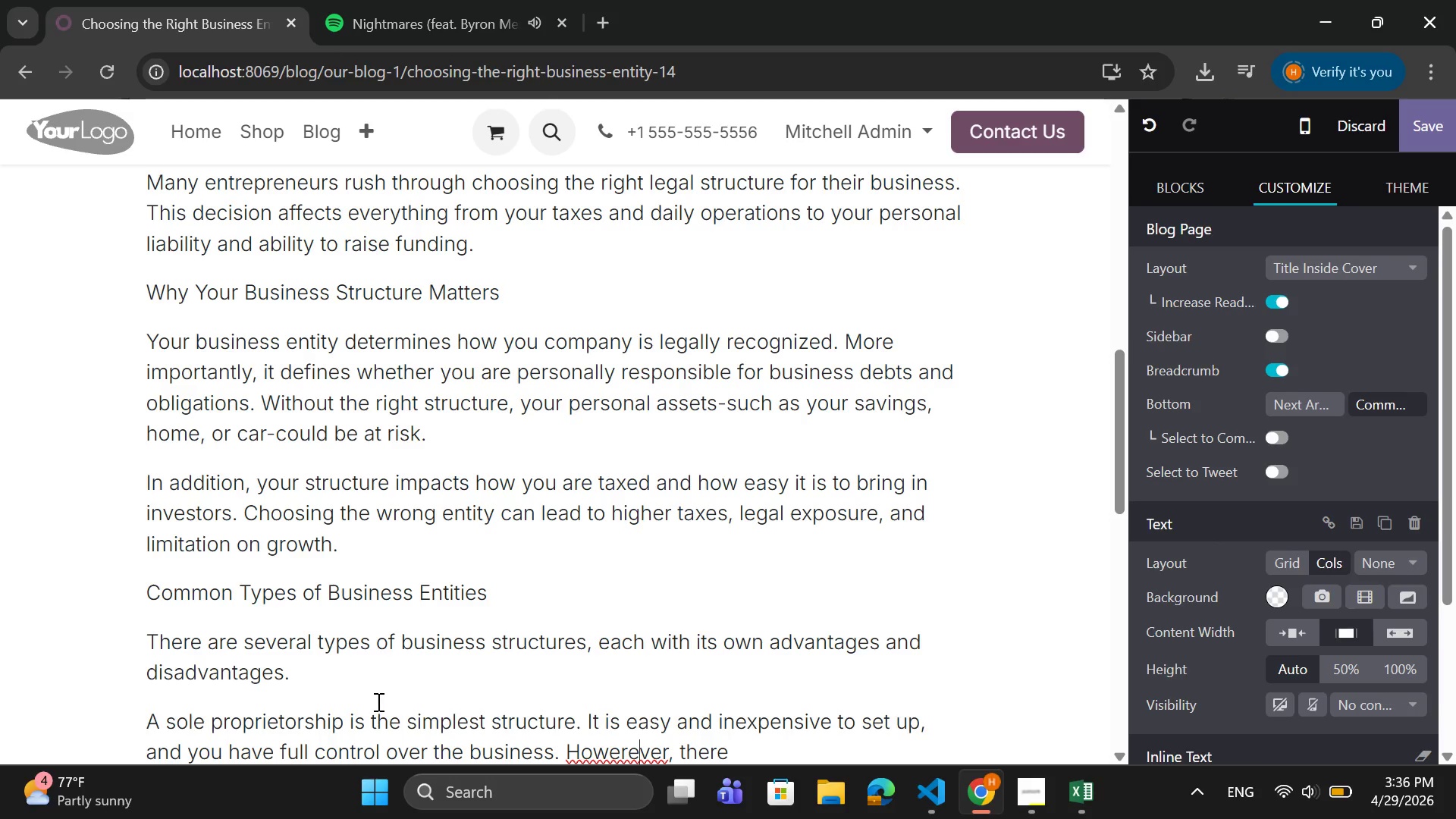 
key(ArrowLeft)
 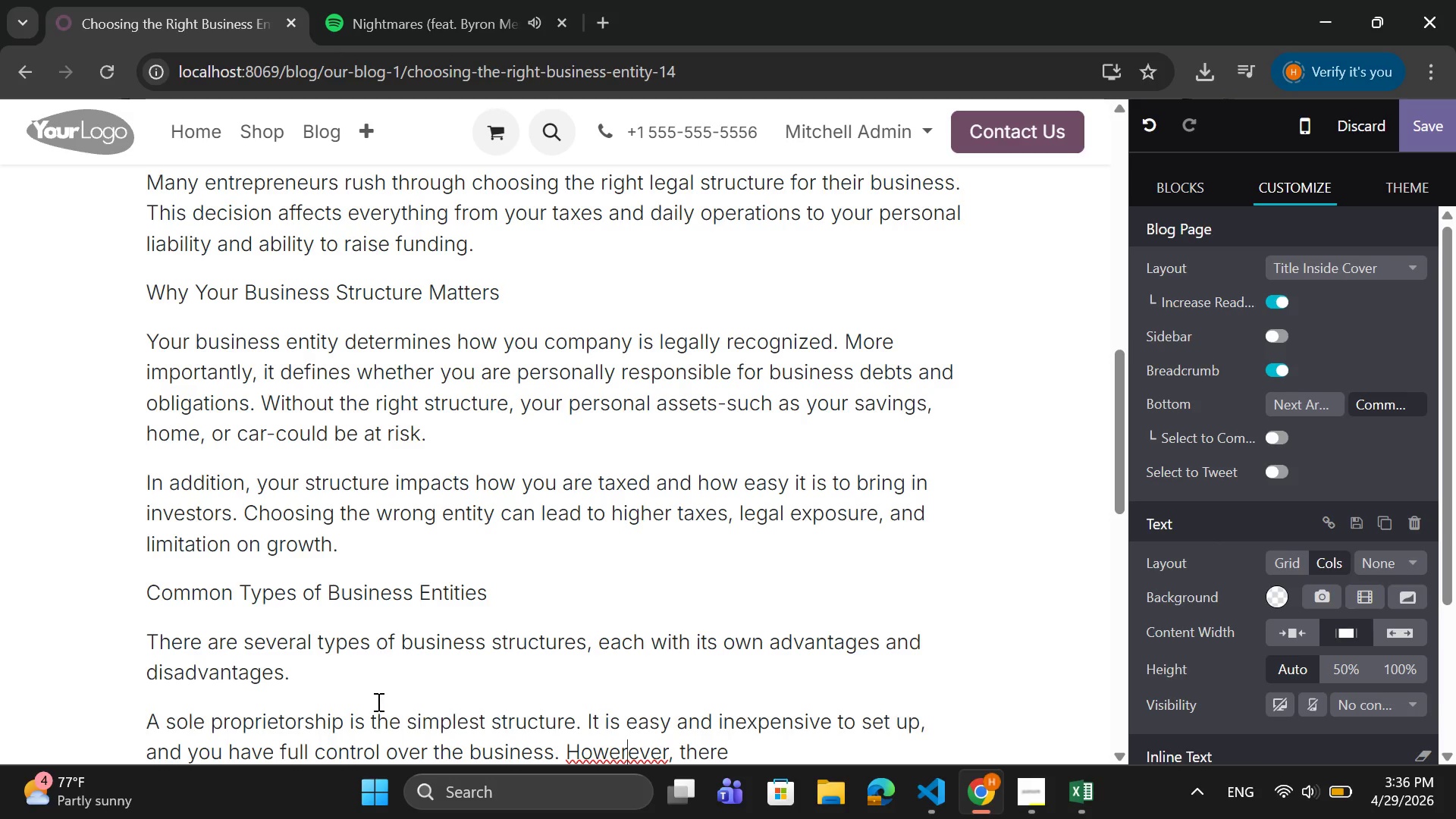 
key(ArrowLeft)
 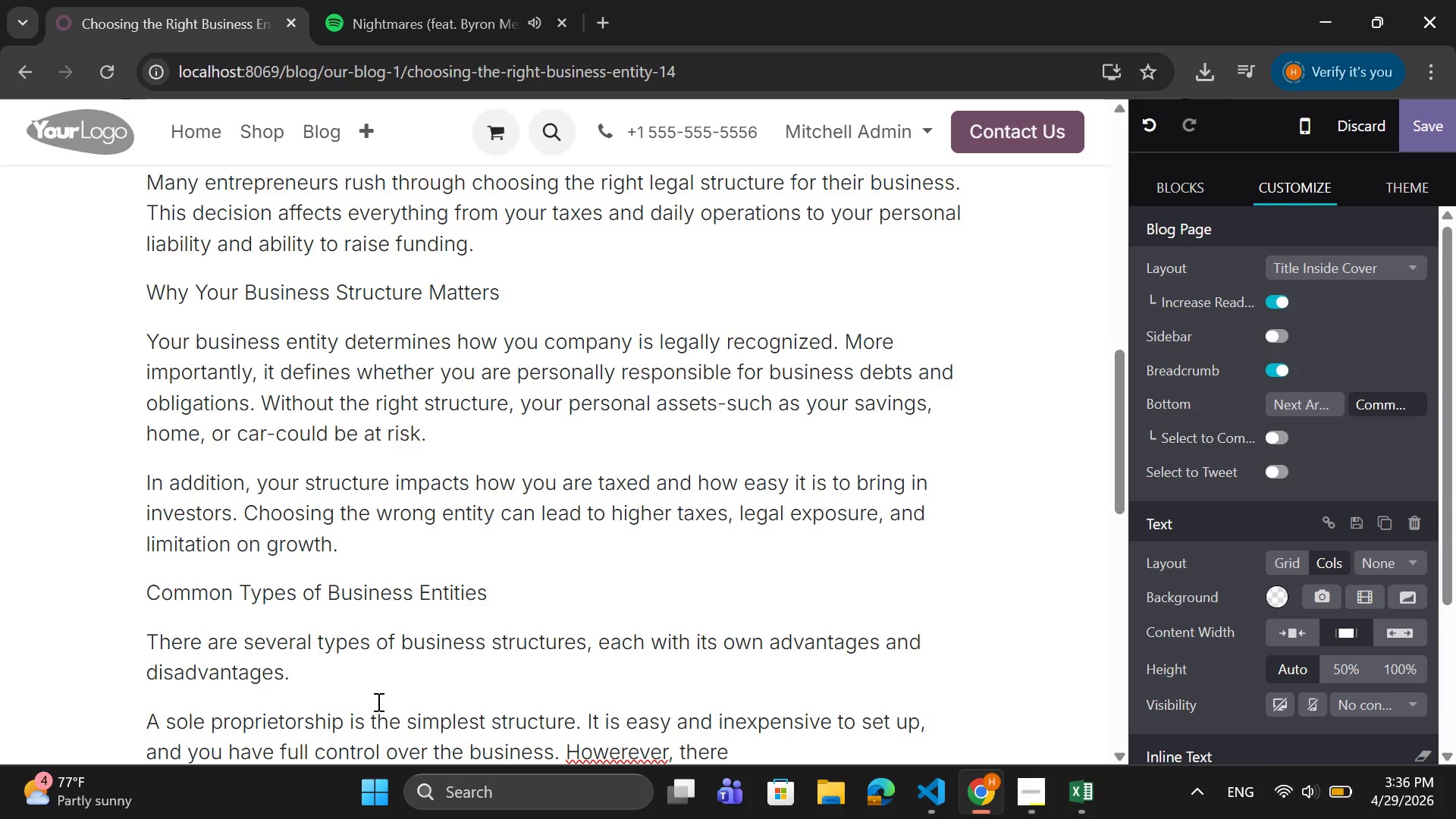 
key(Backspace)
 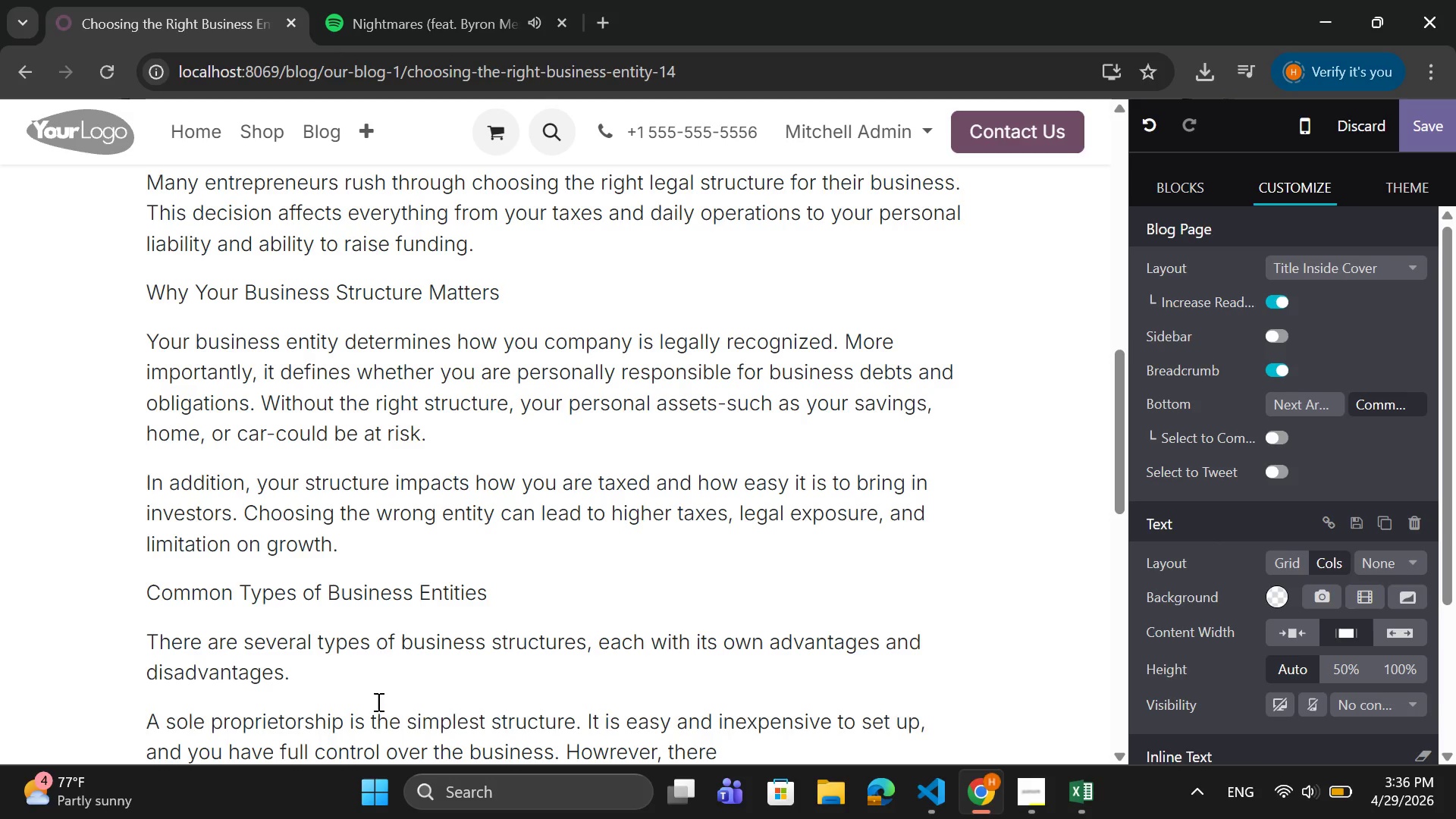 
key(ArrowRight)
 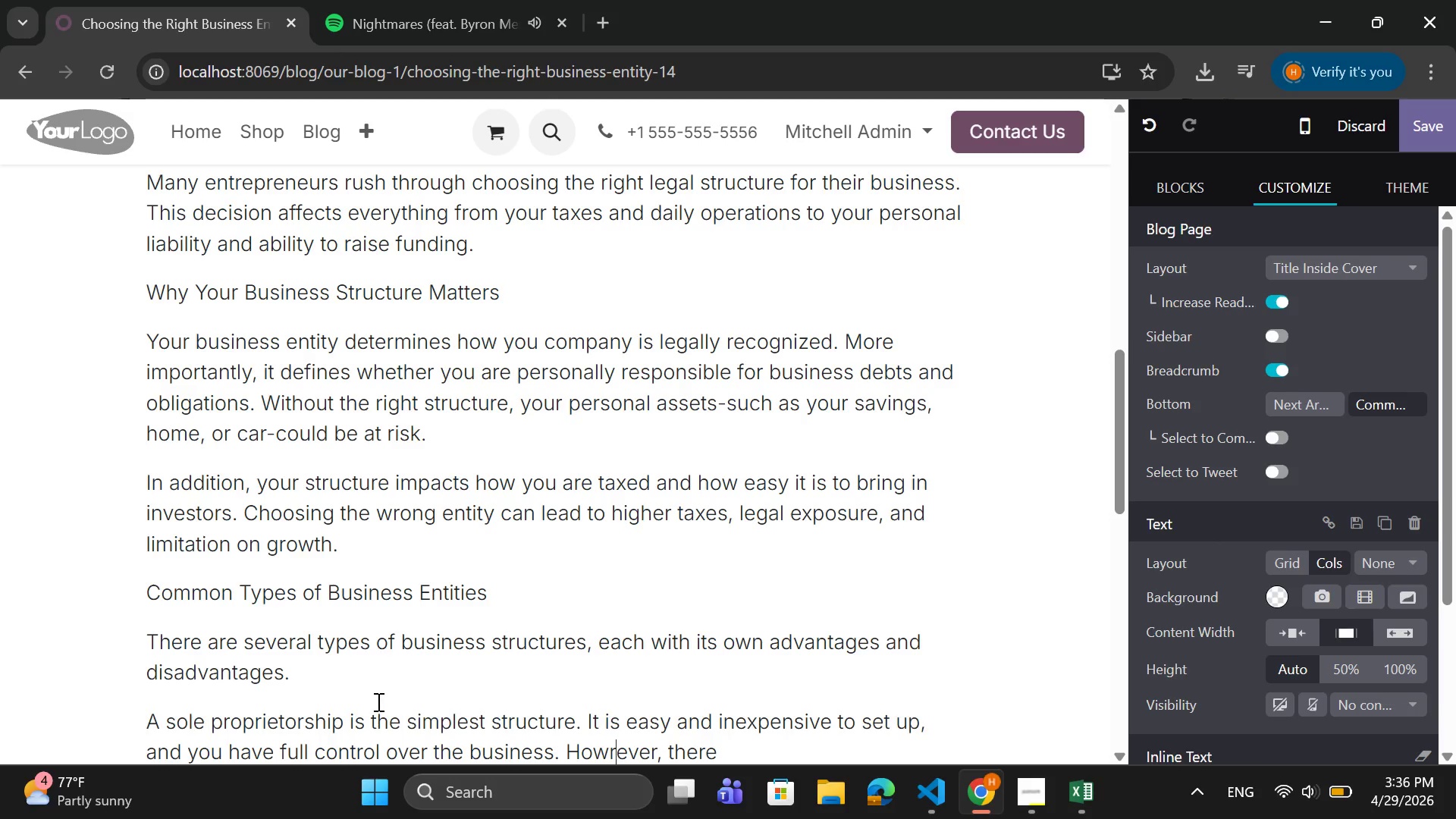 
key(ArrowRight)
 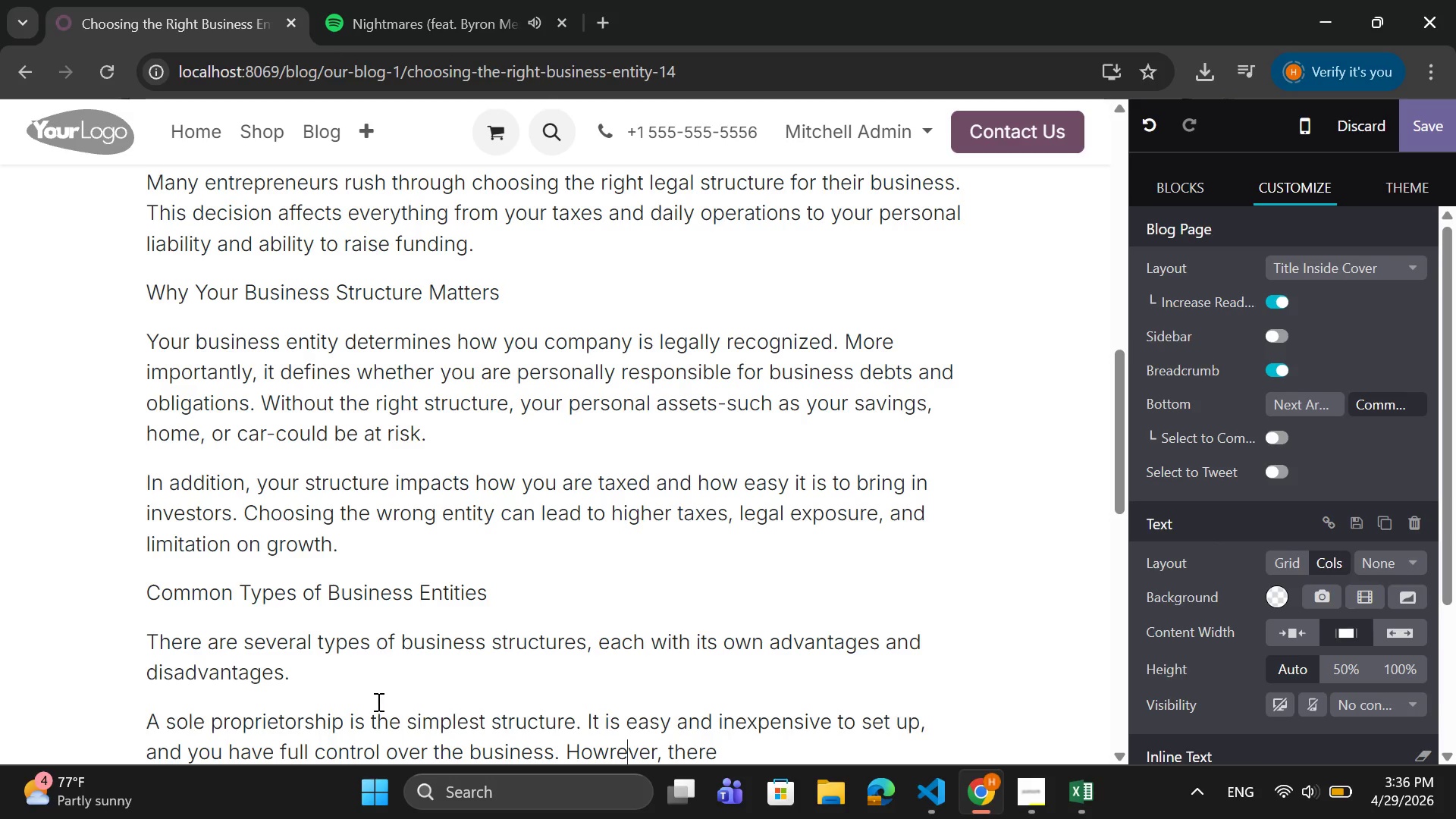 
key(ArrowRight)
 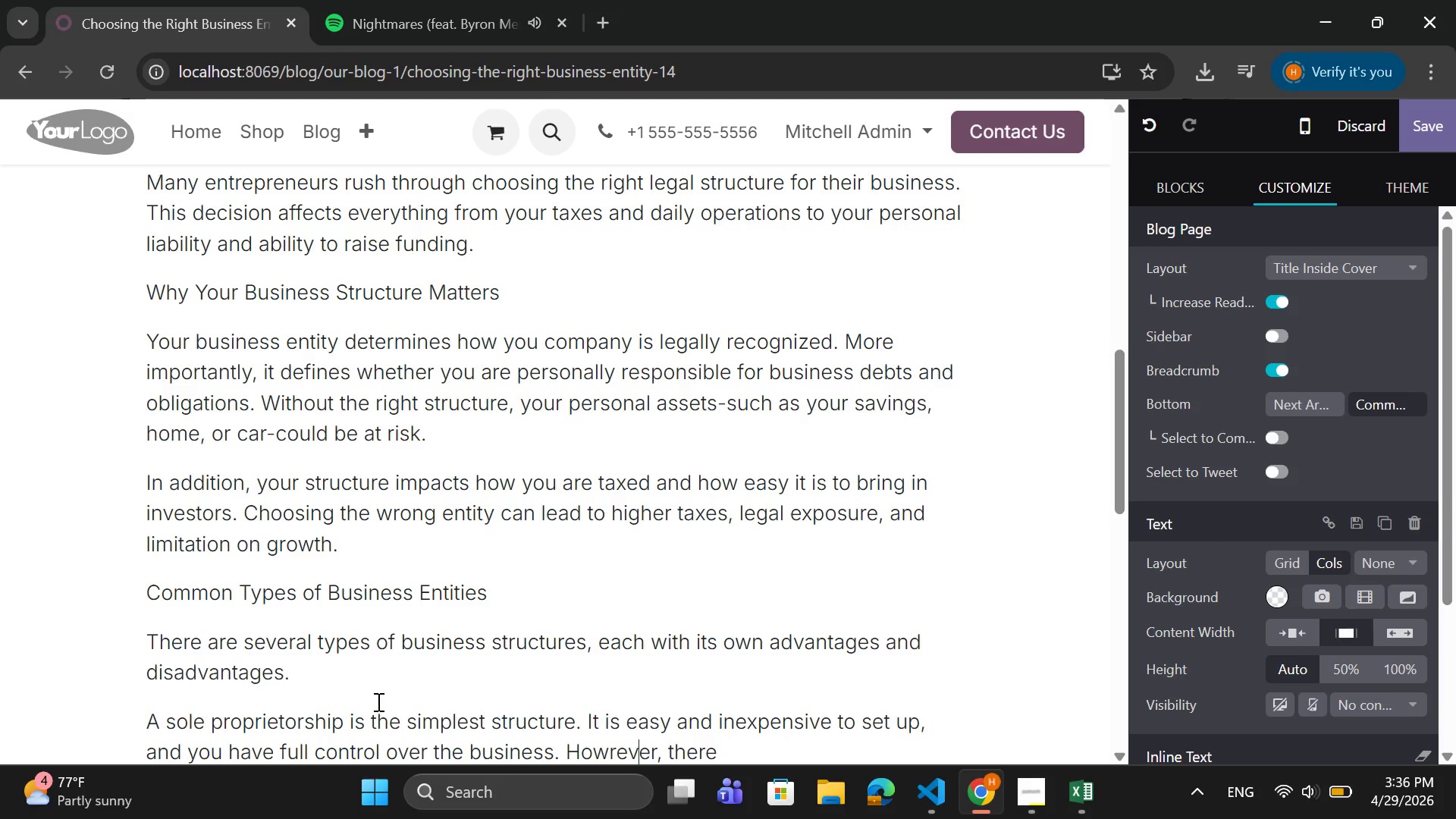 
key(ArrowRight)
 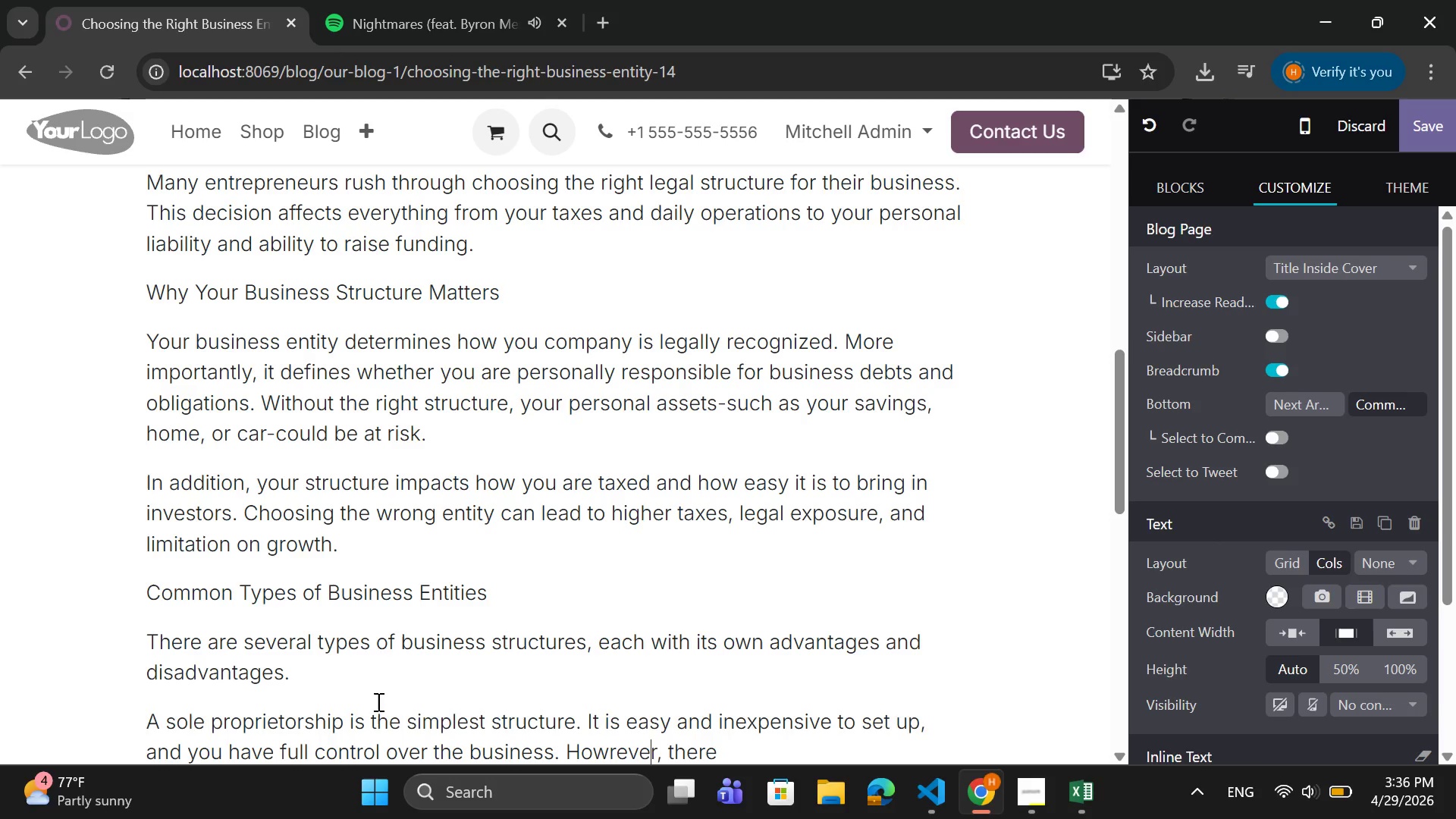 
key(ArrowRight)
 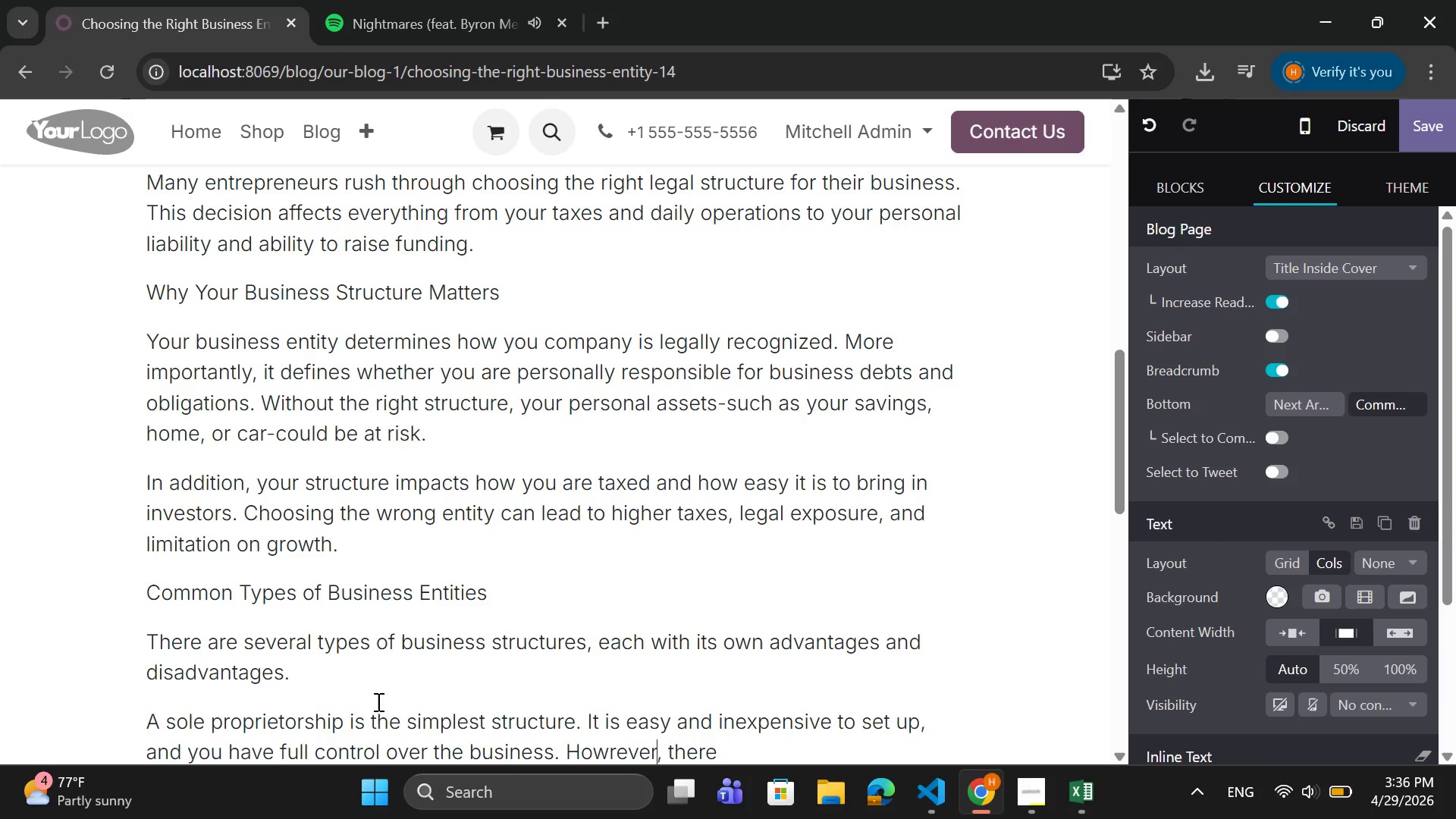 
key(ArrowRight)
 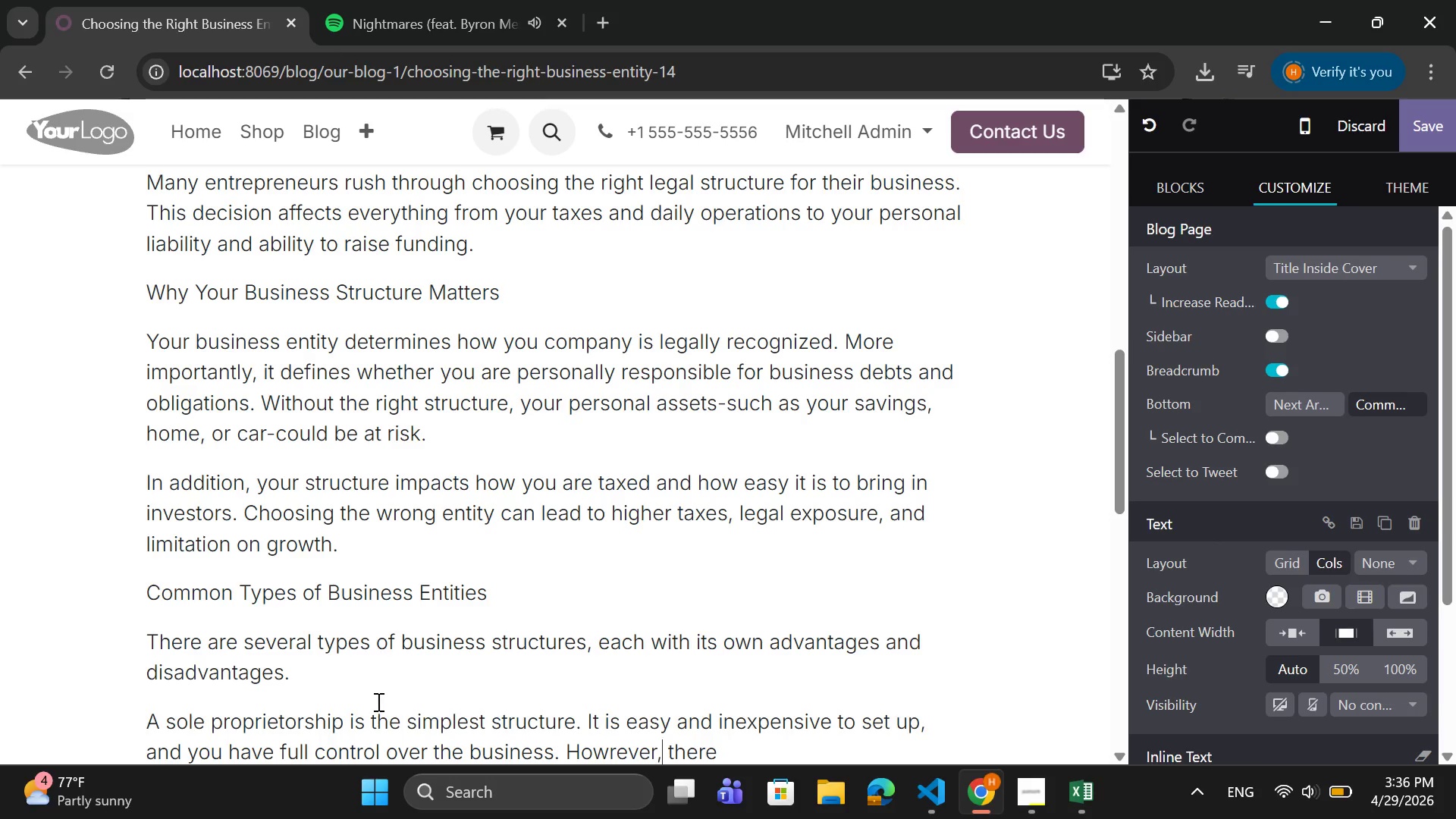 
key(ArrowRight)
 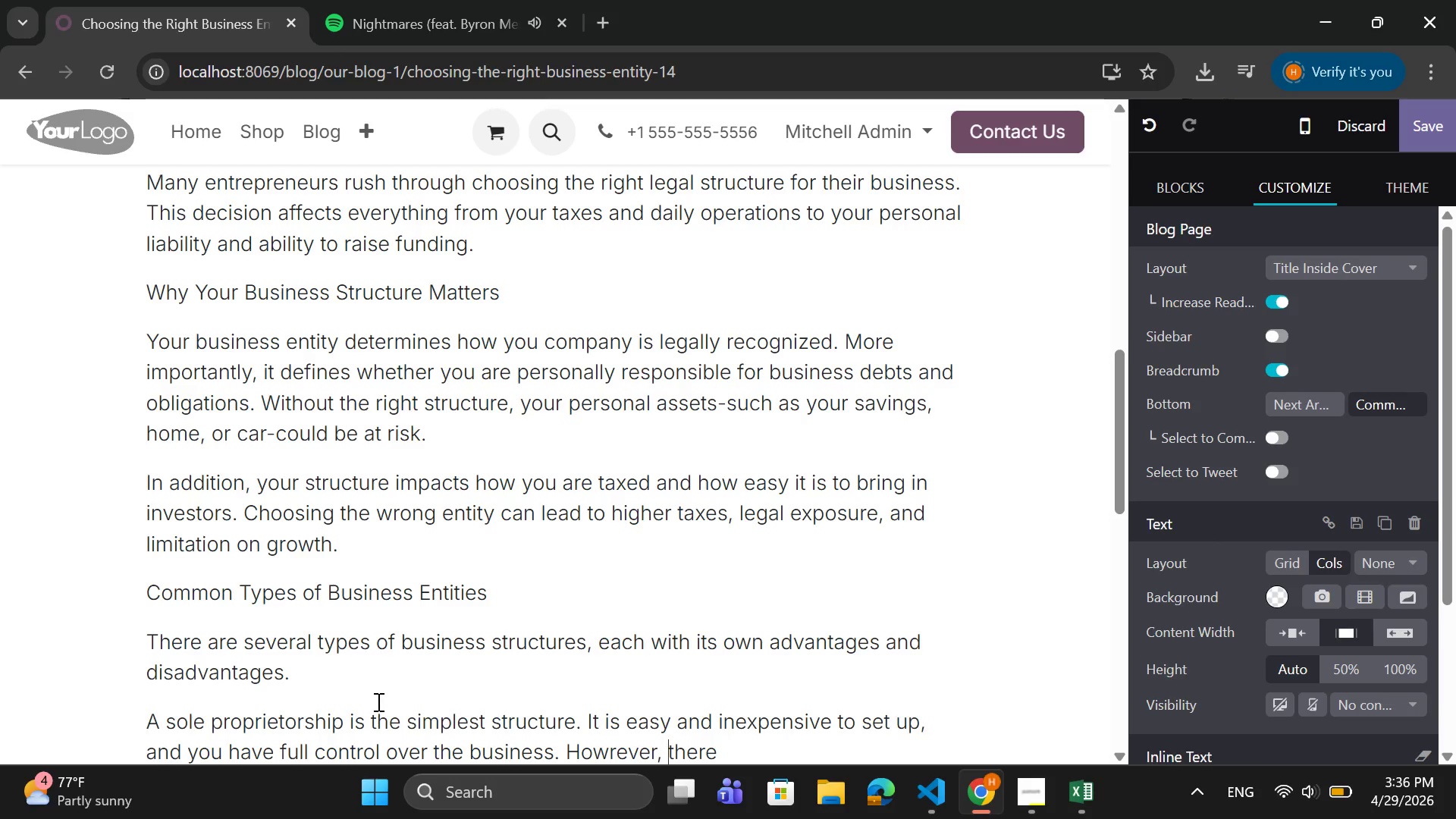 
key(ArrowRight)
 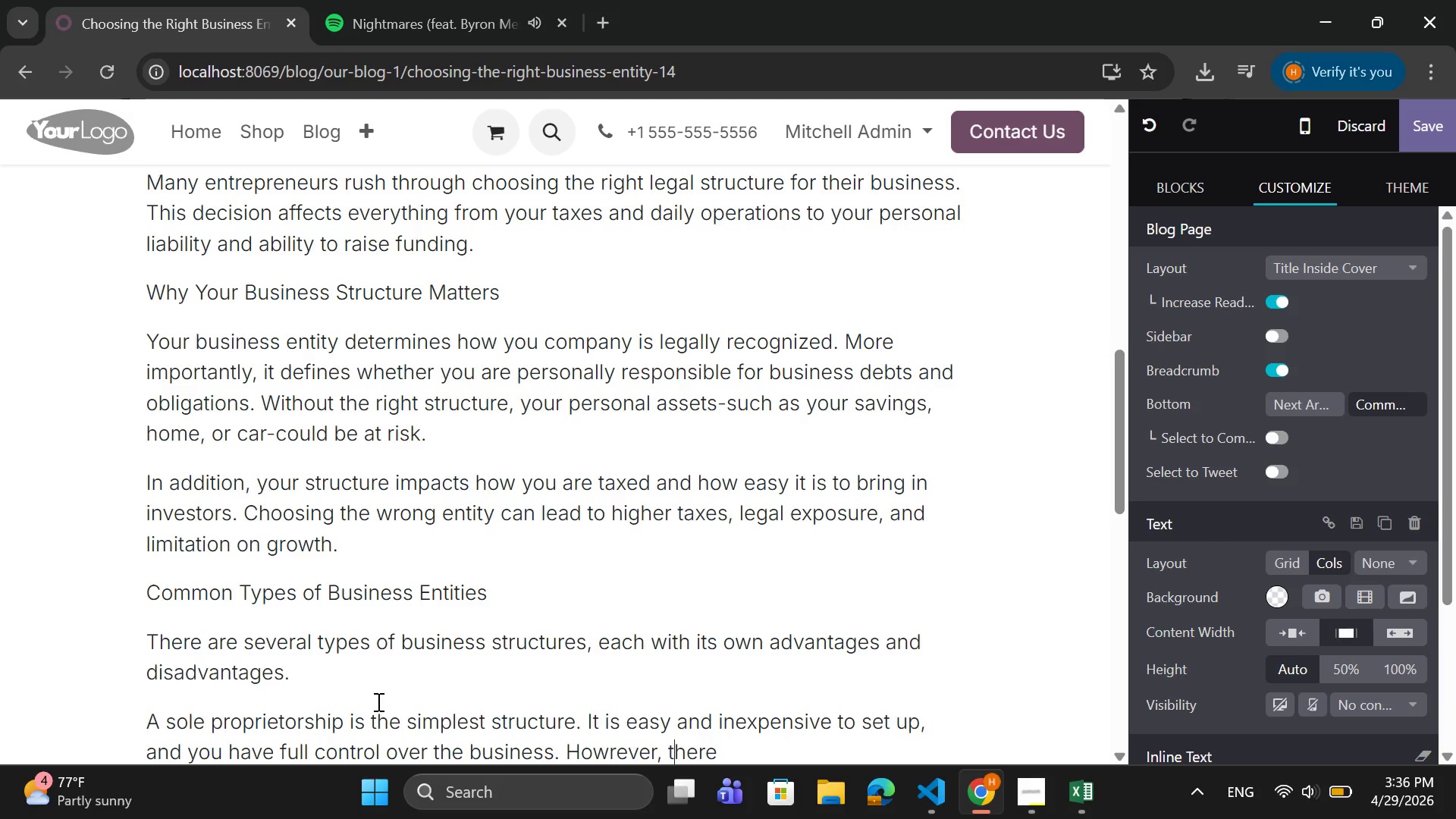 
key(ArrowRight)
 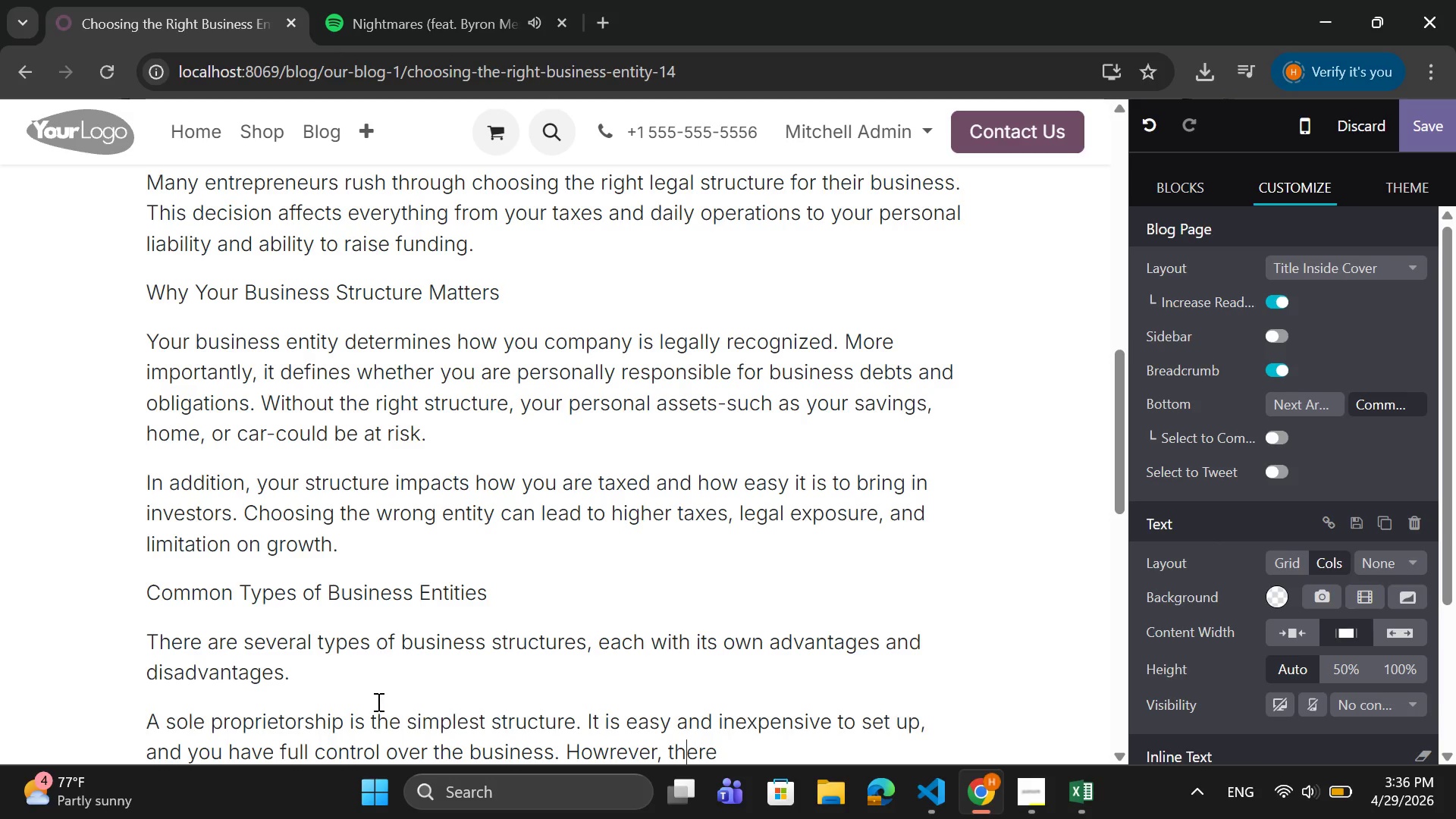 
key(ArrowRight)
 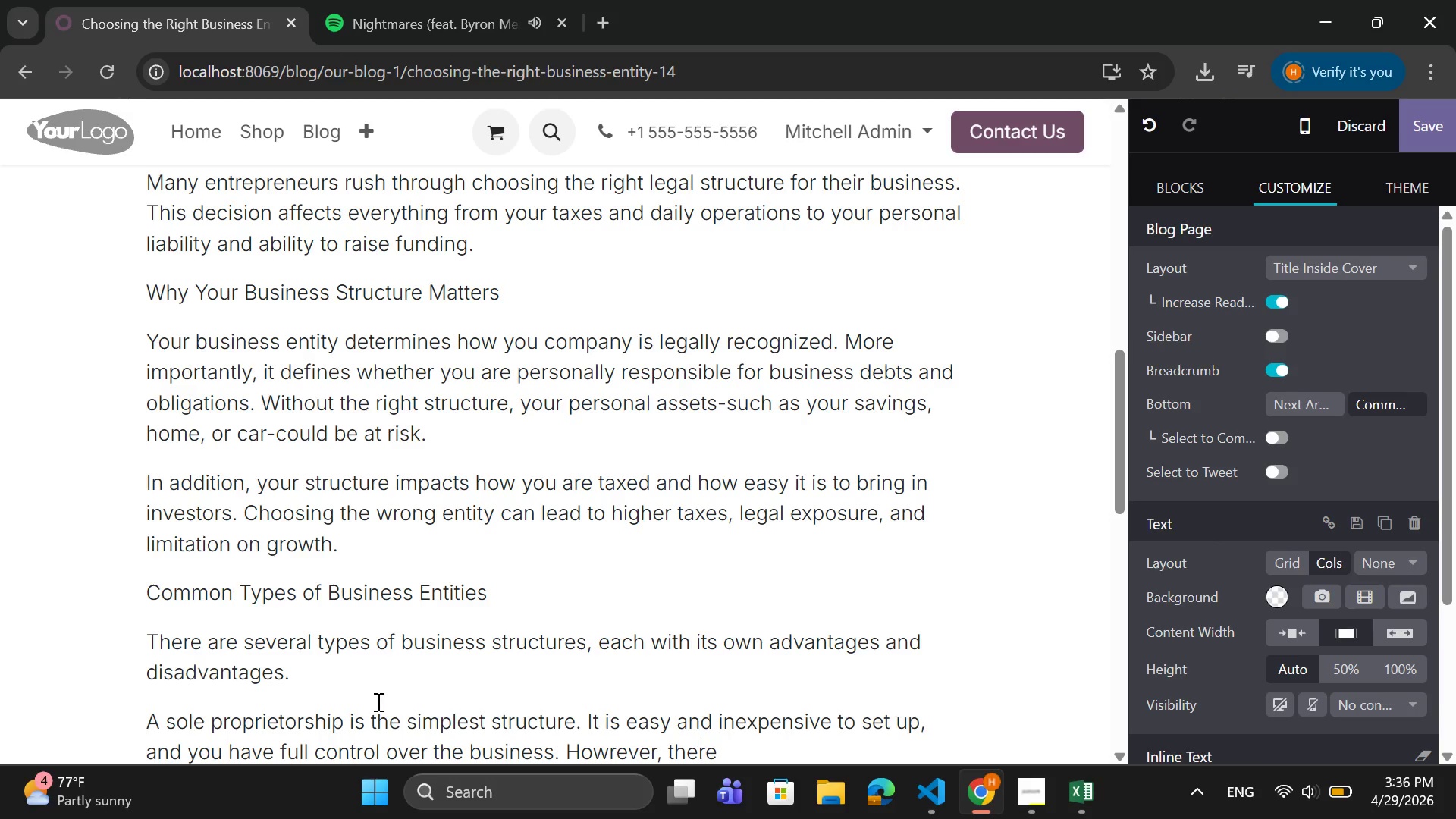 
key(ArrowRight)
 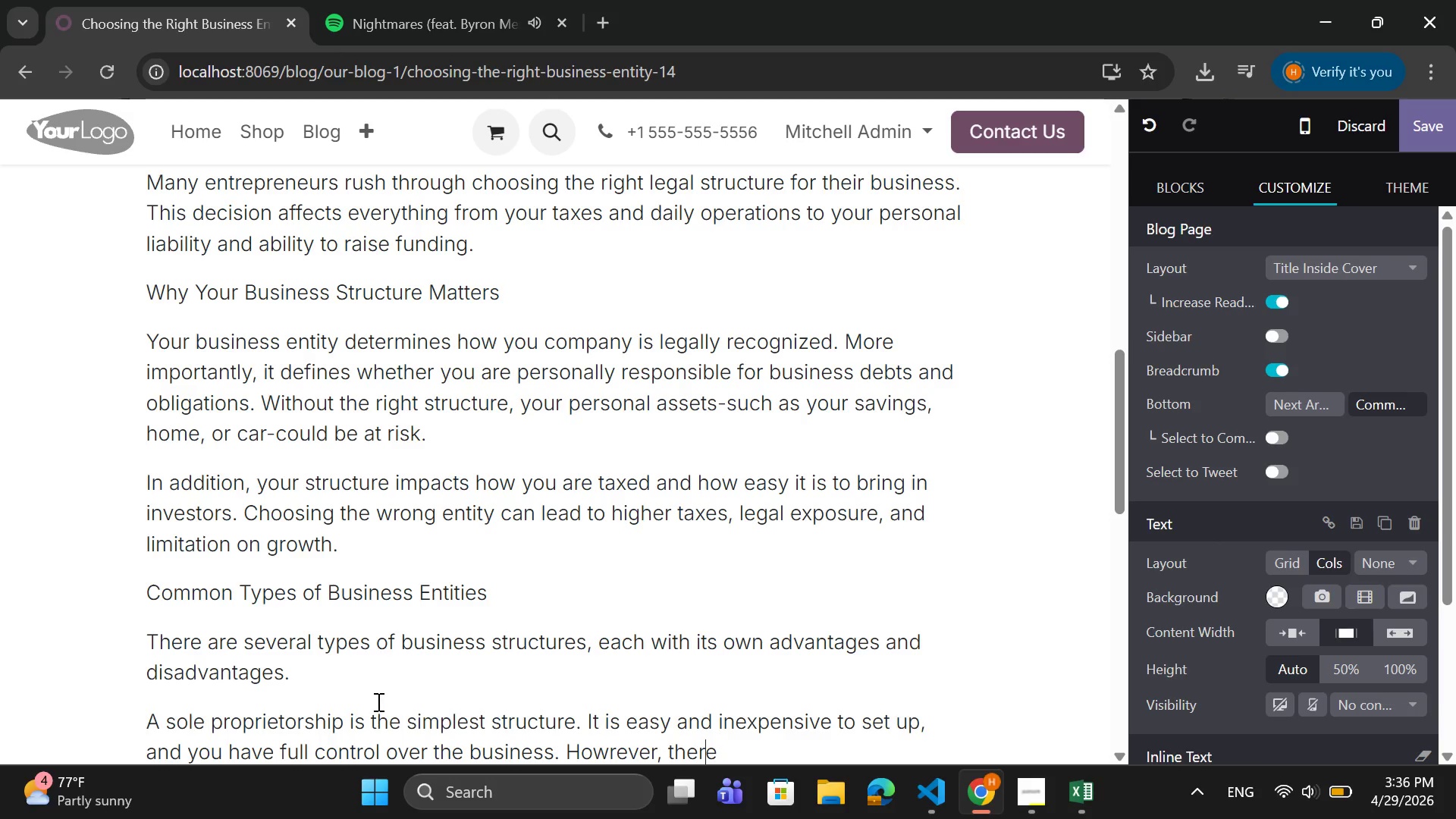 
key(ArrowRight)
 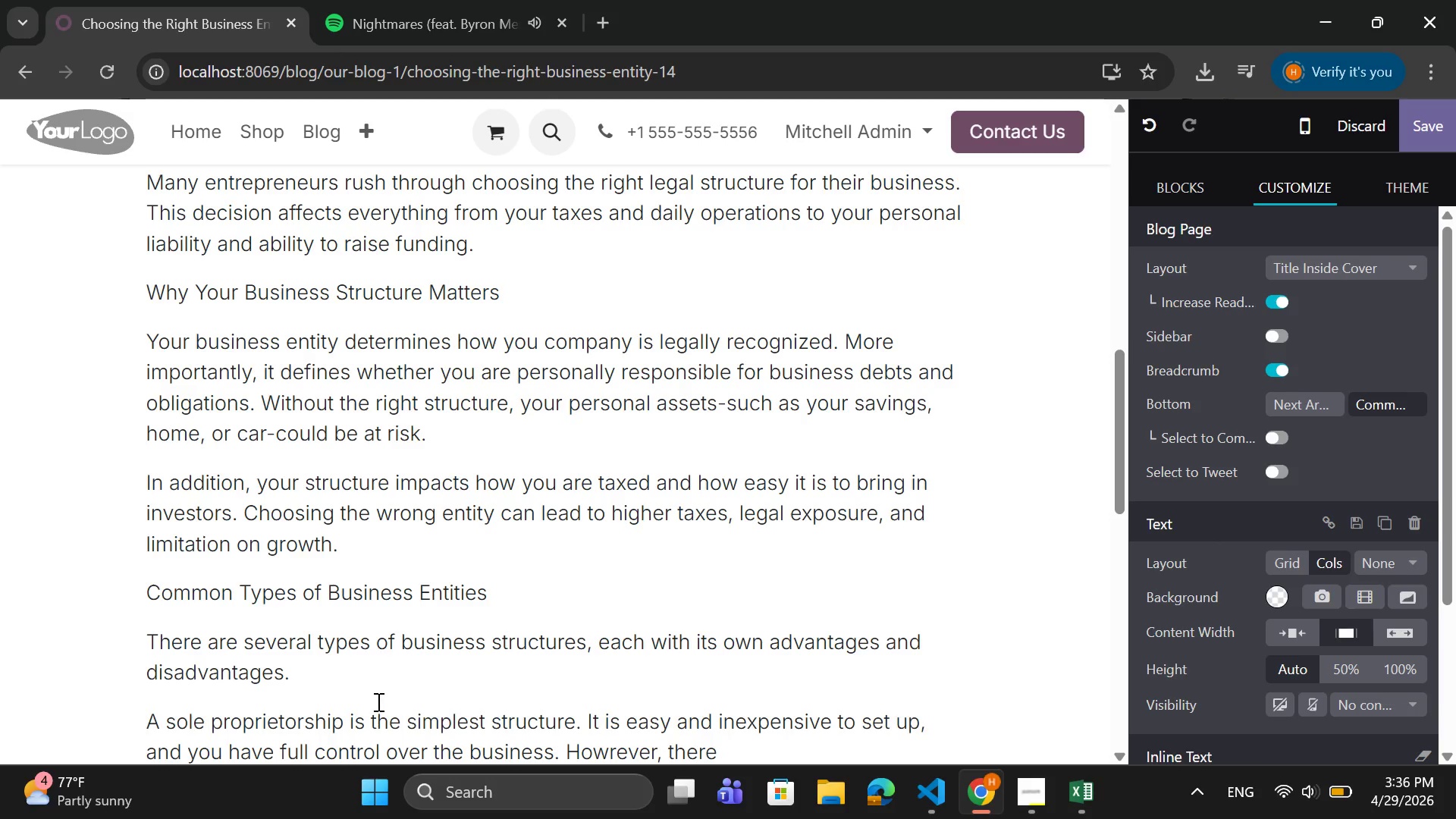 
type( i s)
key(Backspace)
key(Backspace)
type(s no separation betww)
key(Backspace)
type(een you and the business, meaning you are personally liable fa)
key(Backspace)
type(or all debs)
key(Backspace)
type(ts and legal issues.)
 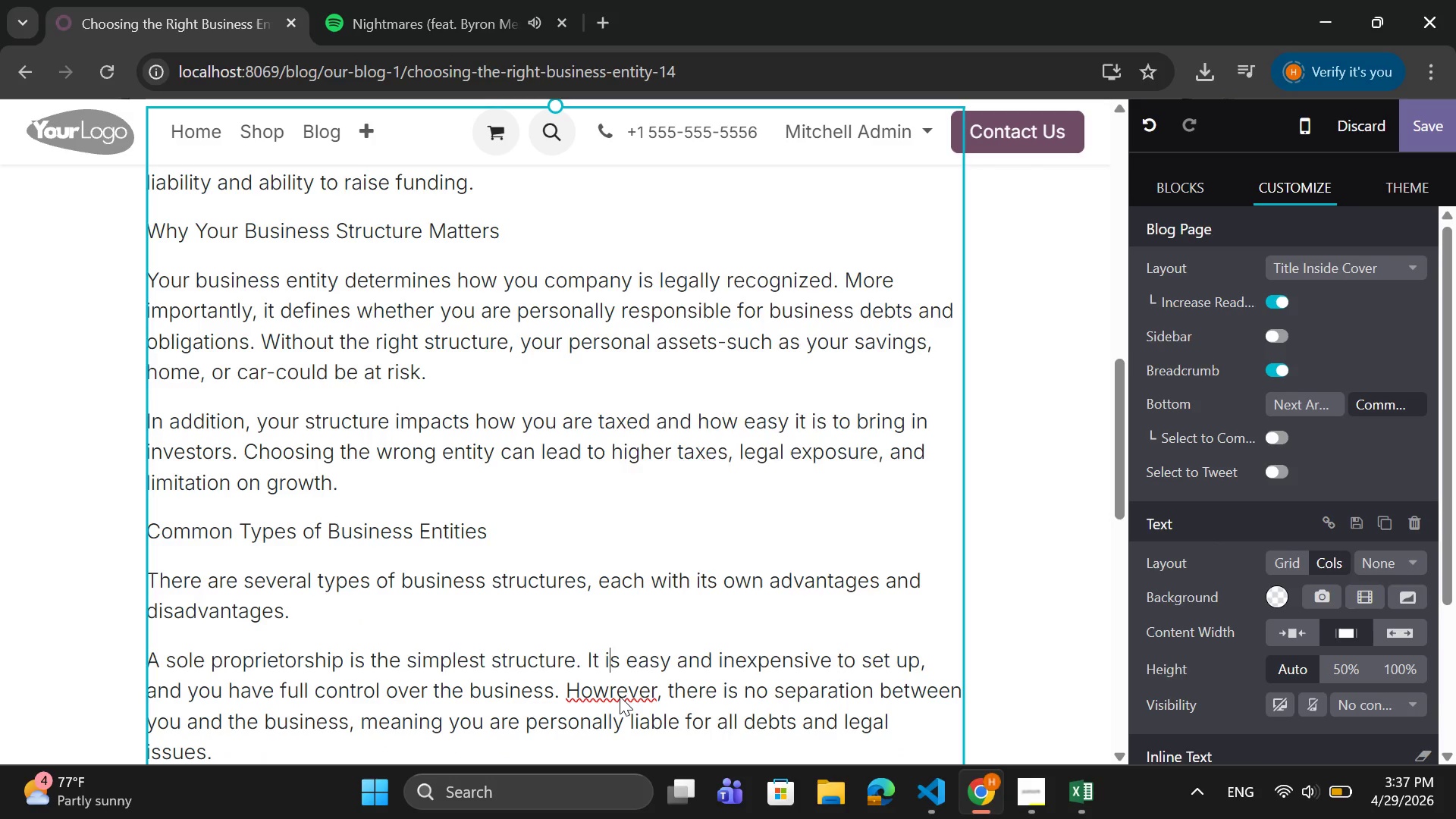 
left_click([619, 693])
 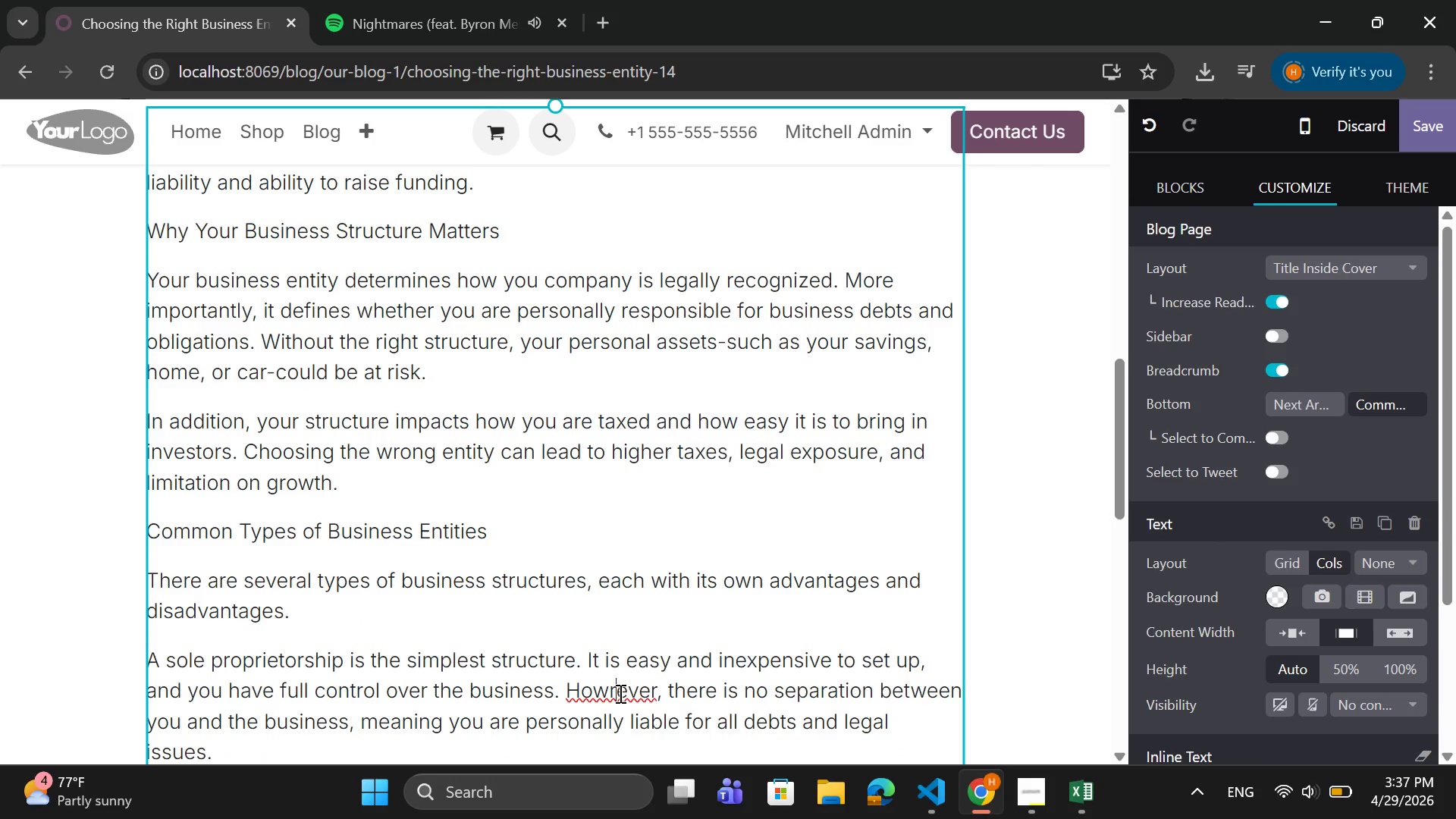 
right_click([619, 693])
 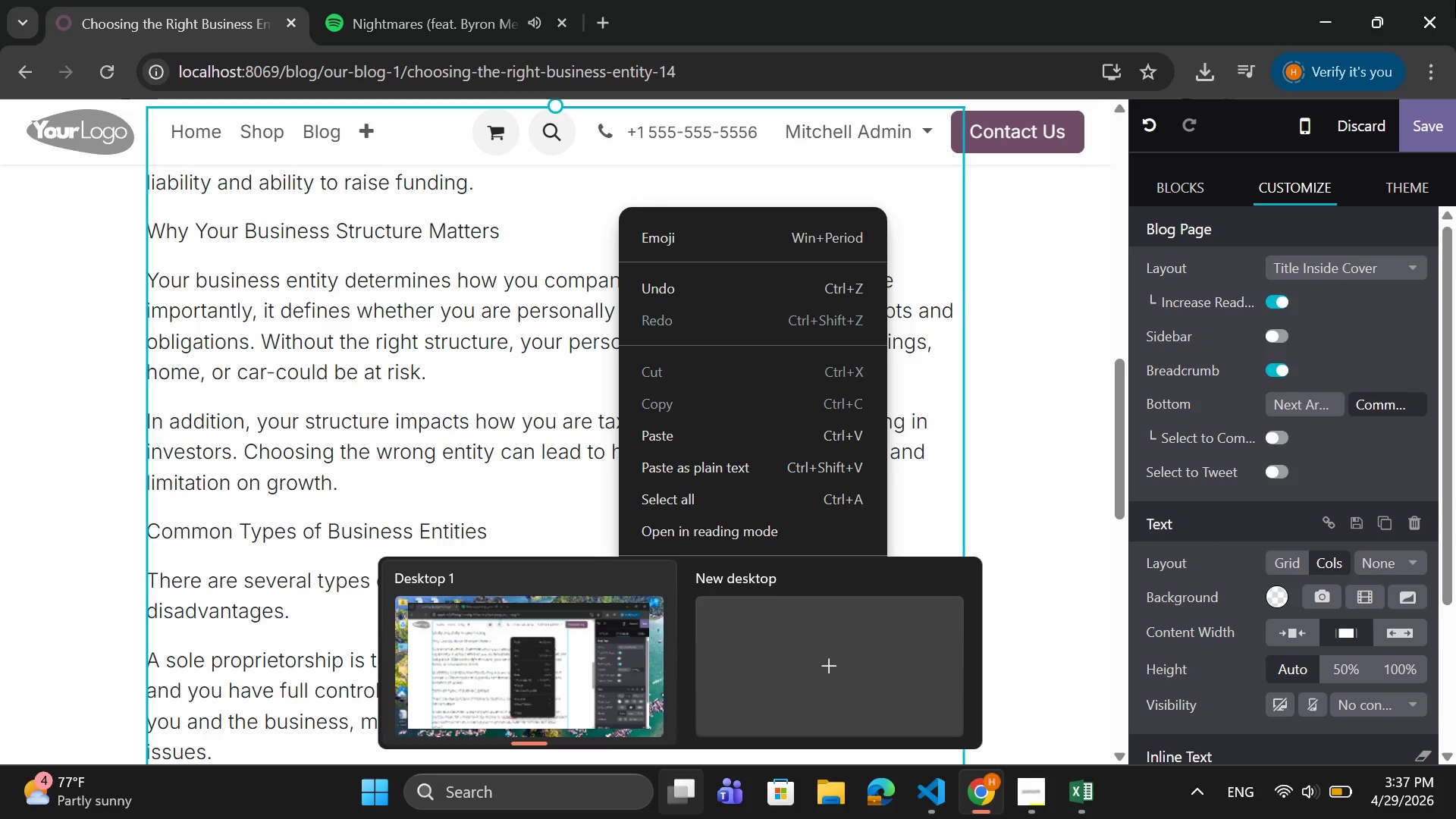 
wait(7.94)
 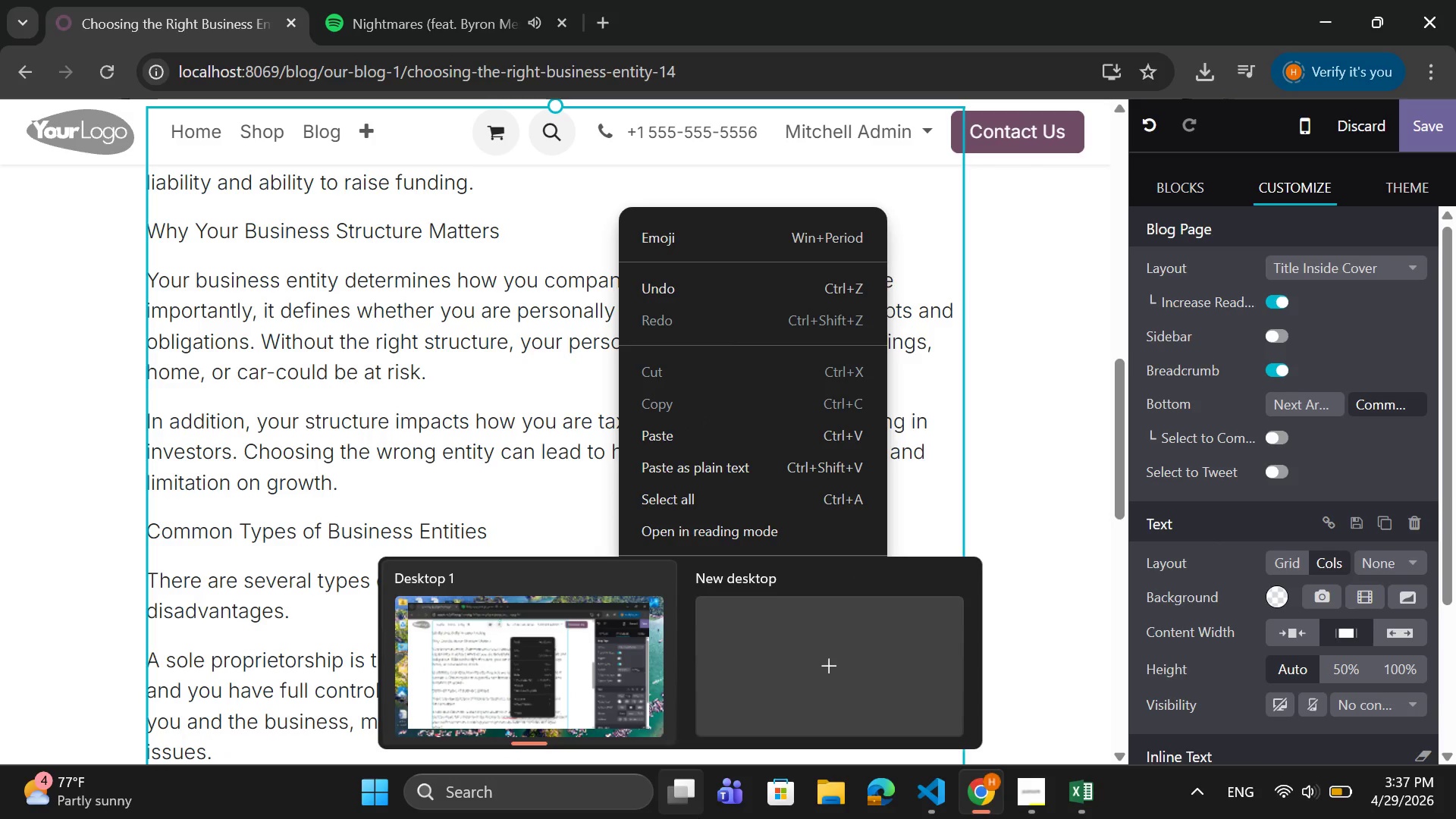 
left_click([374, 416])
 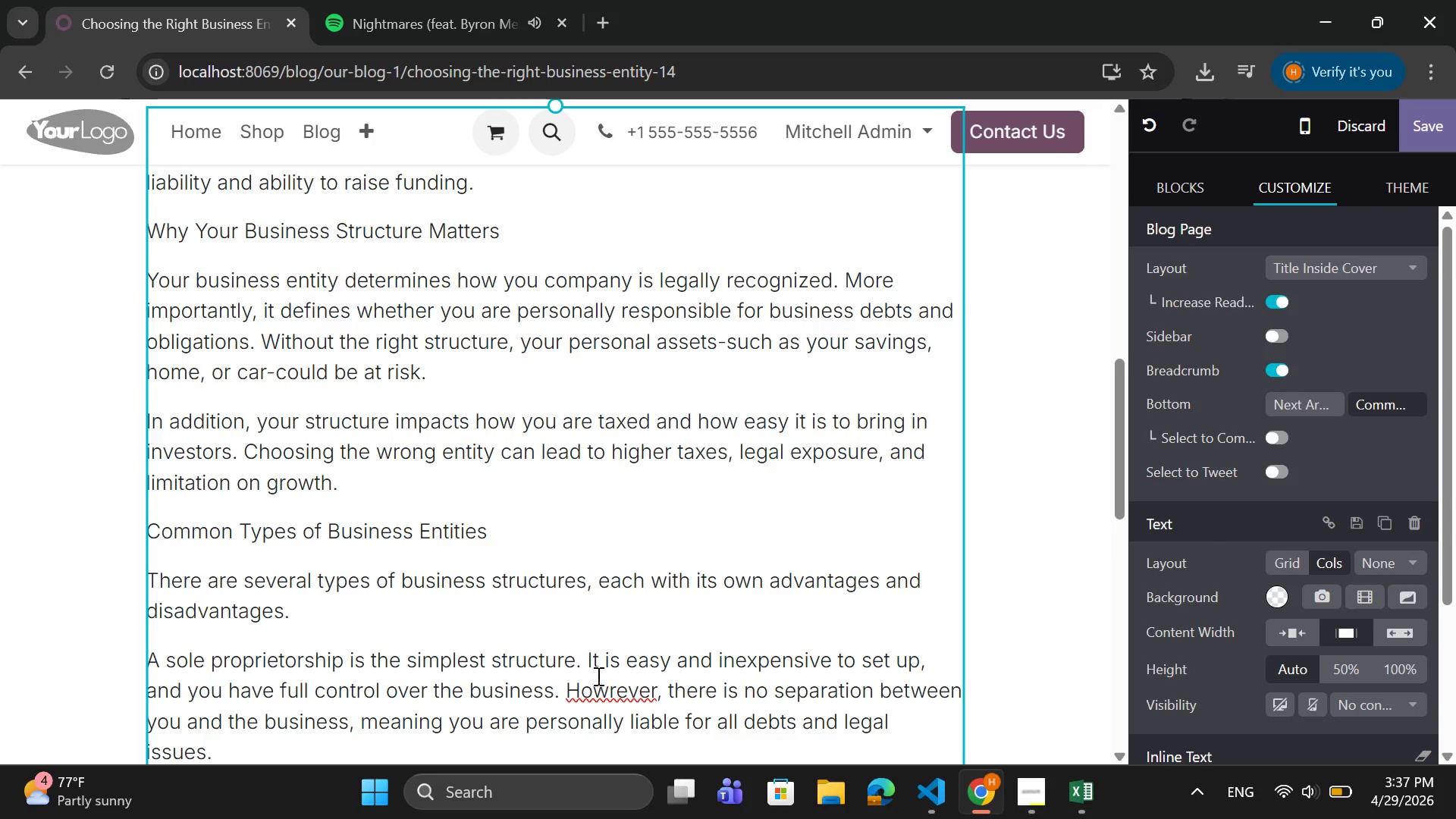 
right_click([612, 688])
 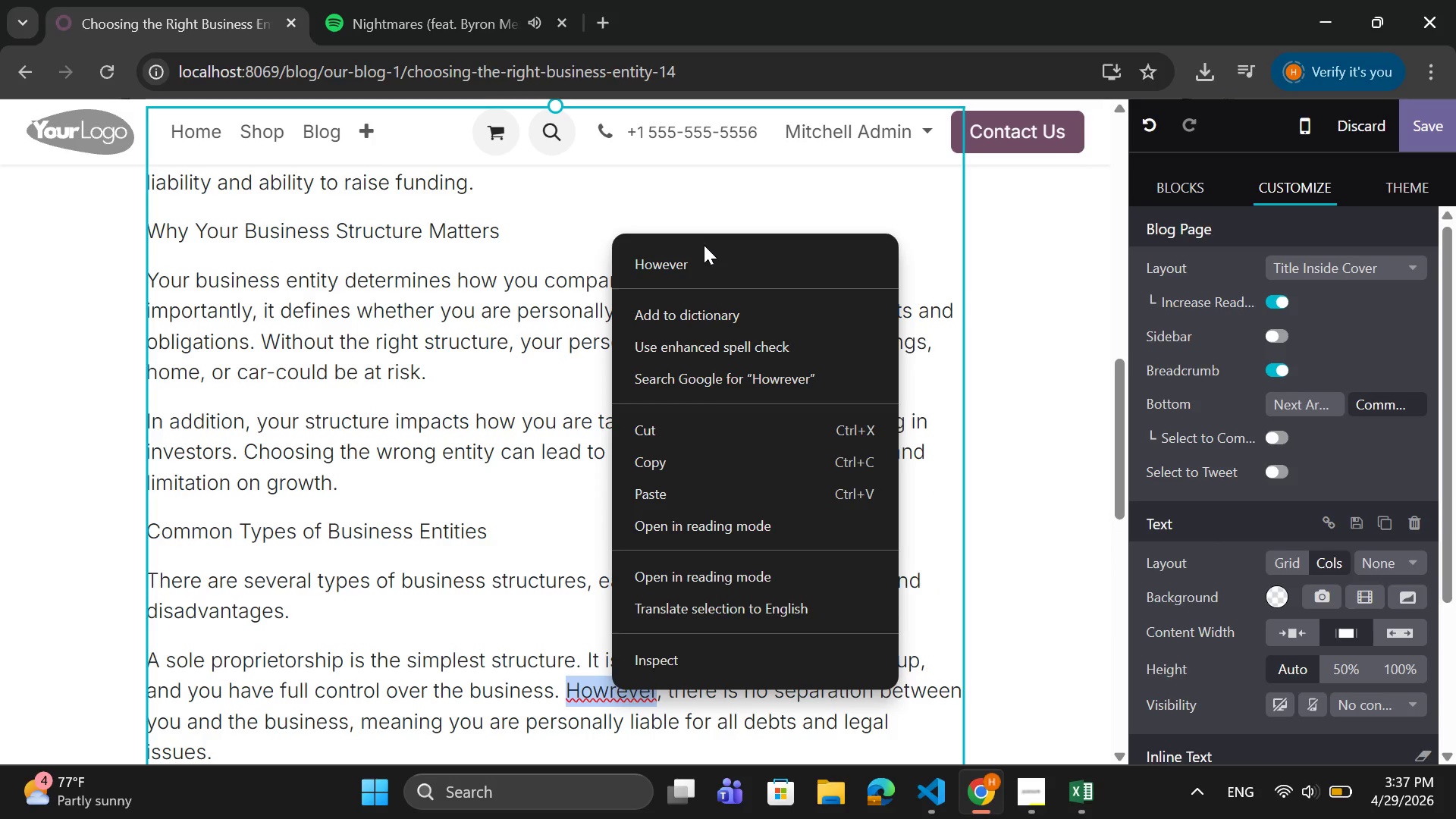 
left_click([698, 262])
 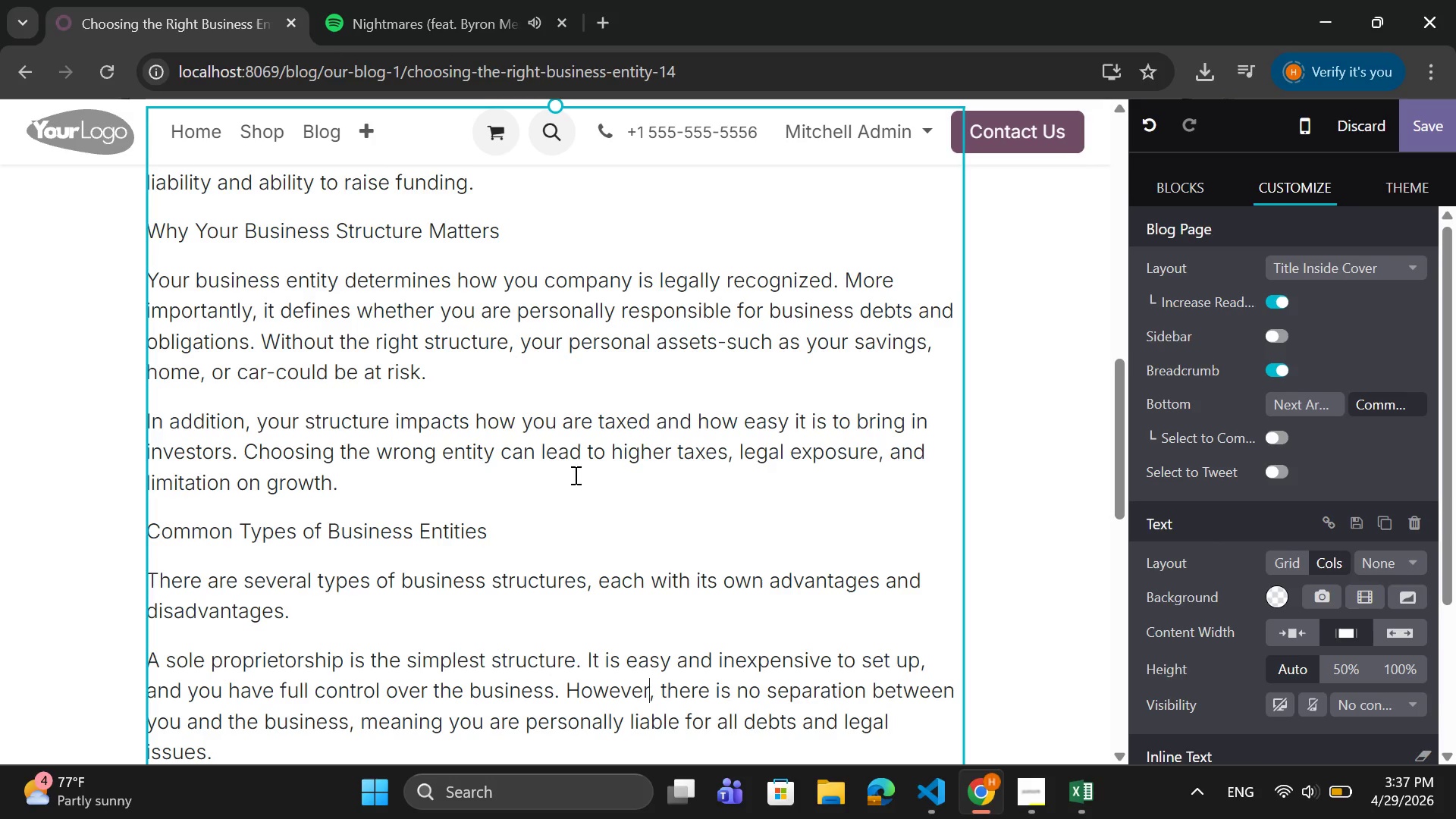 
left_click_drag(start_coordinate=[519, 532], to_coordinate=[139, 551])
 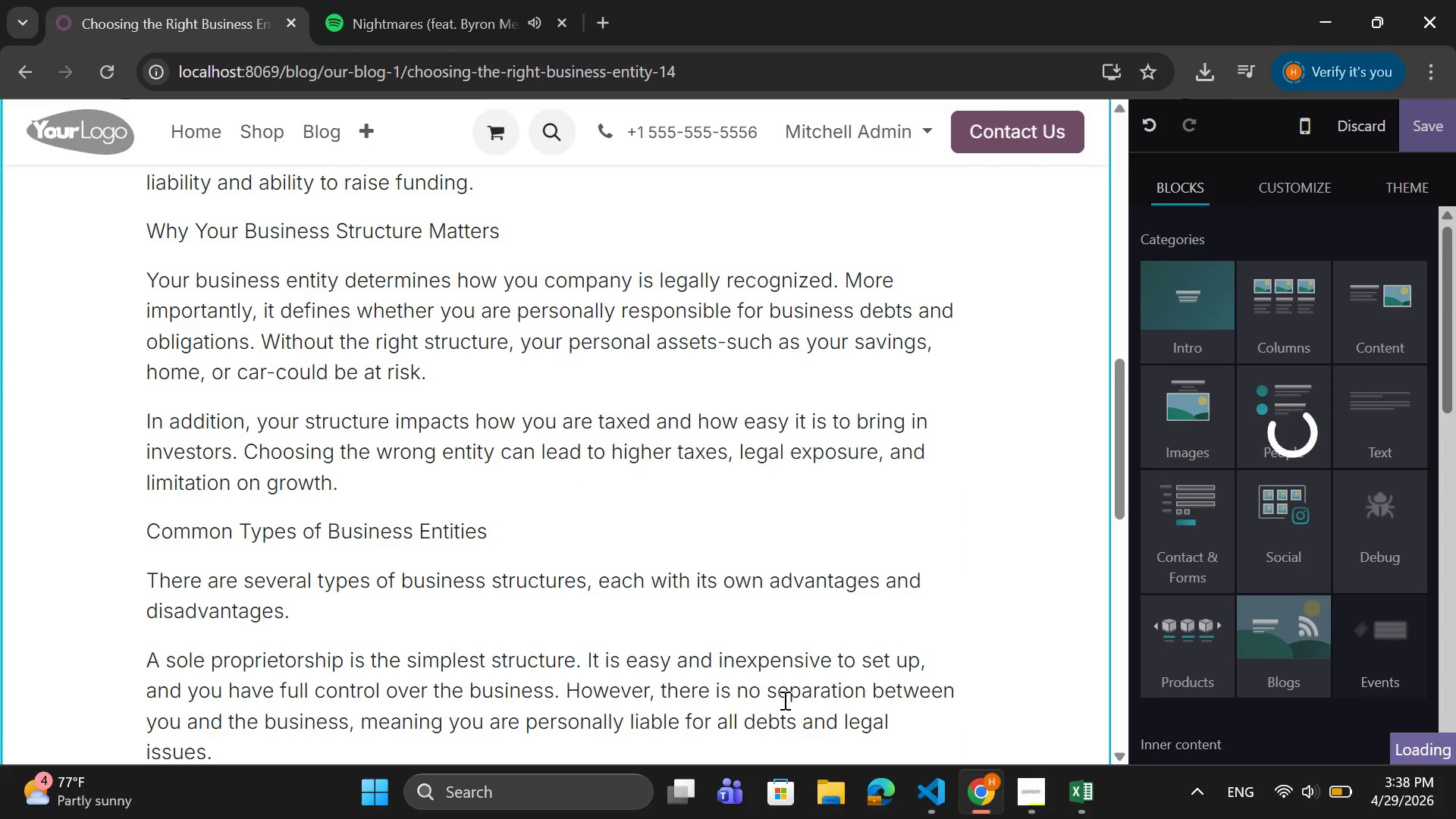 
wait(8.44)
 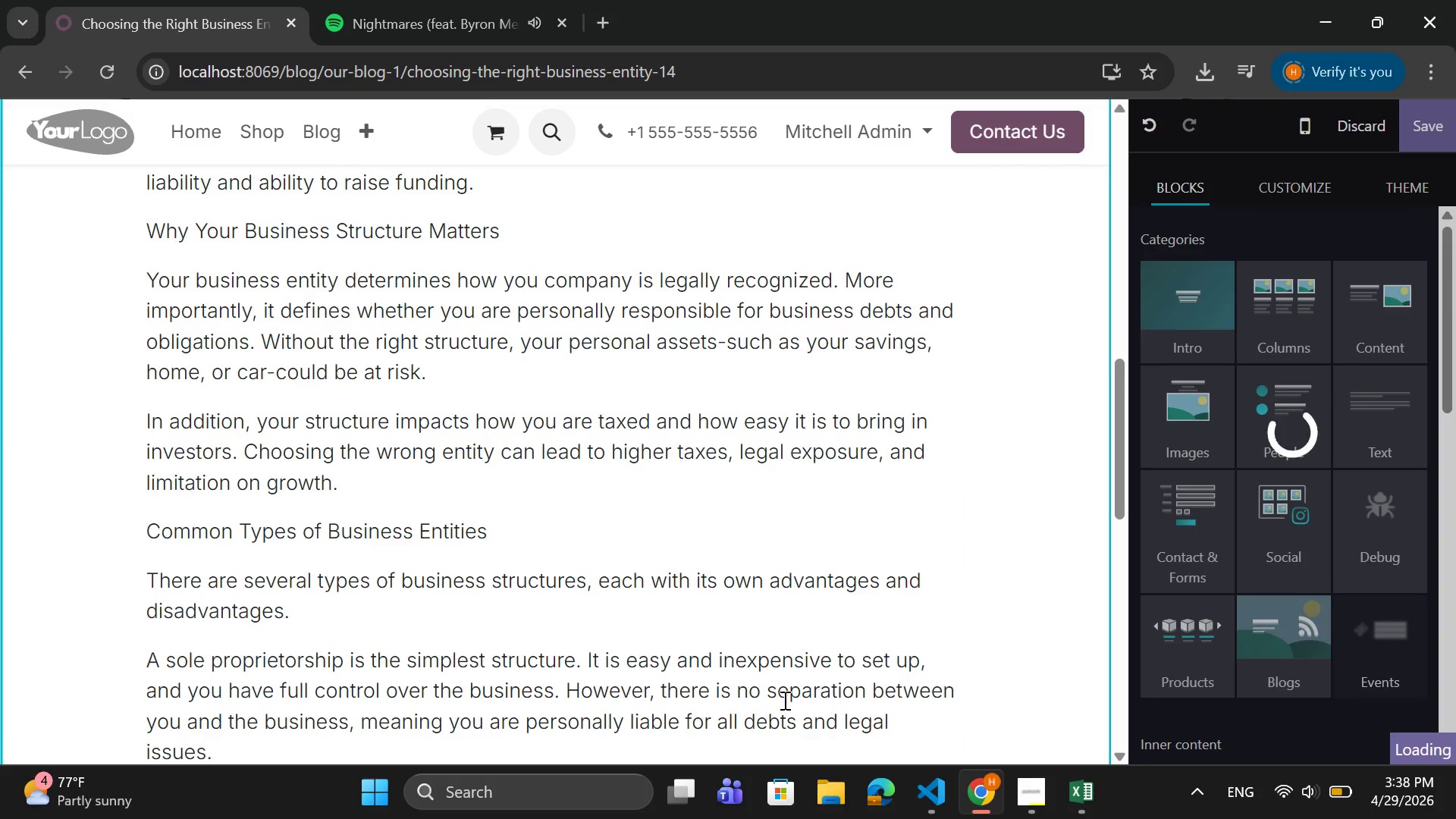 
left_click_drag(start_coordinate=[516, 532], to_coordinate=[195, 535])
 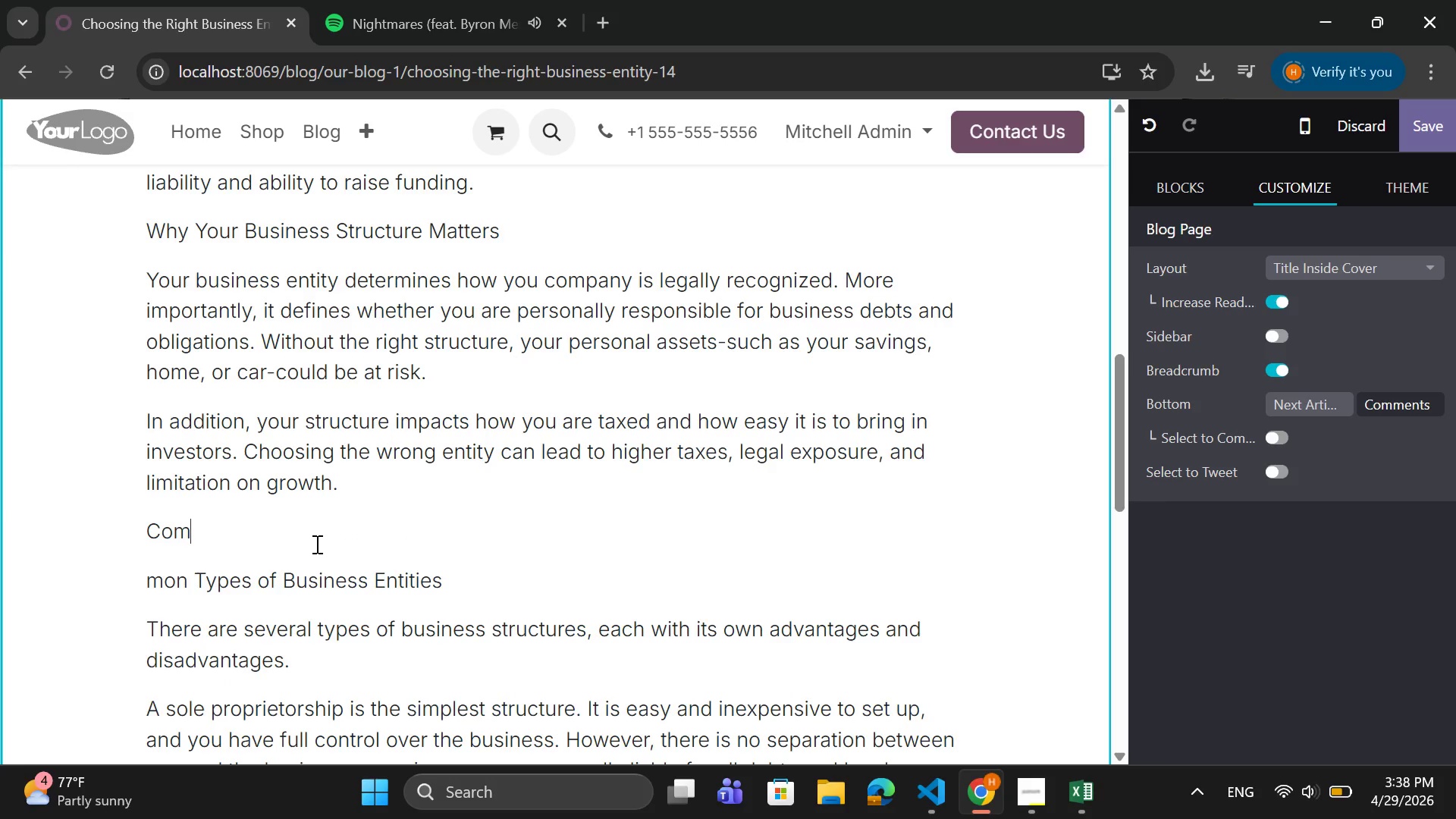 
key(Control+Z)
 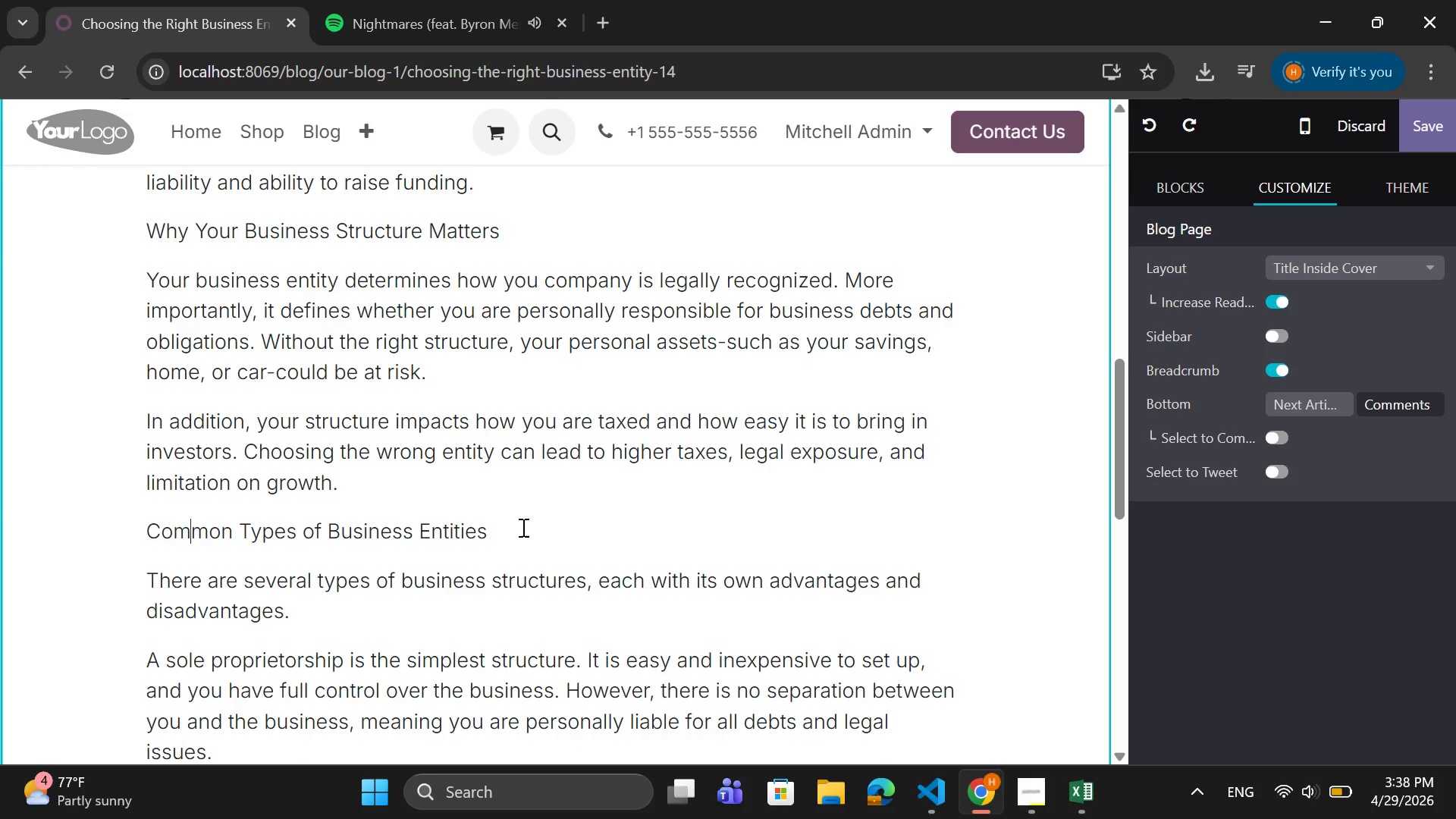 
left_click([496, 532])
 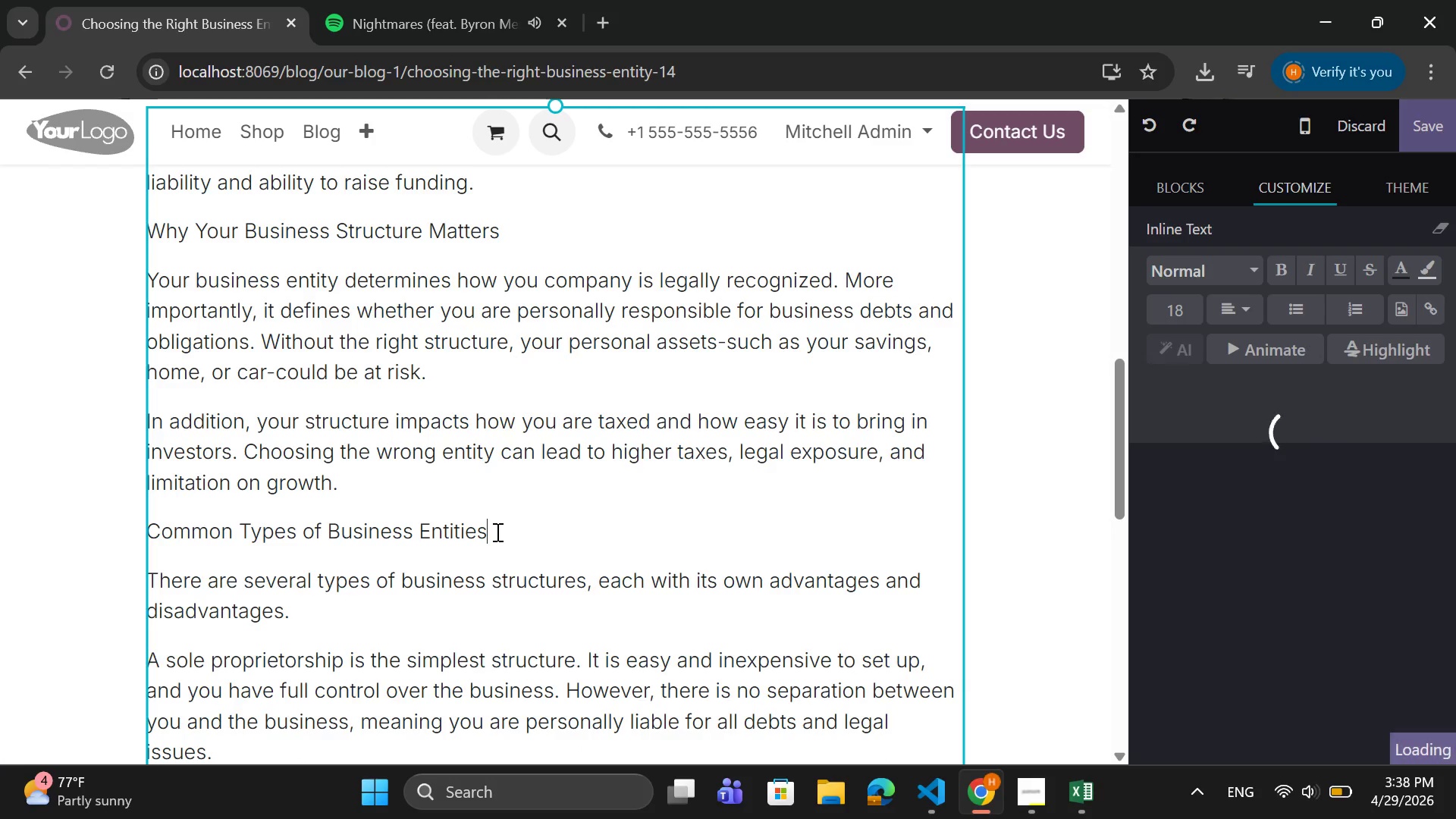 
left_click_drag(start_coordinate=[491, 531], to_coordinate=[148, 535])
 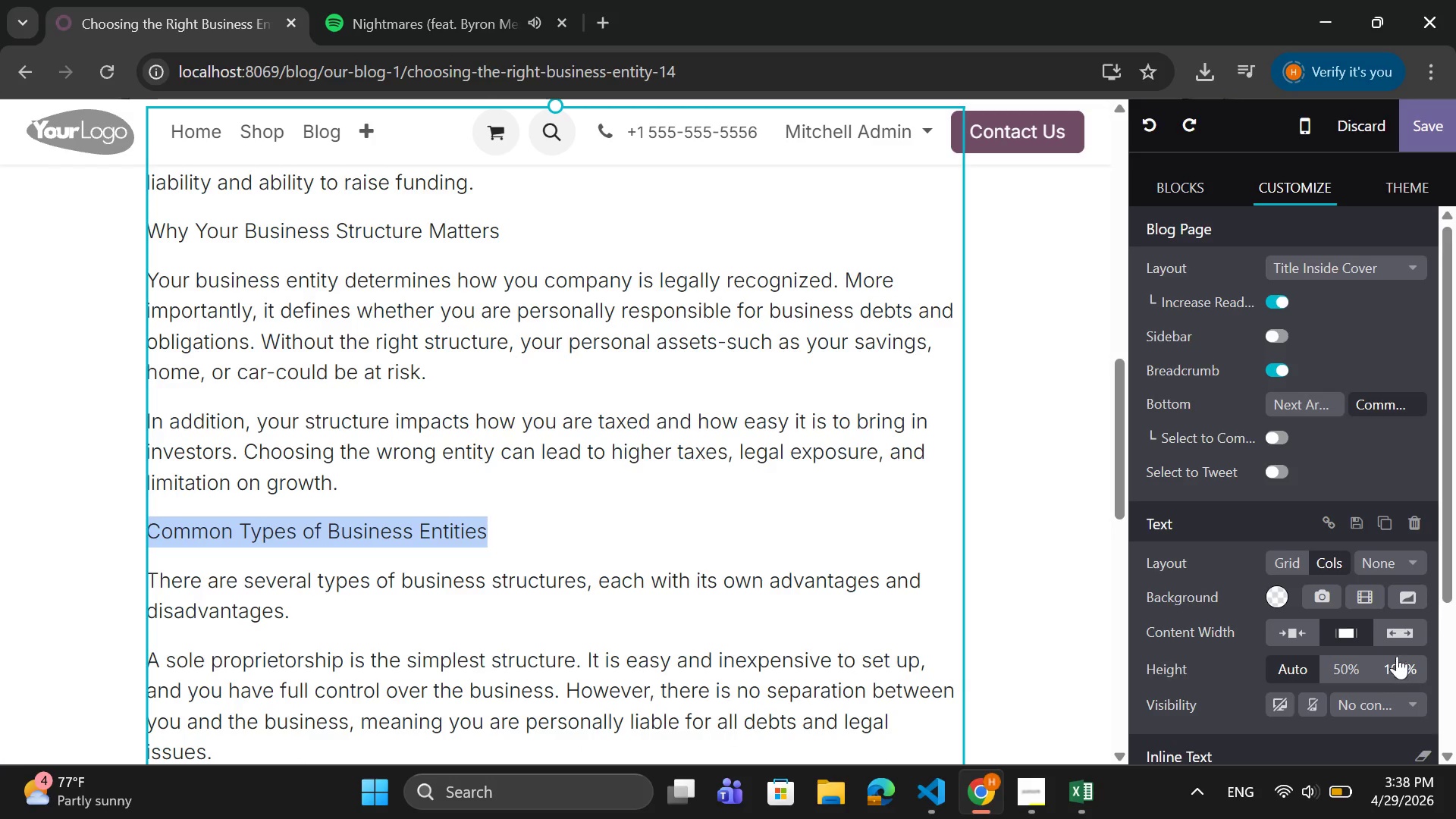 
scroll: coordinate [1389, 658], scroll_direction: down, amount: 5.0
 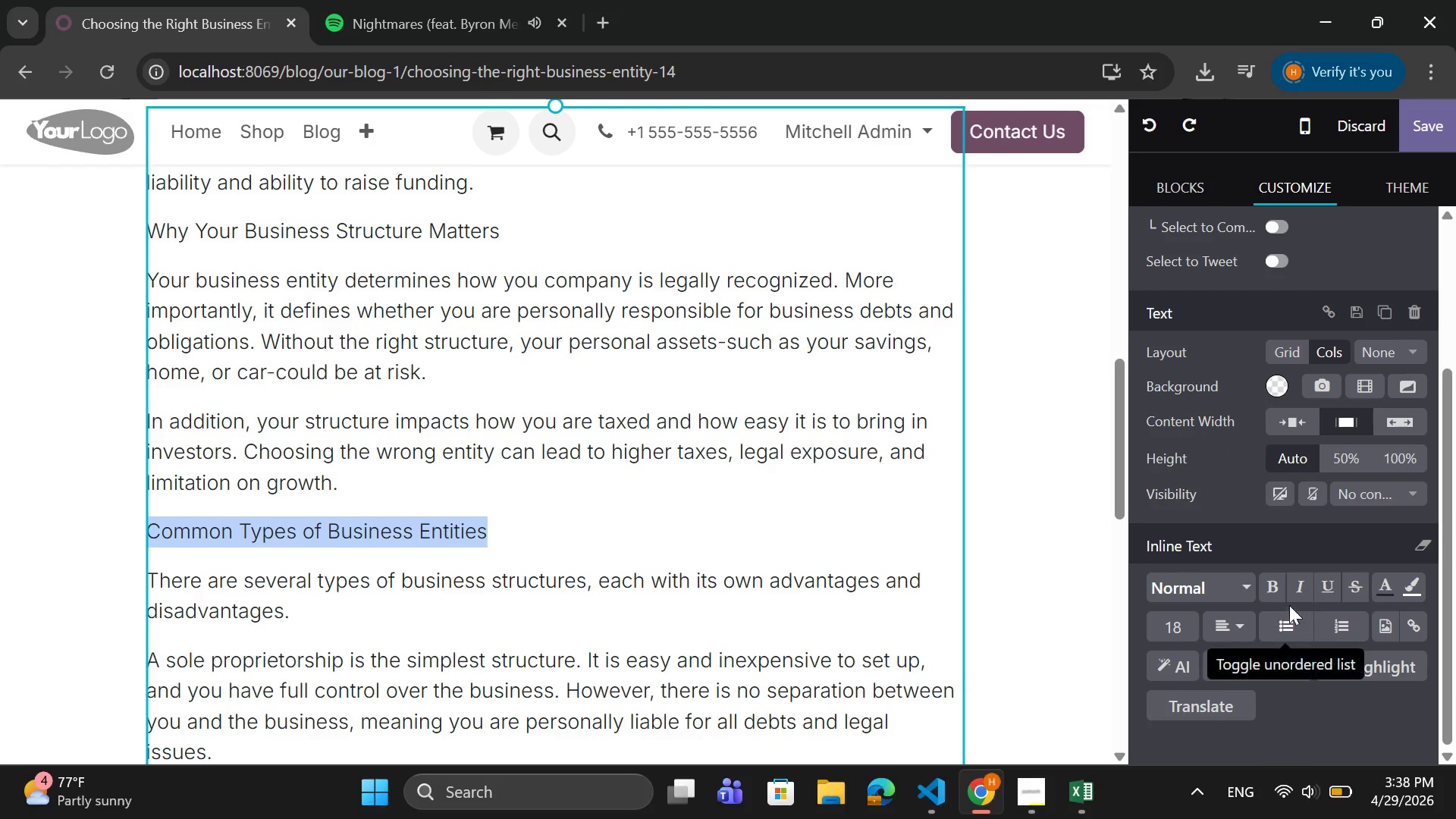 
left_click([1277, 592])
 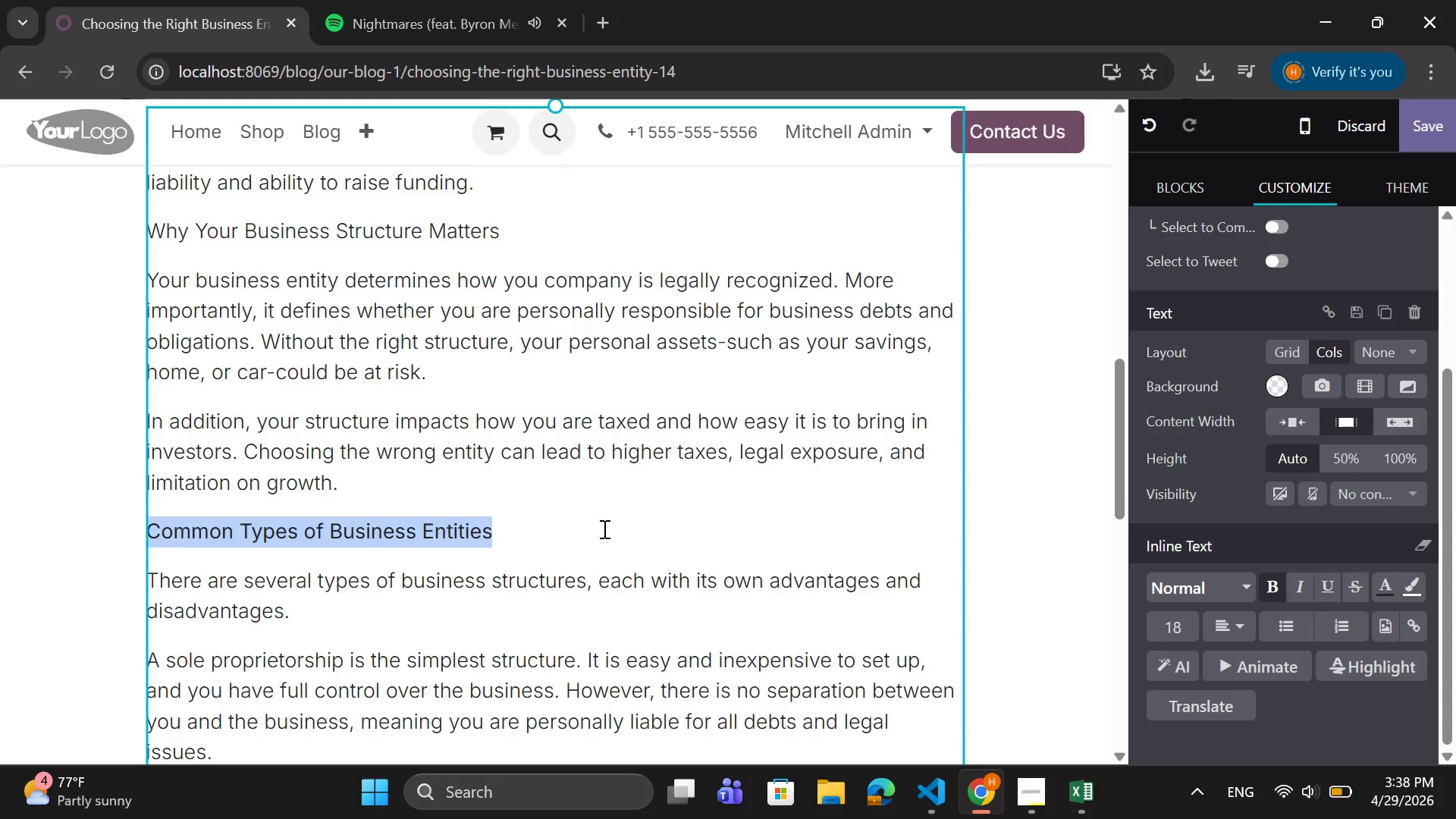 
scroll: coordinate [603, 529], scroll_direction: up, amount: 2.0
 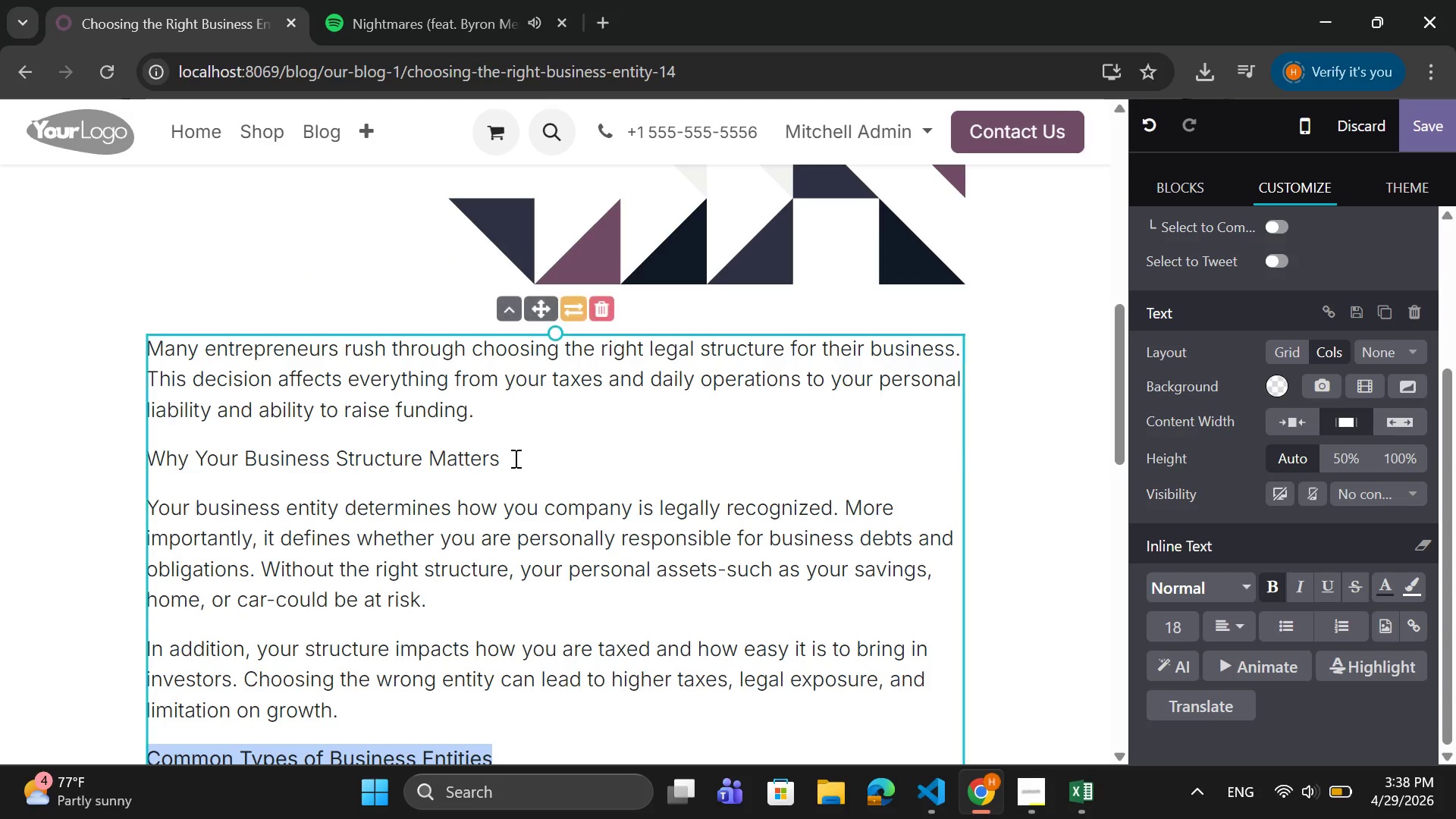 
left_click_drag(start_coordinate=[508, 454], to_coordinate=[151, 465])
 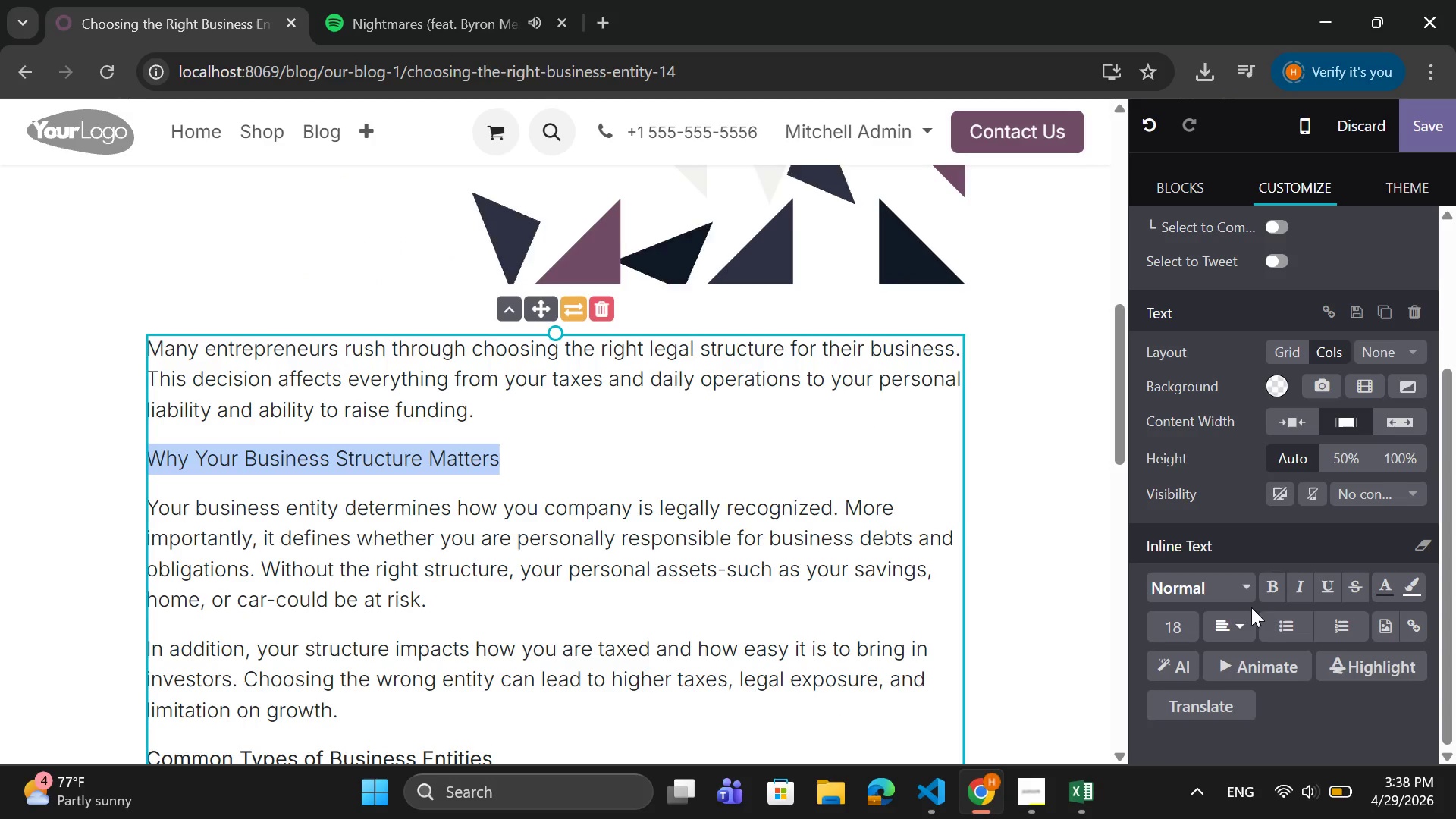 
left_click([1274, 587])
 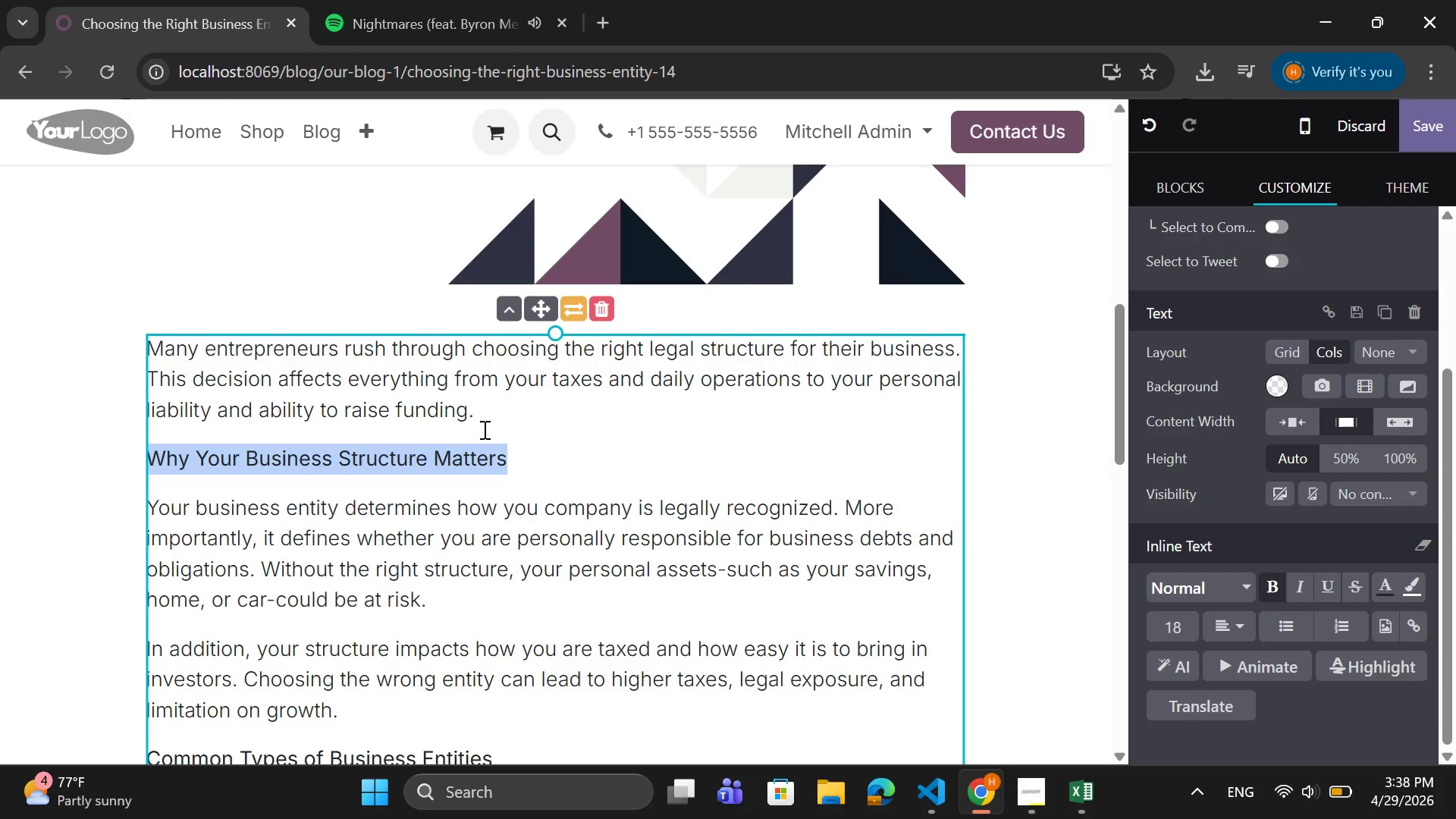 
left_click([492, 379])
 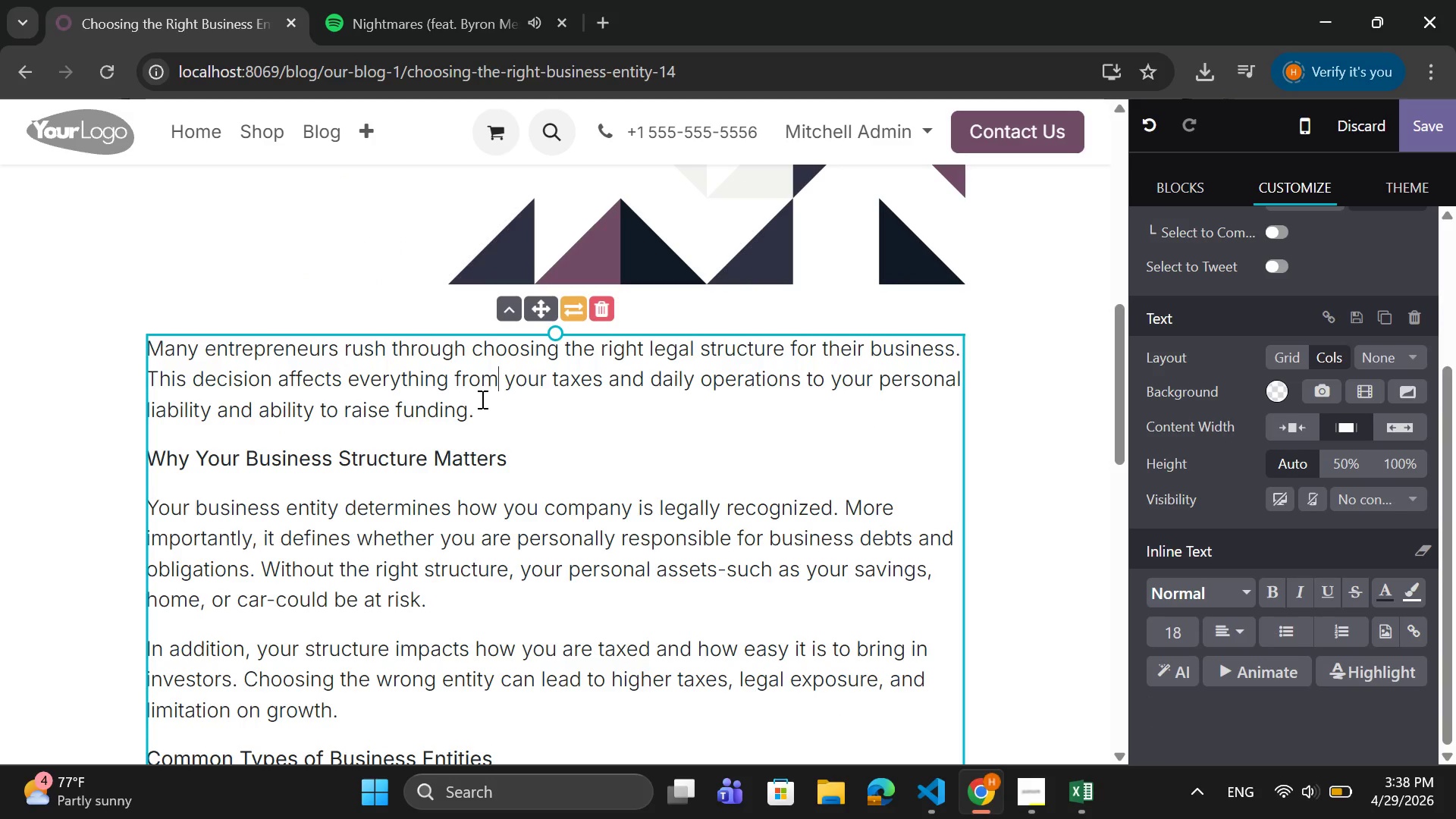 
left_click_drag(start_coordinate=[480, 414], to_coordinate=[140, 347])
 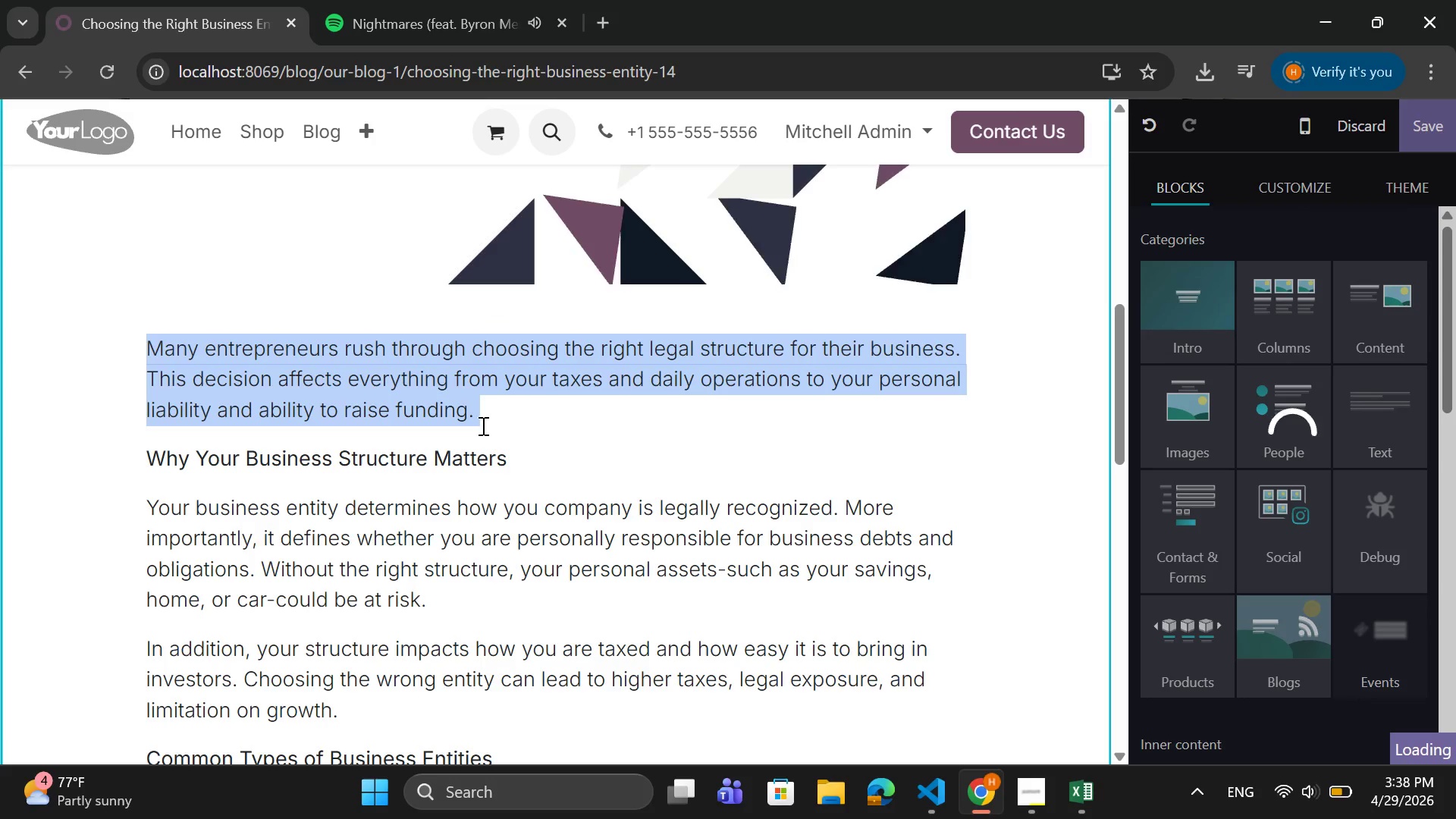 
left_click([475, 389])
 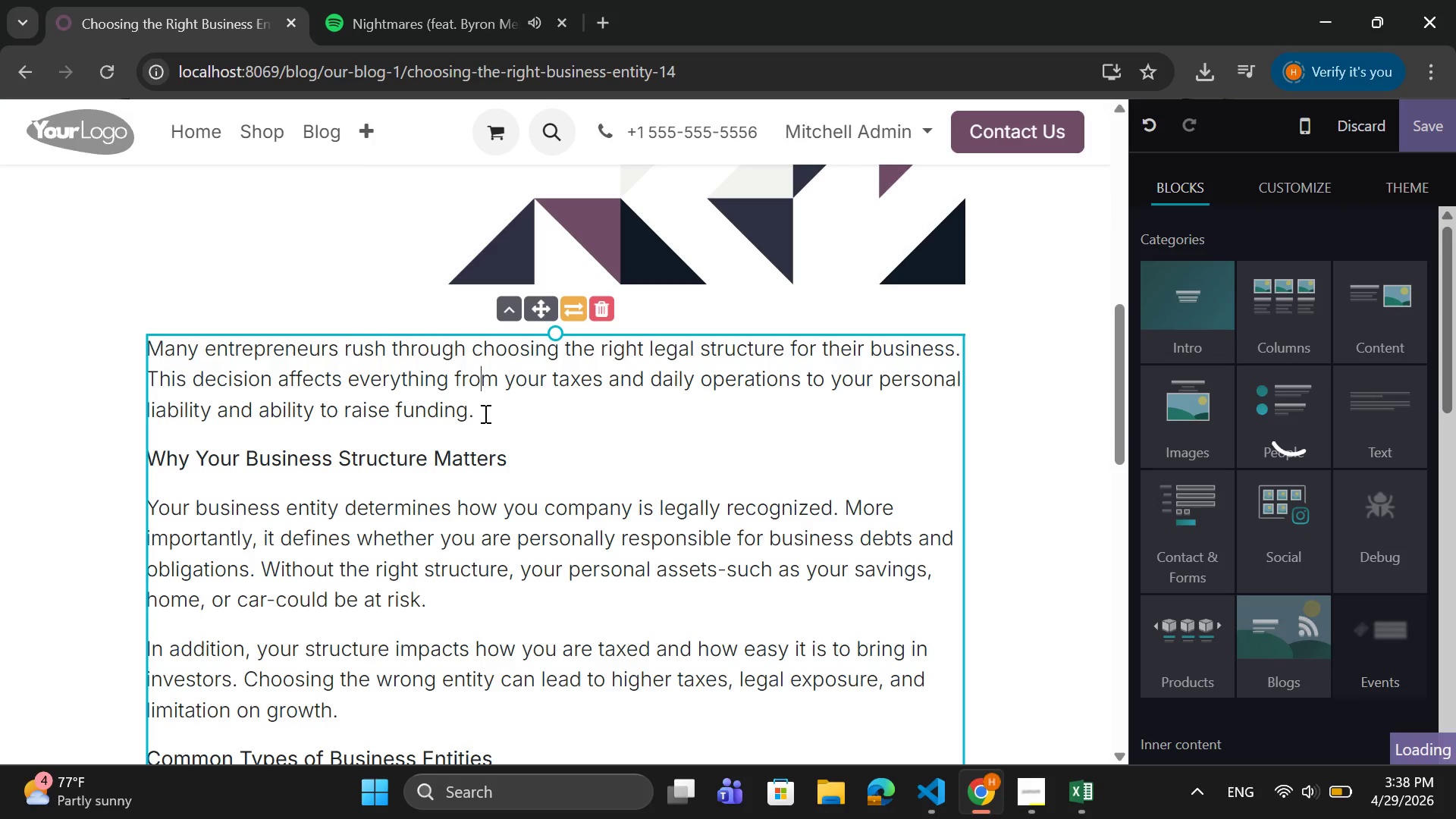 
left_click_drag(start_coordinate=[479, 411], to_coordinate=[152, 353])
 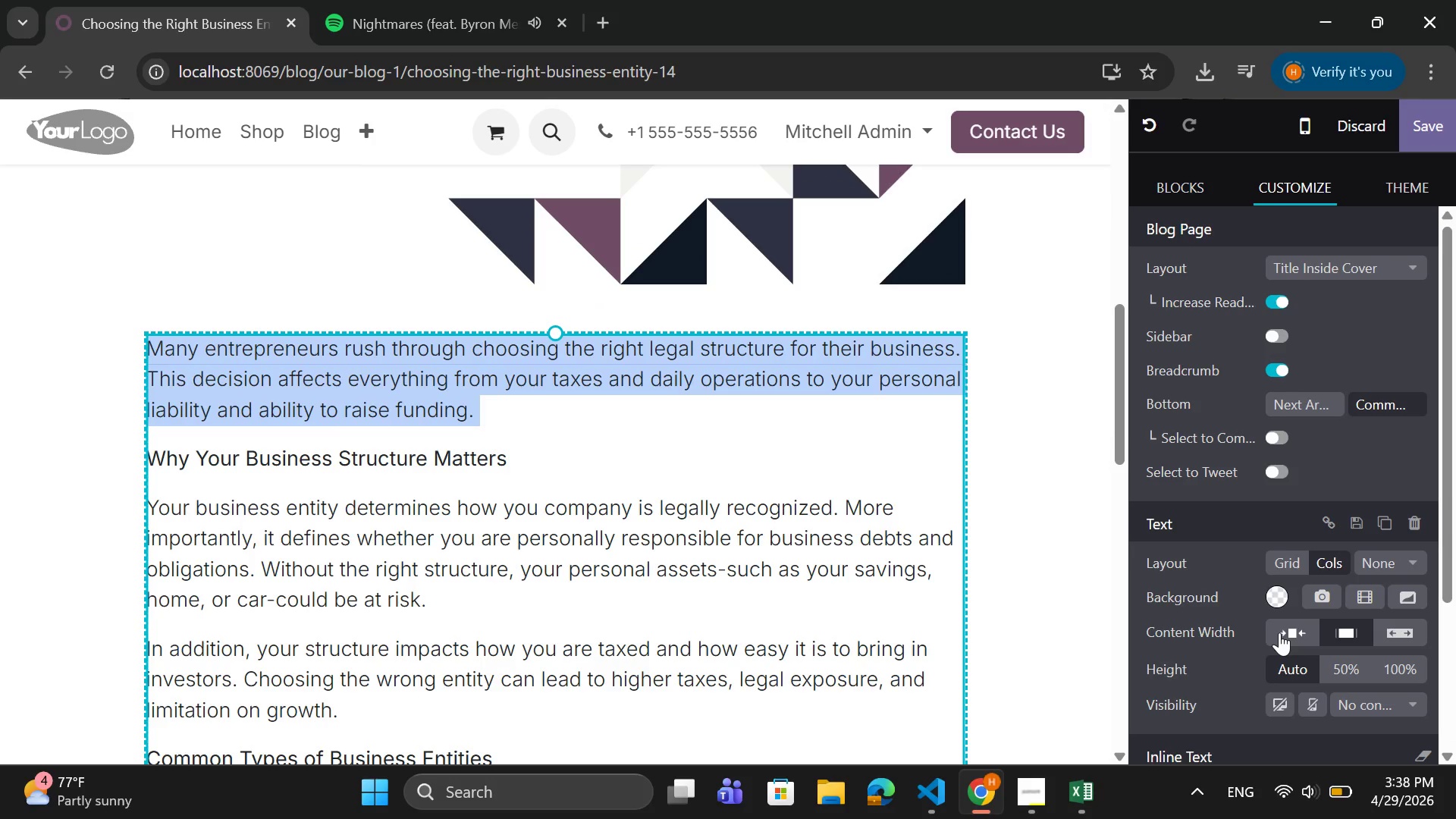 
scroll: coordinate [1243, 588], scroll_direction: down, amount: 3.0
 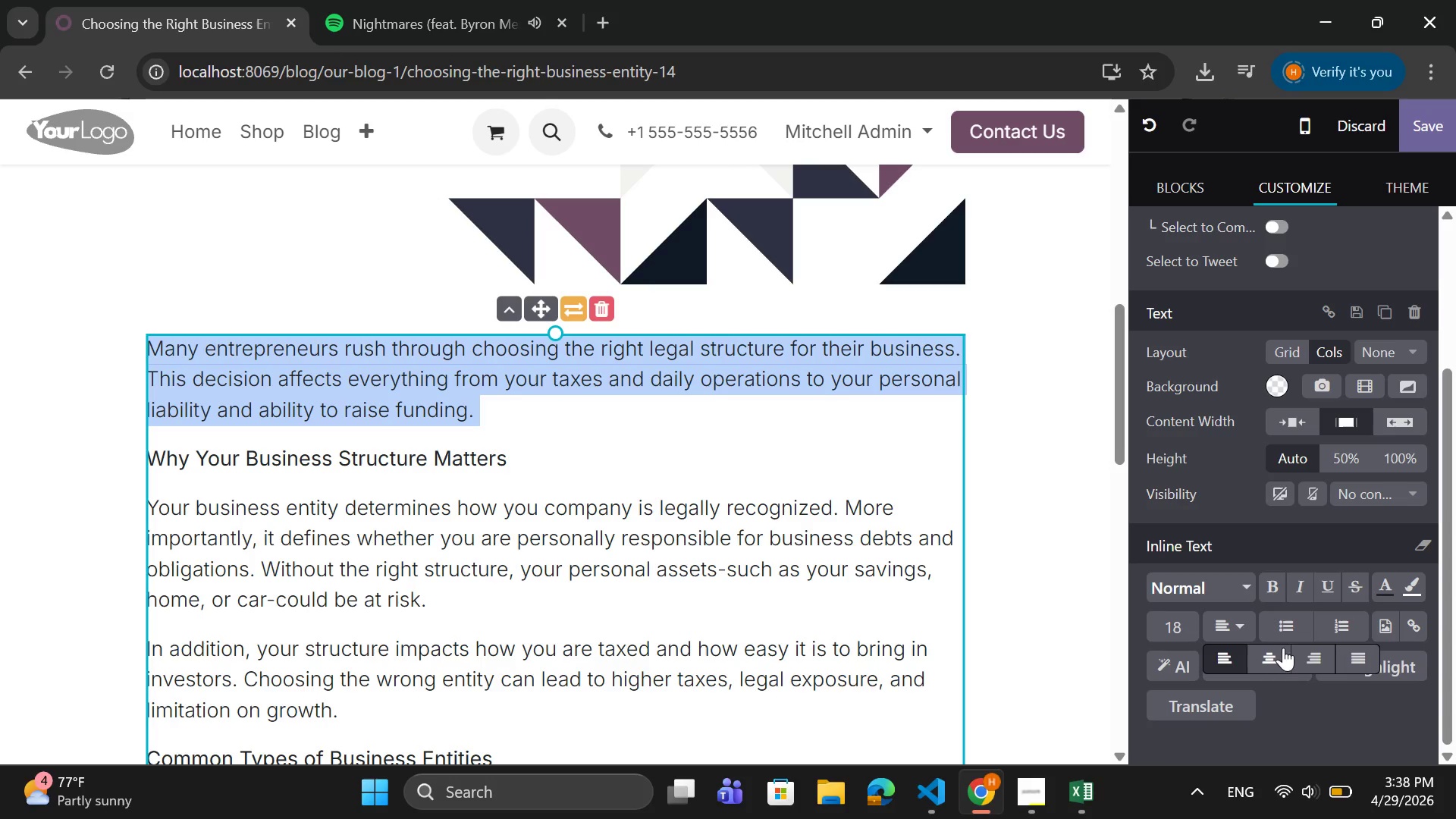 
left_click([1358, 661])
 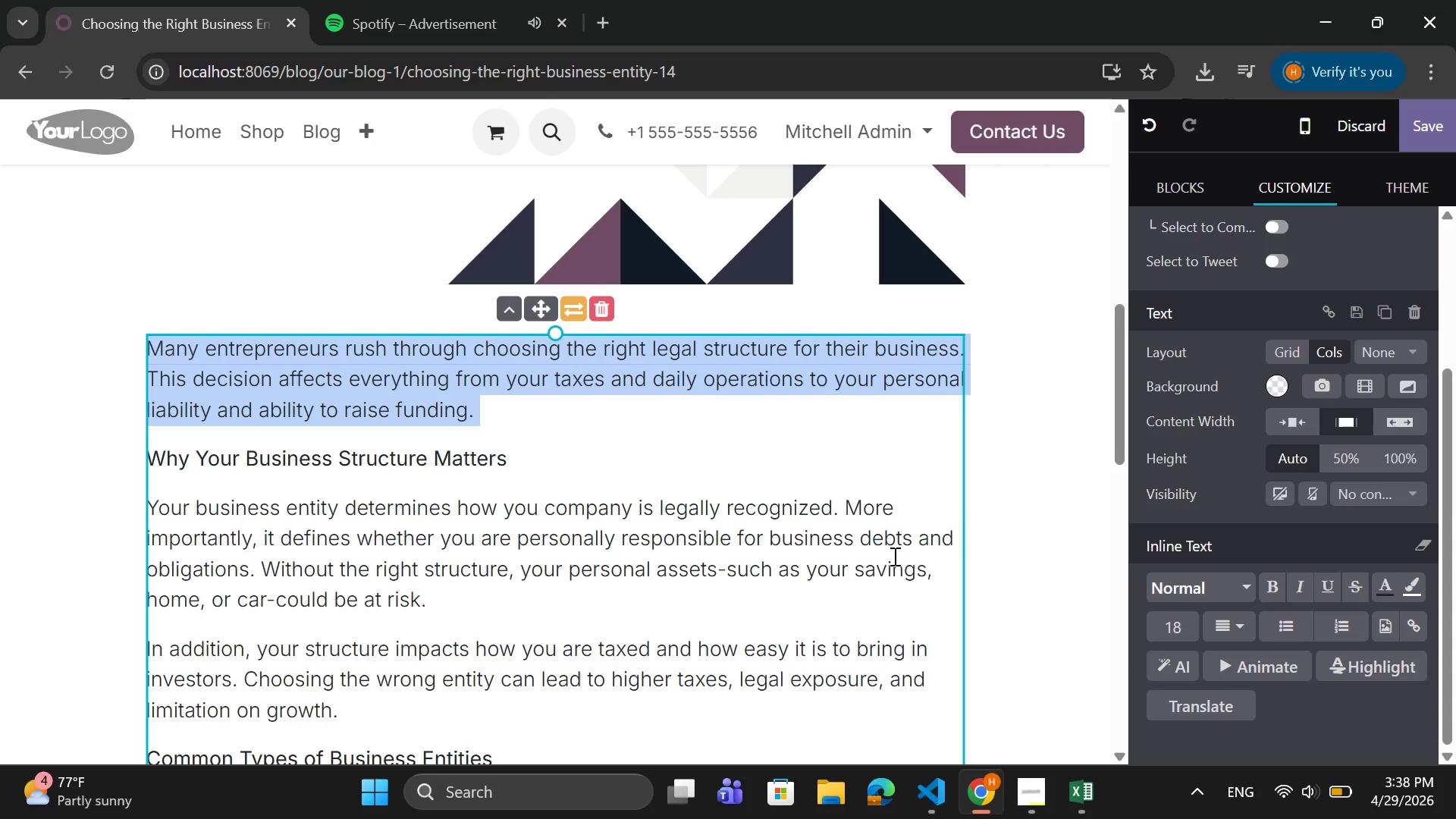 
wait(13.81)
 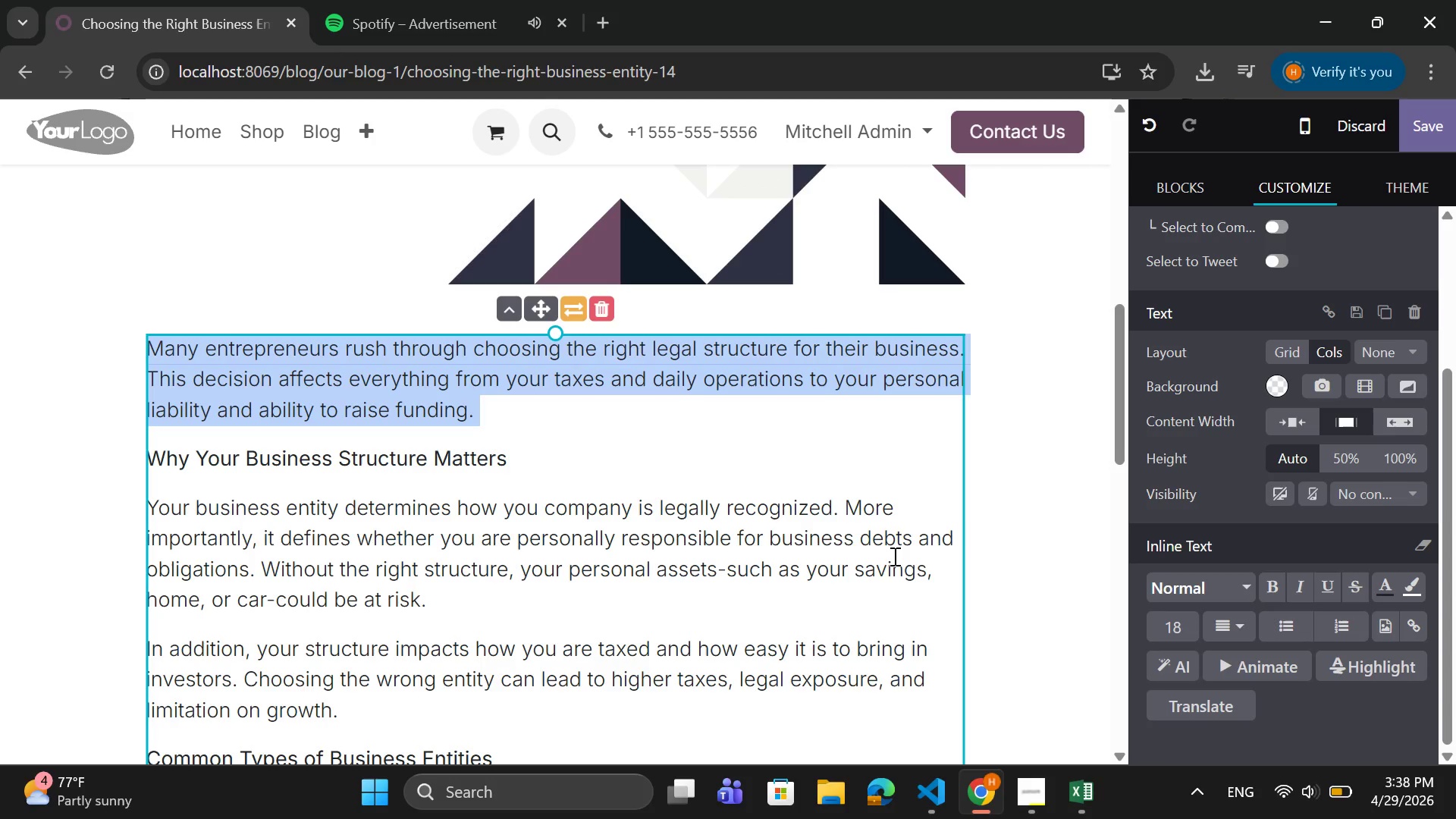 
left_click([1161, 620])
 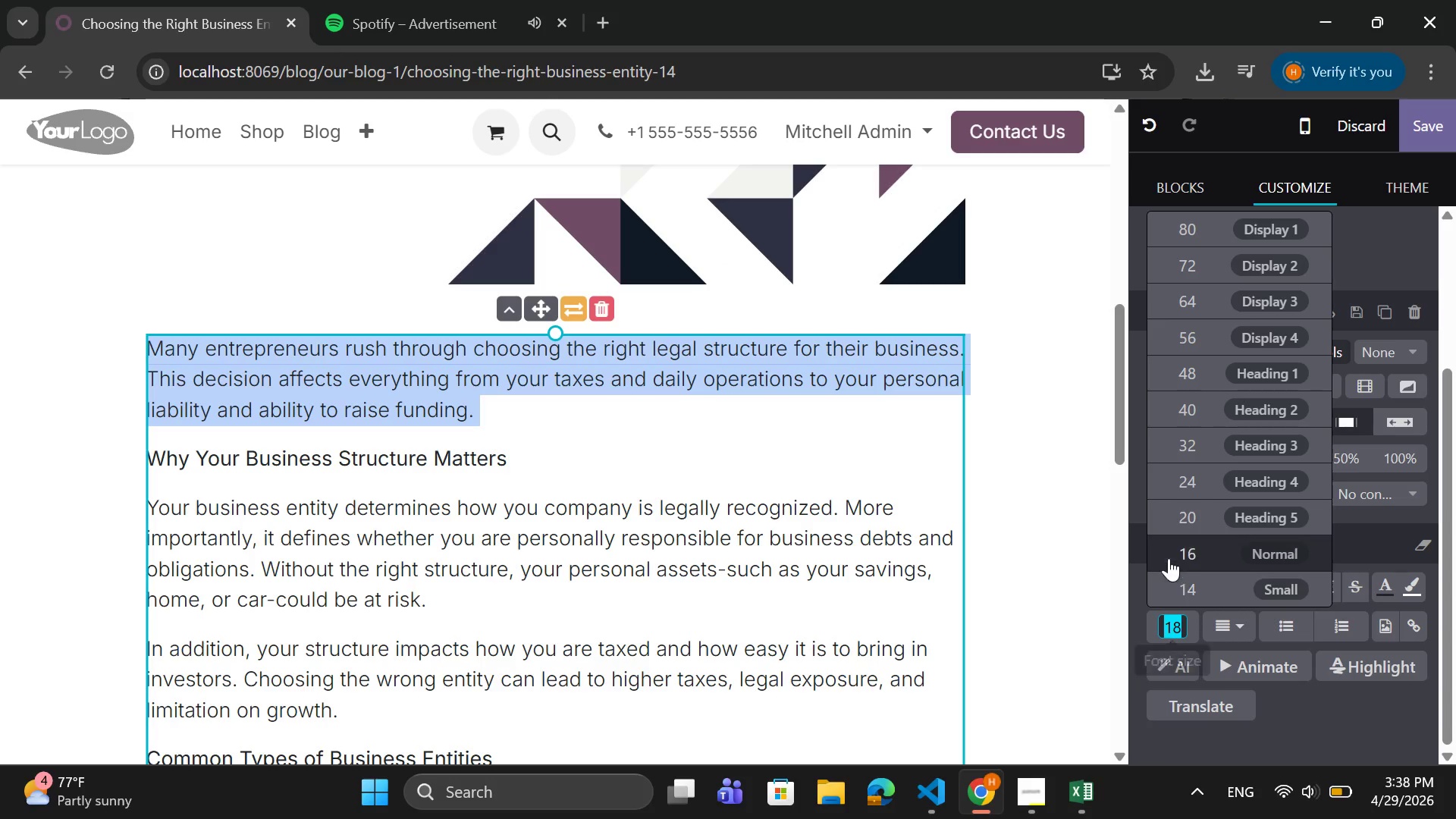 
left_click([1171, 551])
 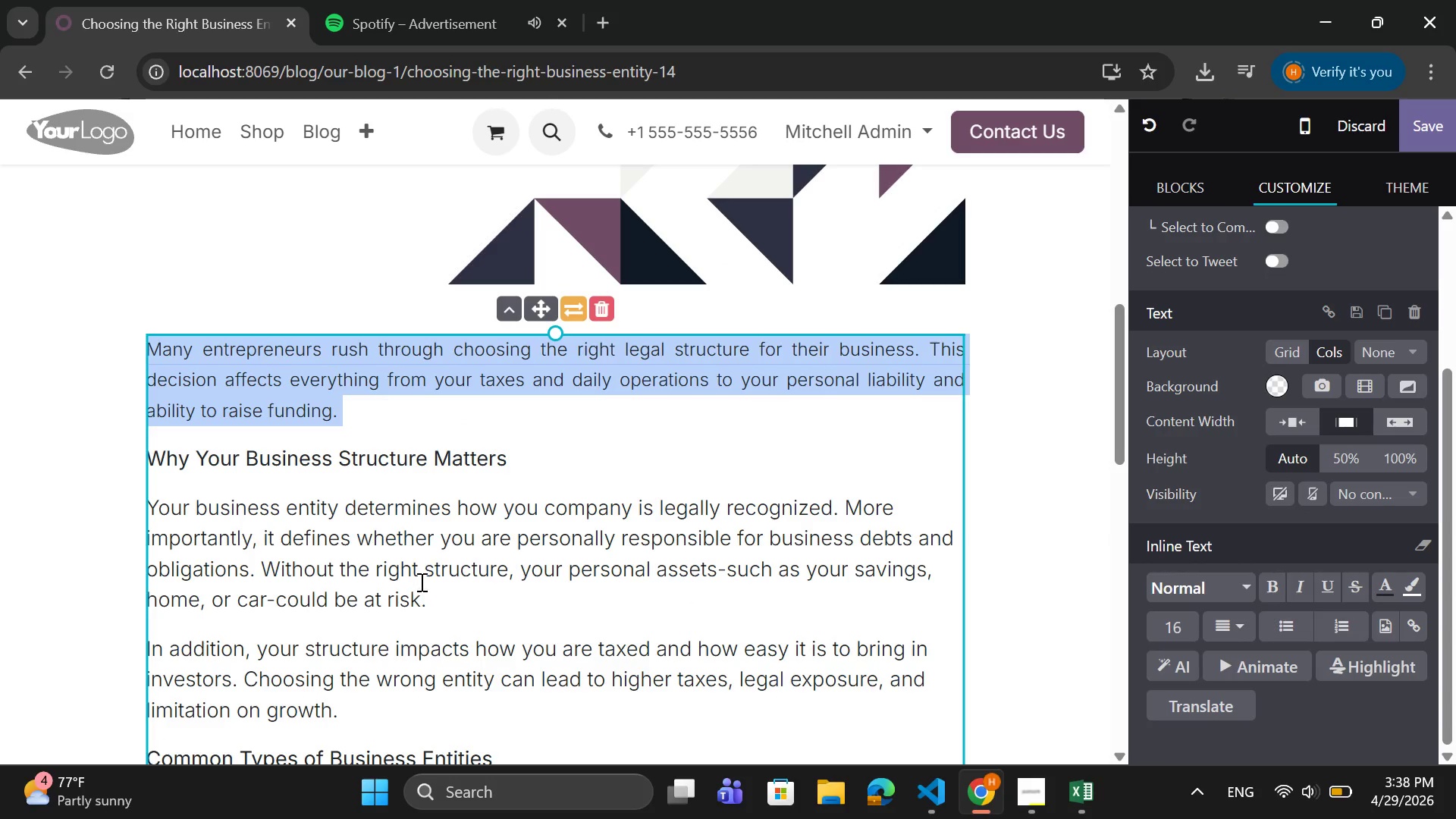 
left_click_drag(start_coordinate=[434, 595], to_coordinate=[146, 513])
 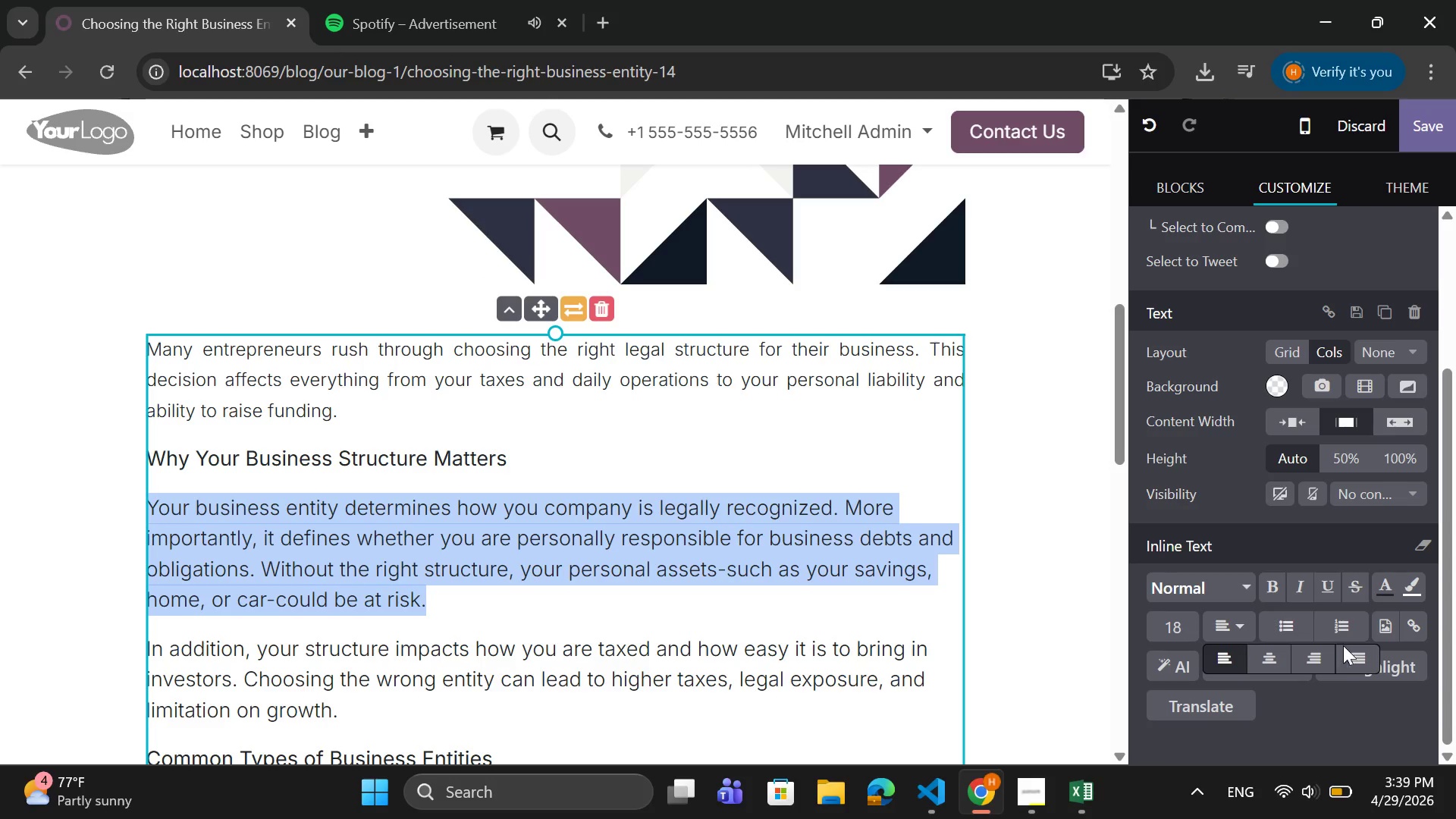 
left_click([1357, 653])
 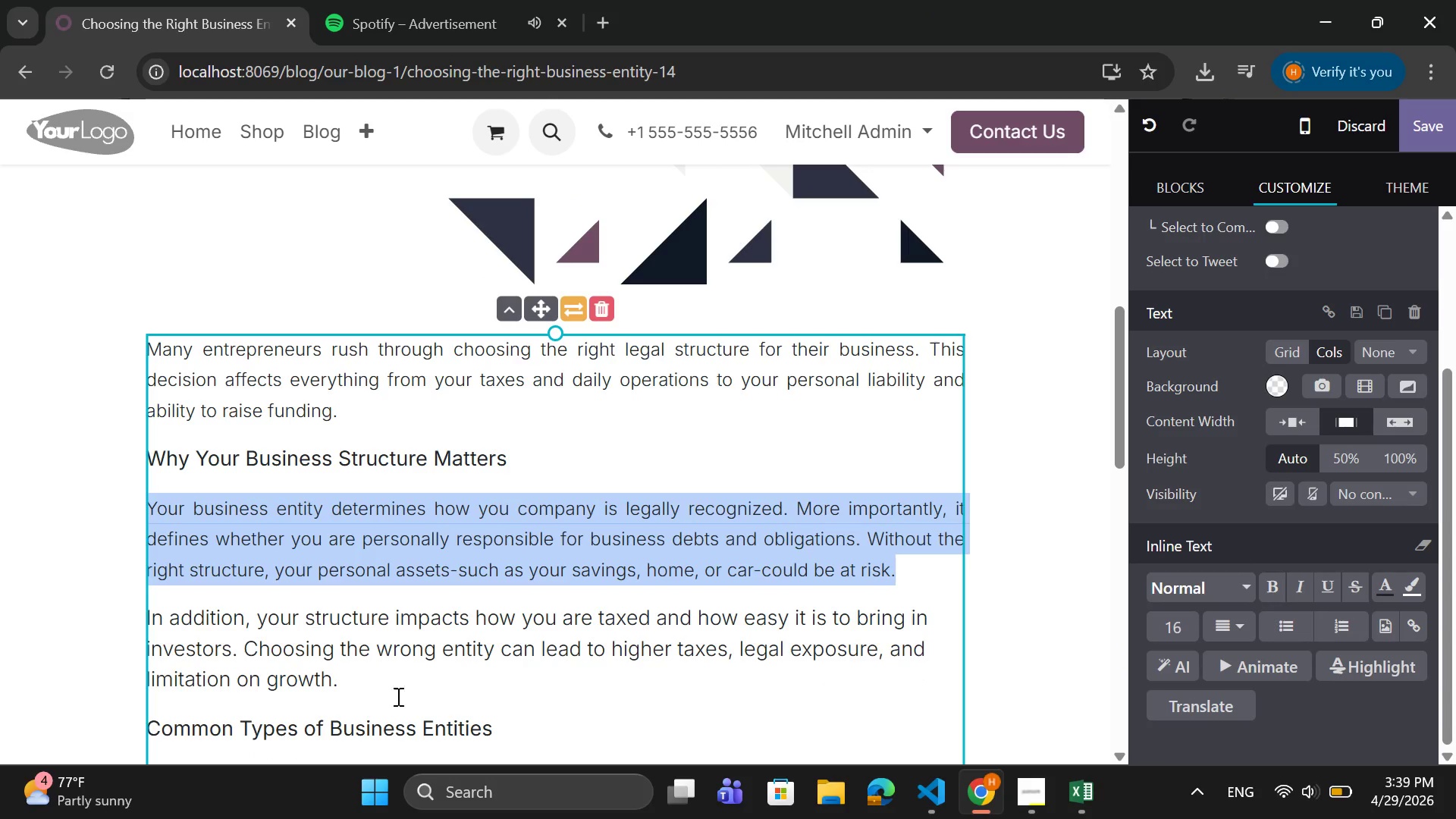 
wait(5.34)
 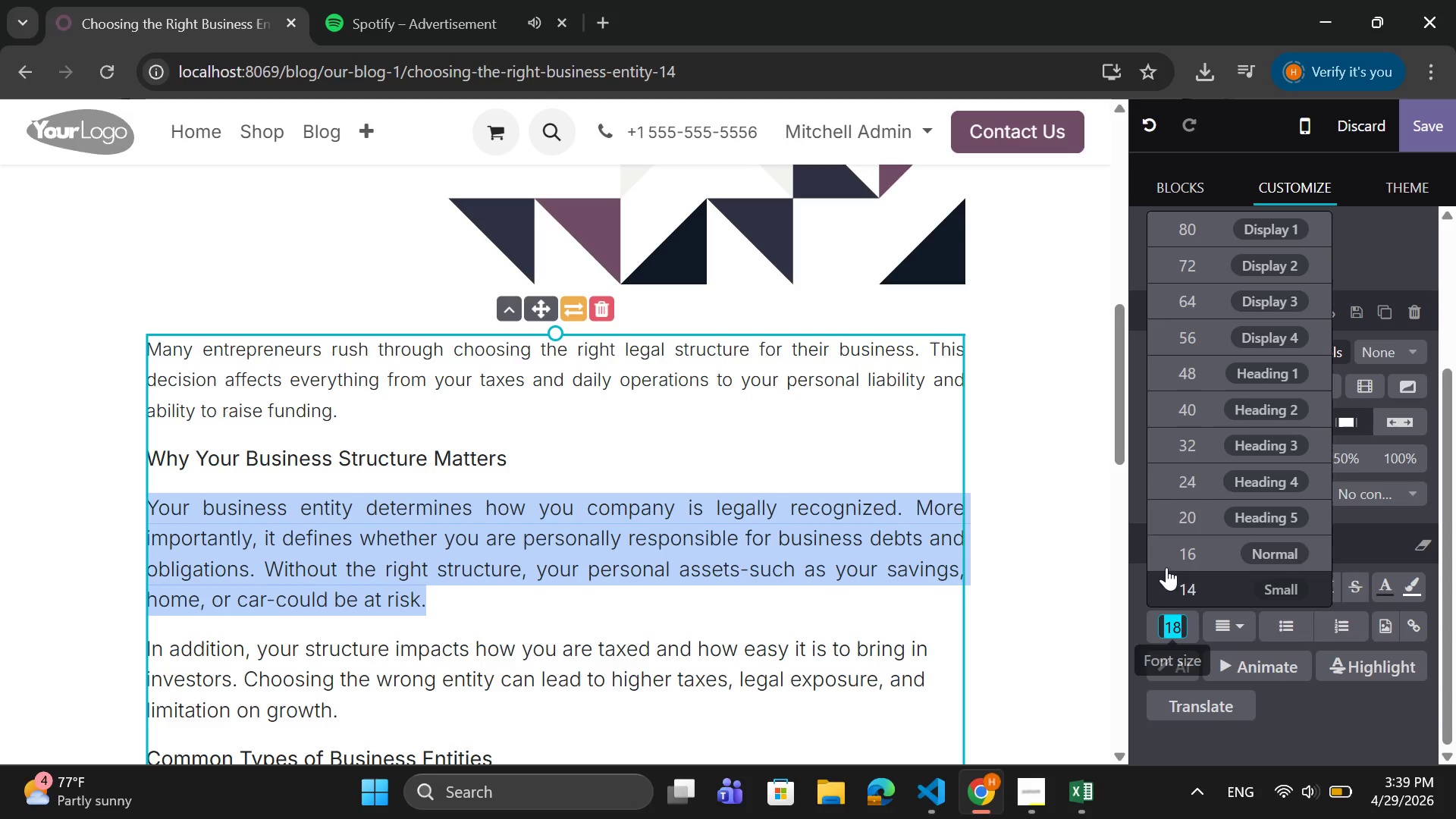 
left_click_drag(start_coordinate=[341, 666], to_coordinate=[144, 630])
 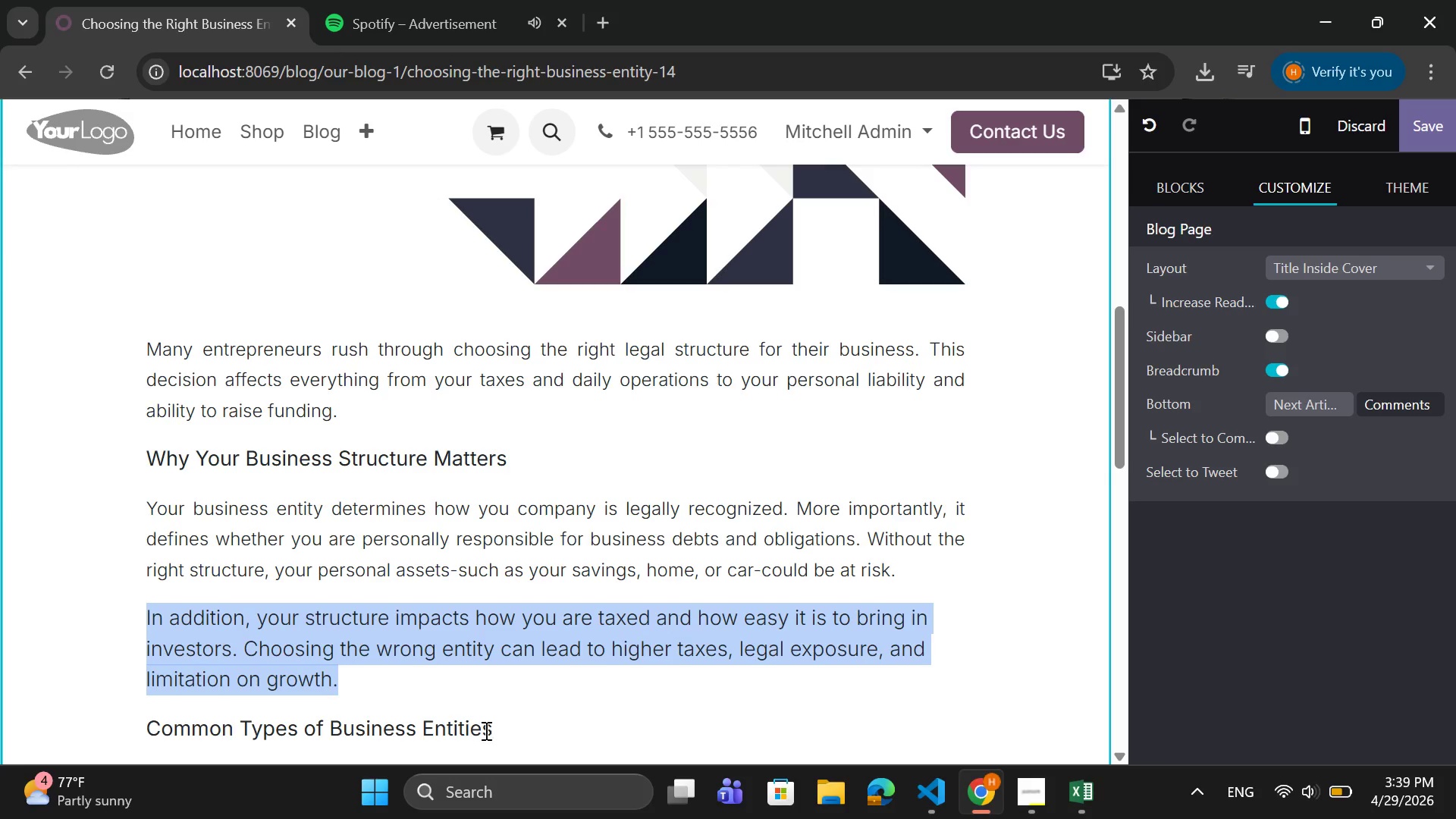 
left_click([331, 671])
 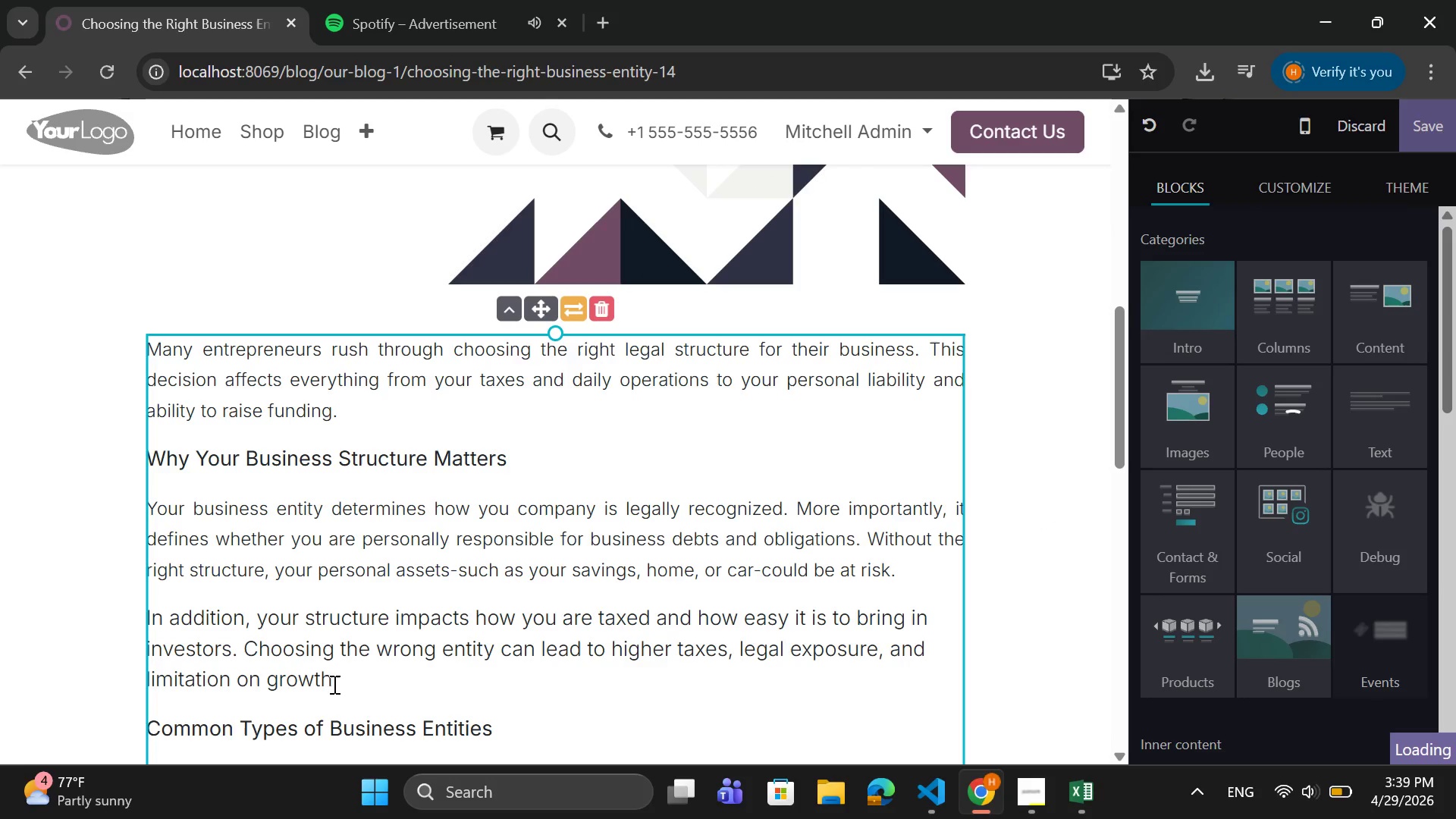 
left_click_drag(start_coordinate=[340, 681], to_coordinate=[146, 623])
 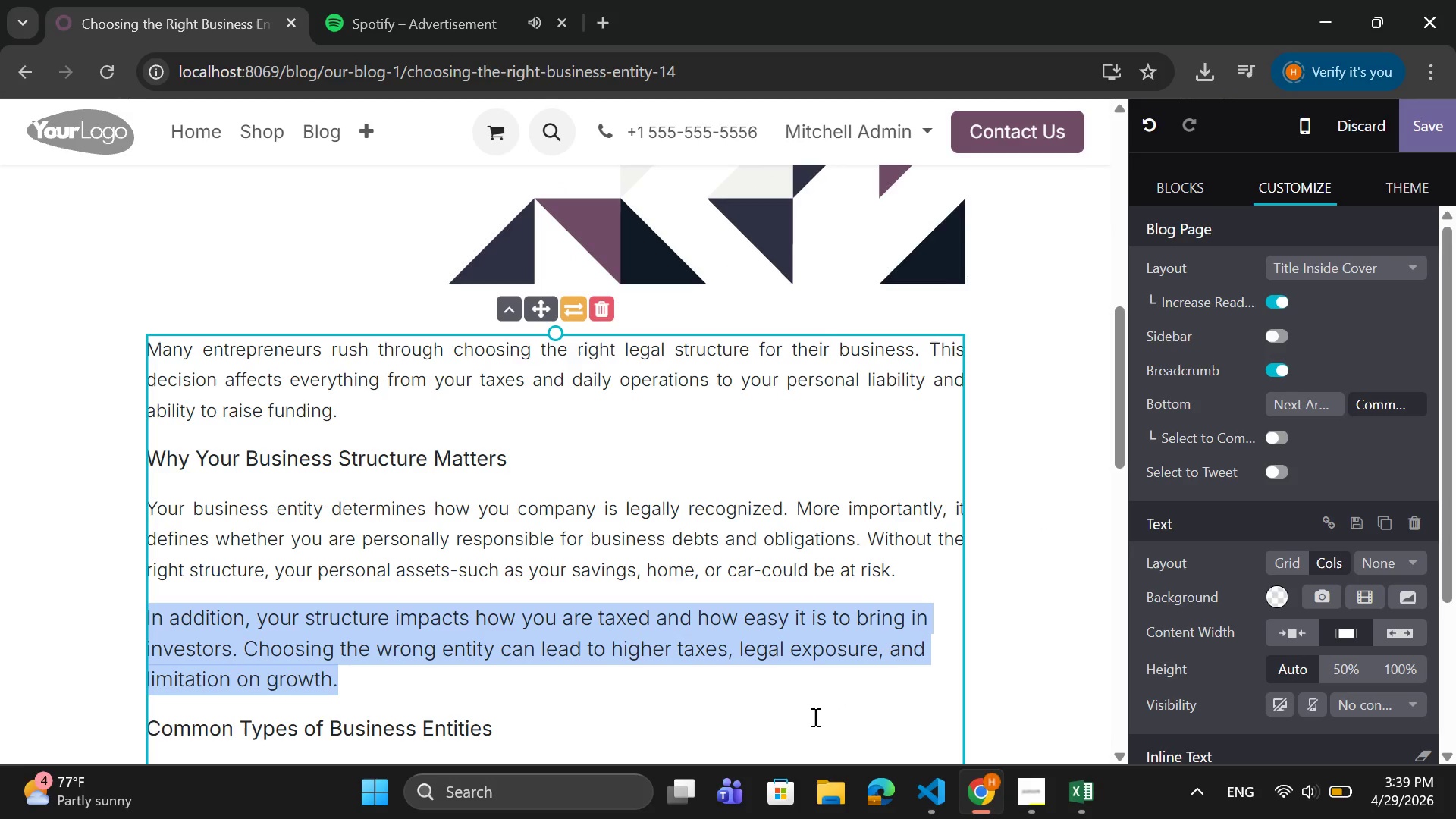 
scroll: coordinate [1183, 639], scroll_direction: down, amount: 3.0
 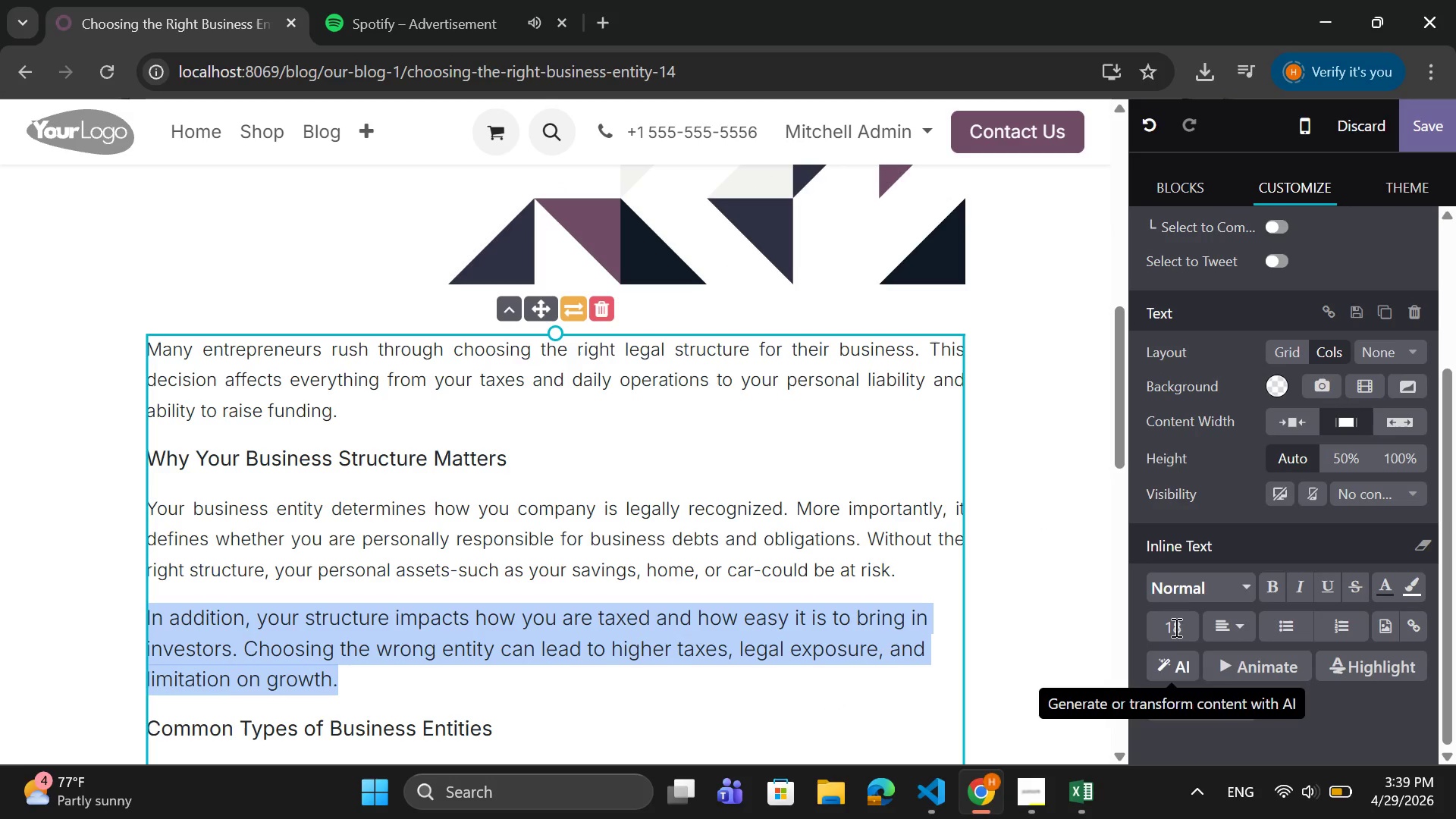 
left_click([1177, 615])
 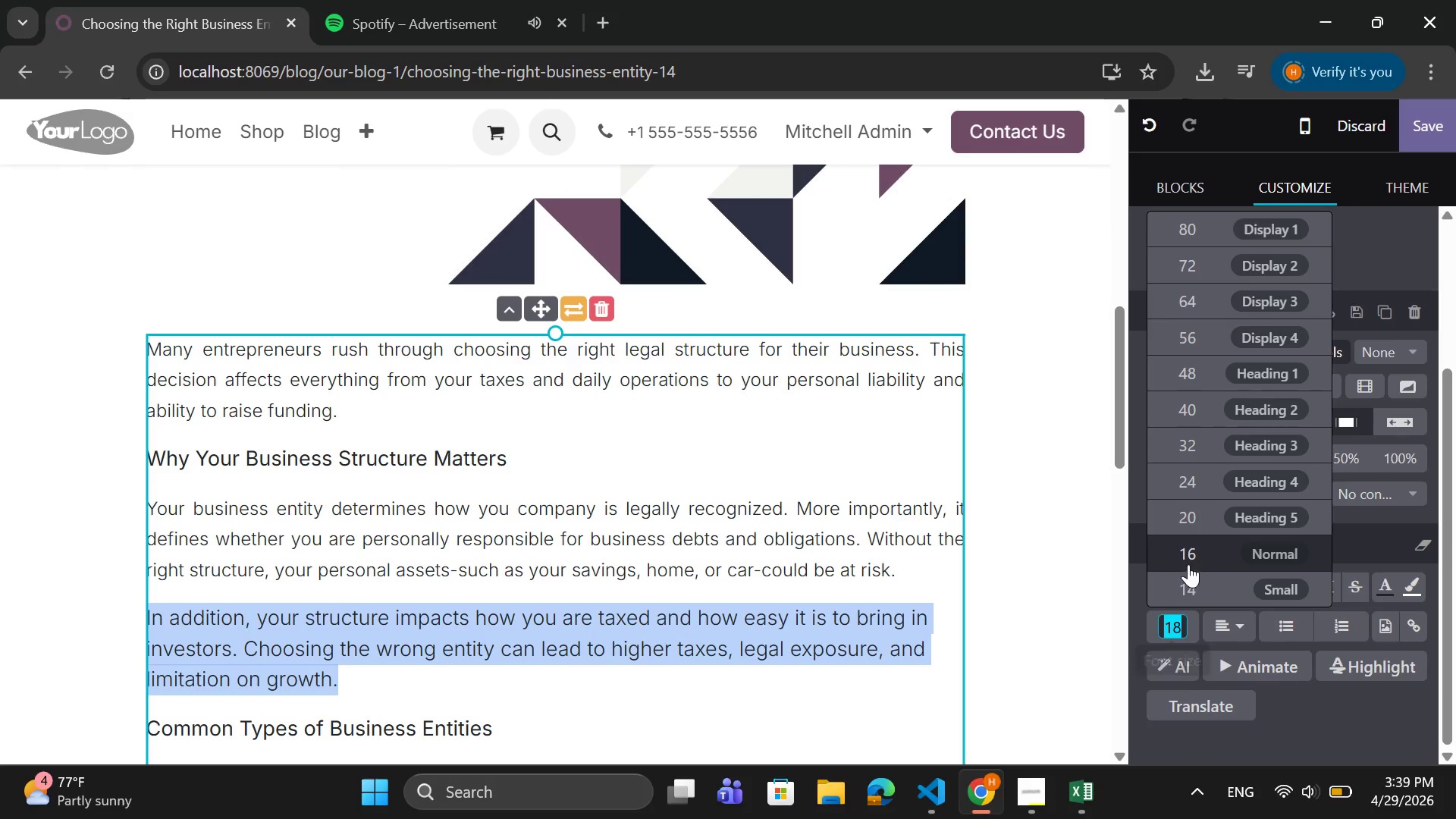 
left_click([1191, 552])
 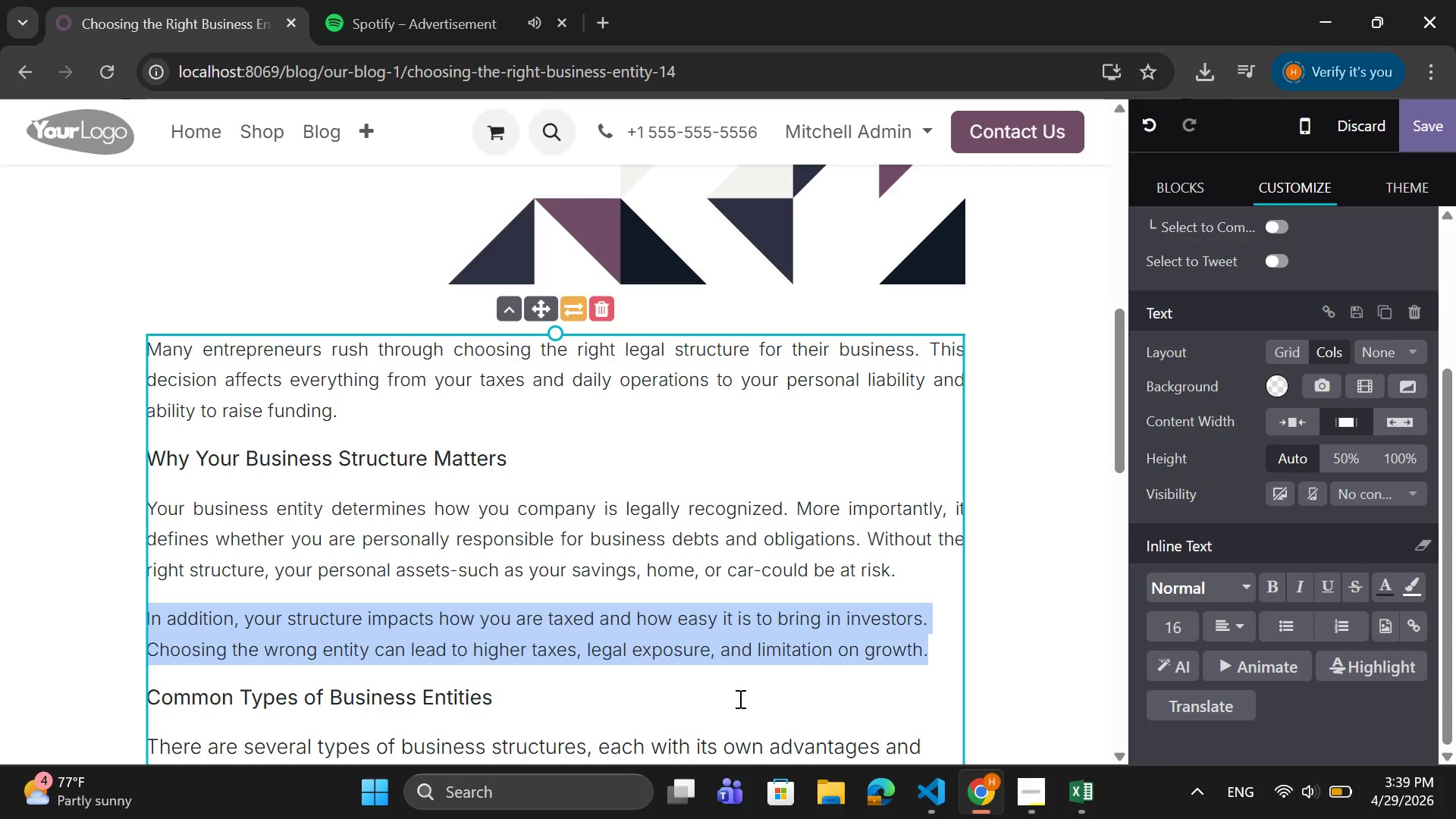 
scroll: coordinate [739, 699], scroll_direction: down, amount: 2.0
 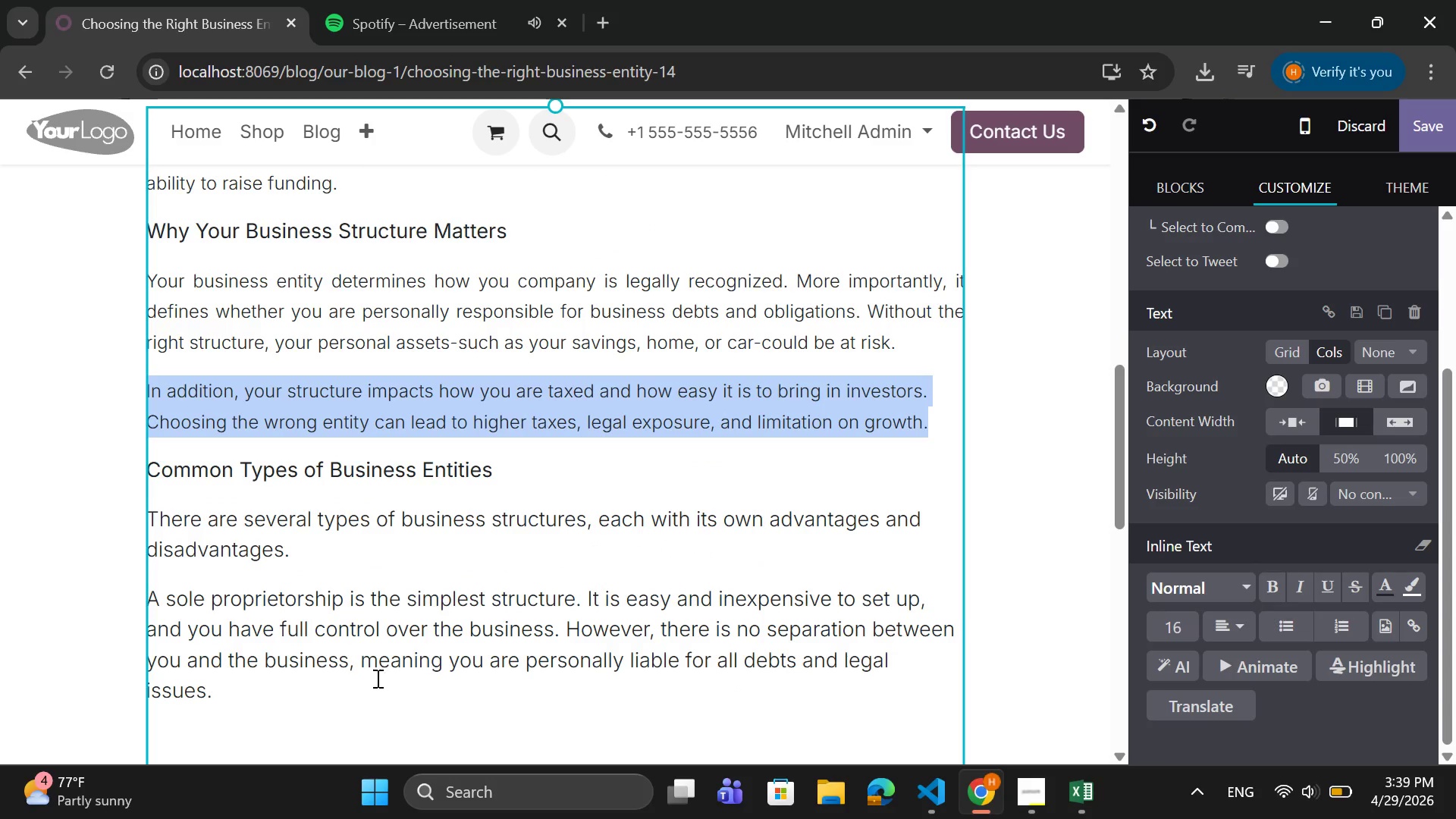 
left_click([1238, 621])
 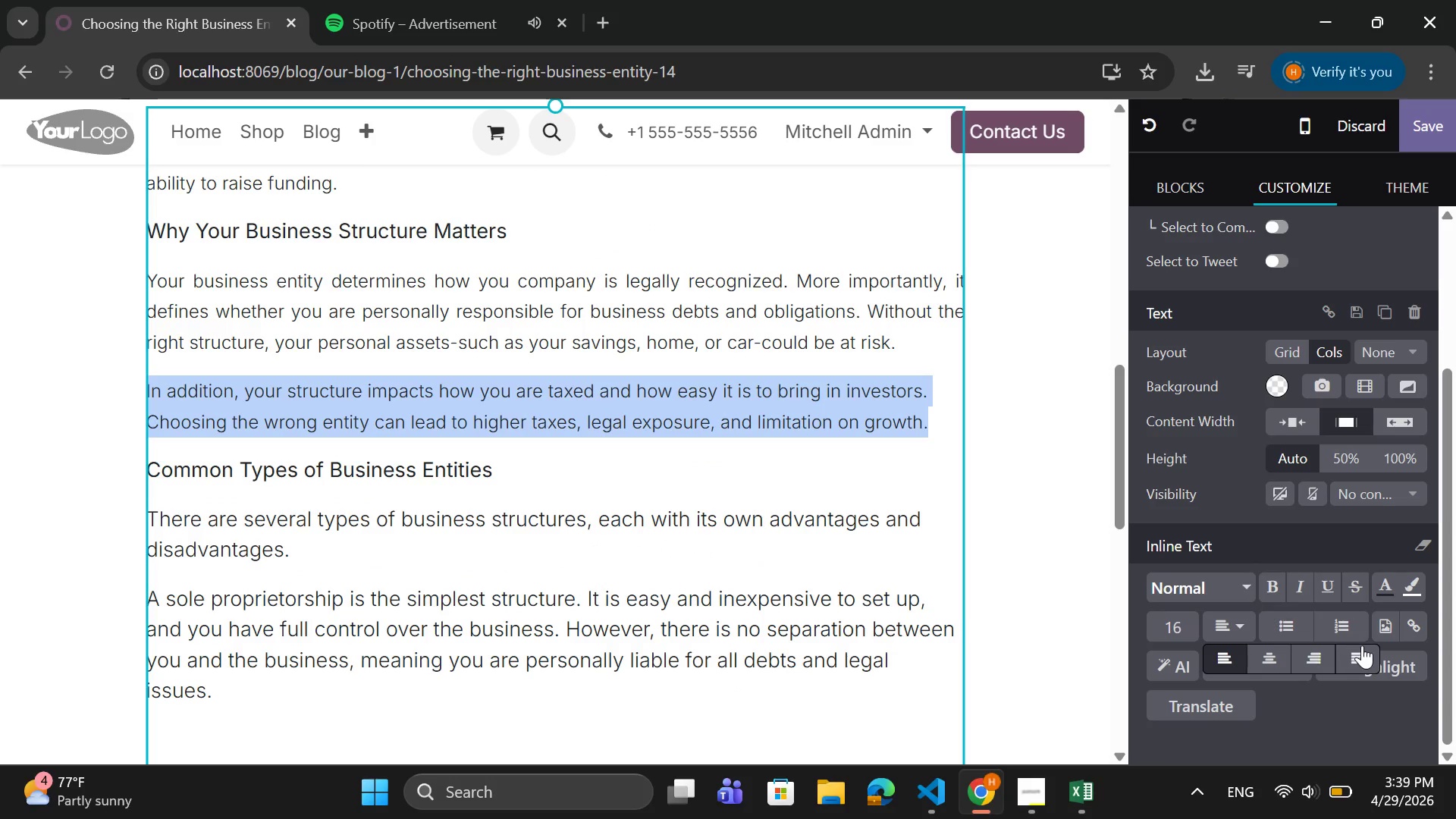 
left_click([1362, 646])
 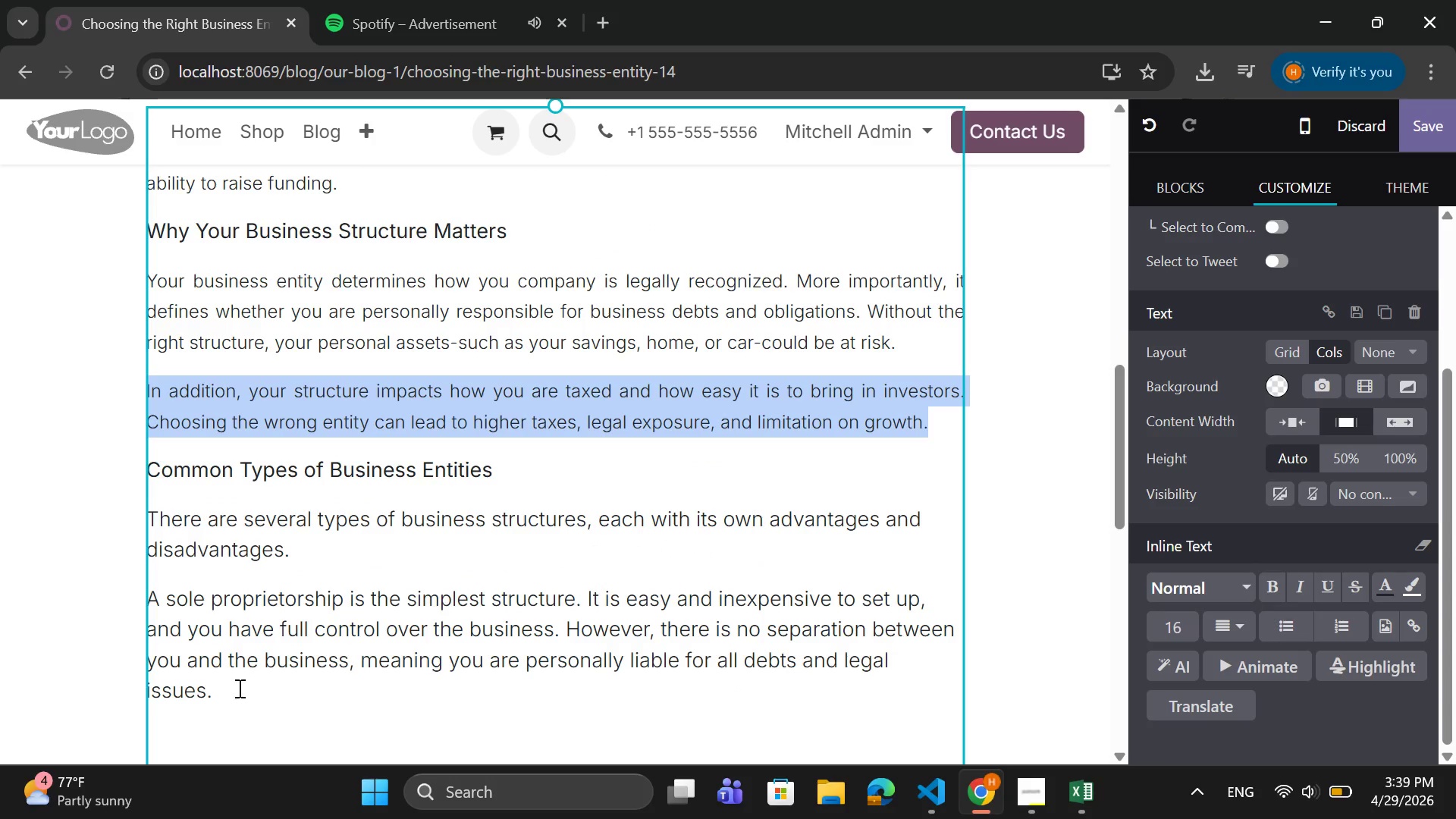 
left_click_drag(start_coordinate=[217, 696], to_coordinate=[149, 532])
 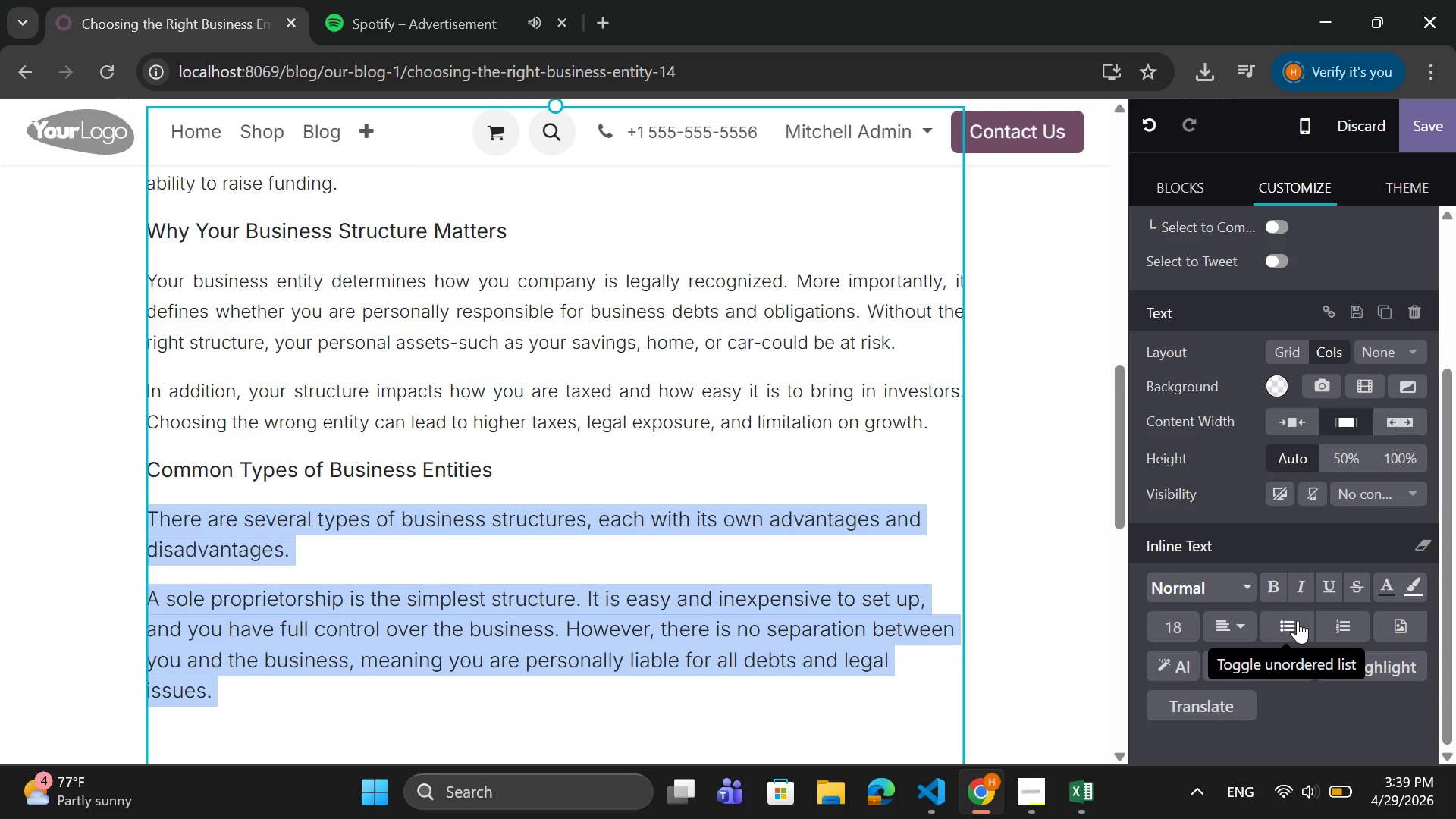 
left_click([1249, 631])
 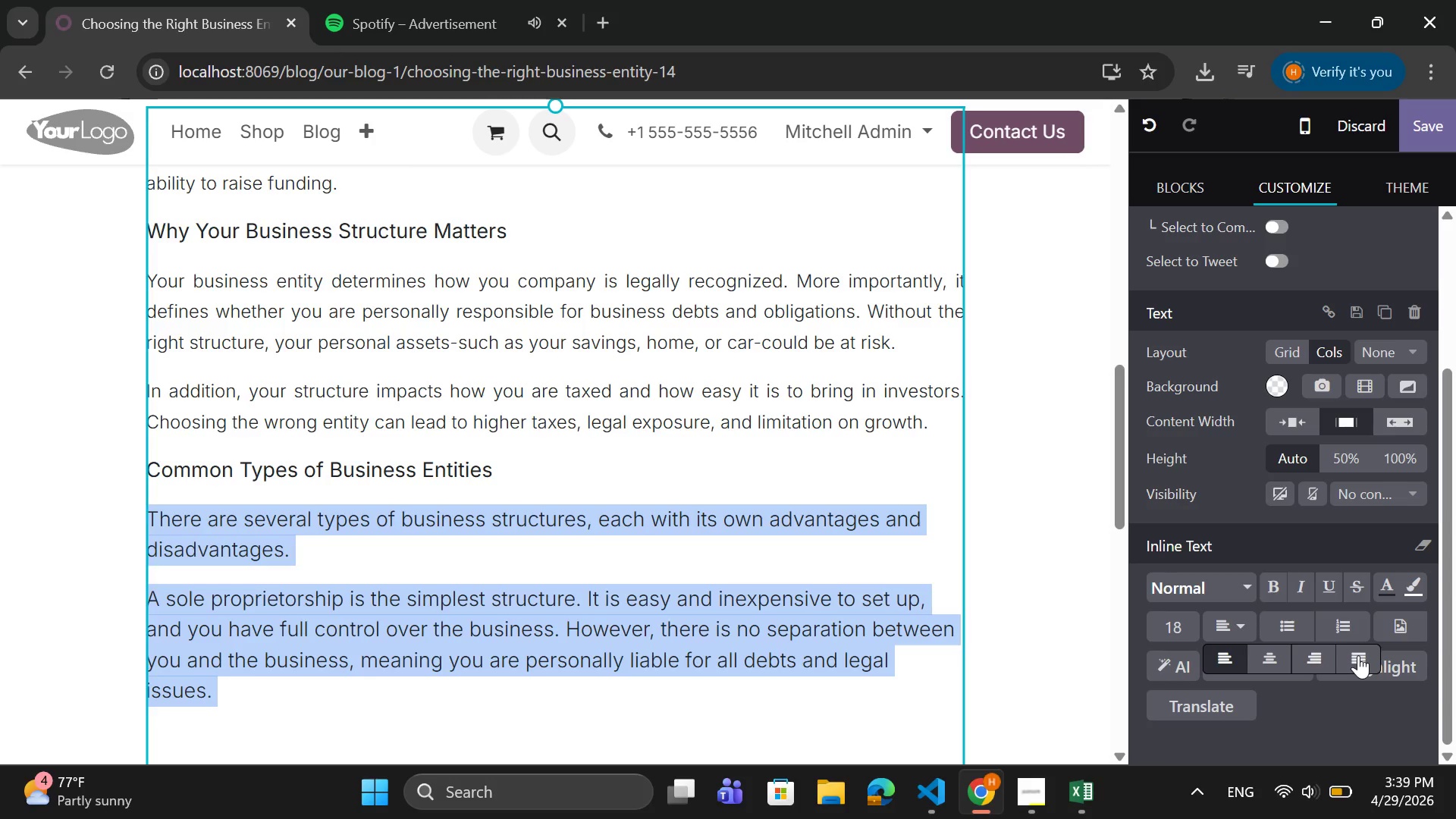 
left_click([1358, 655])
 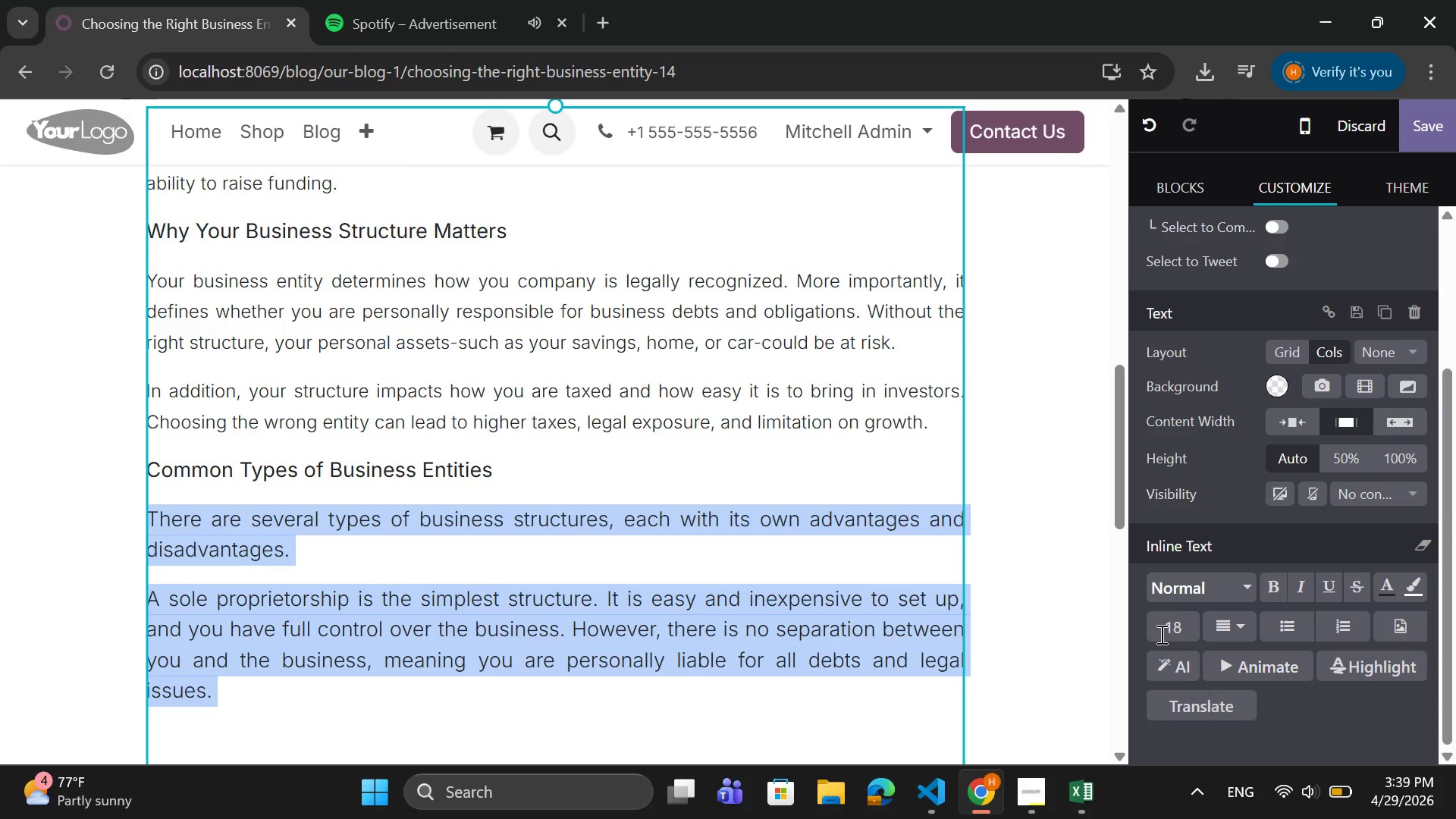 
left_click([1160, 634])
 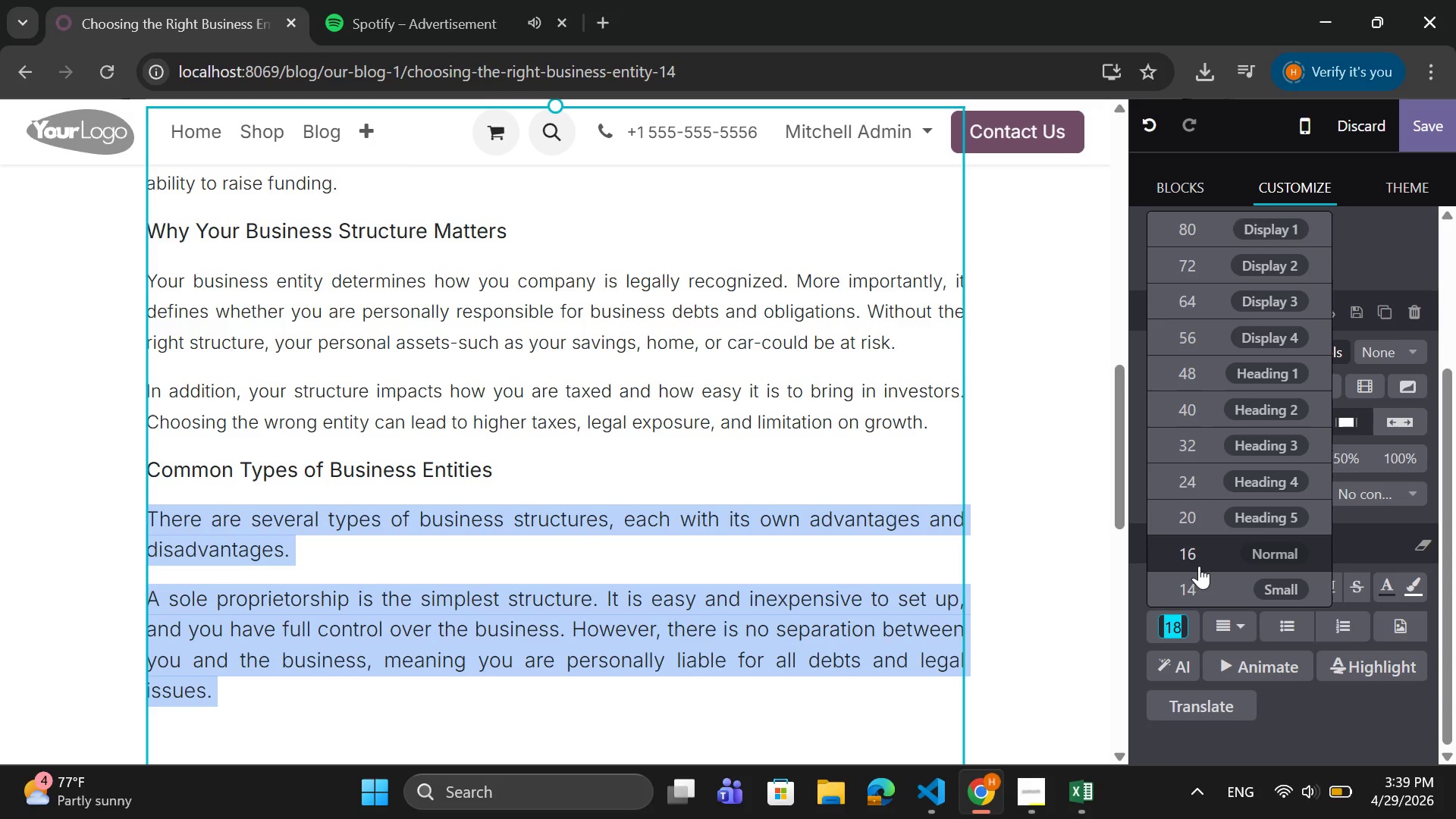 
left_click([1199, 559])
 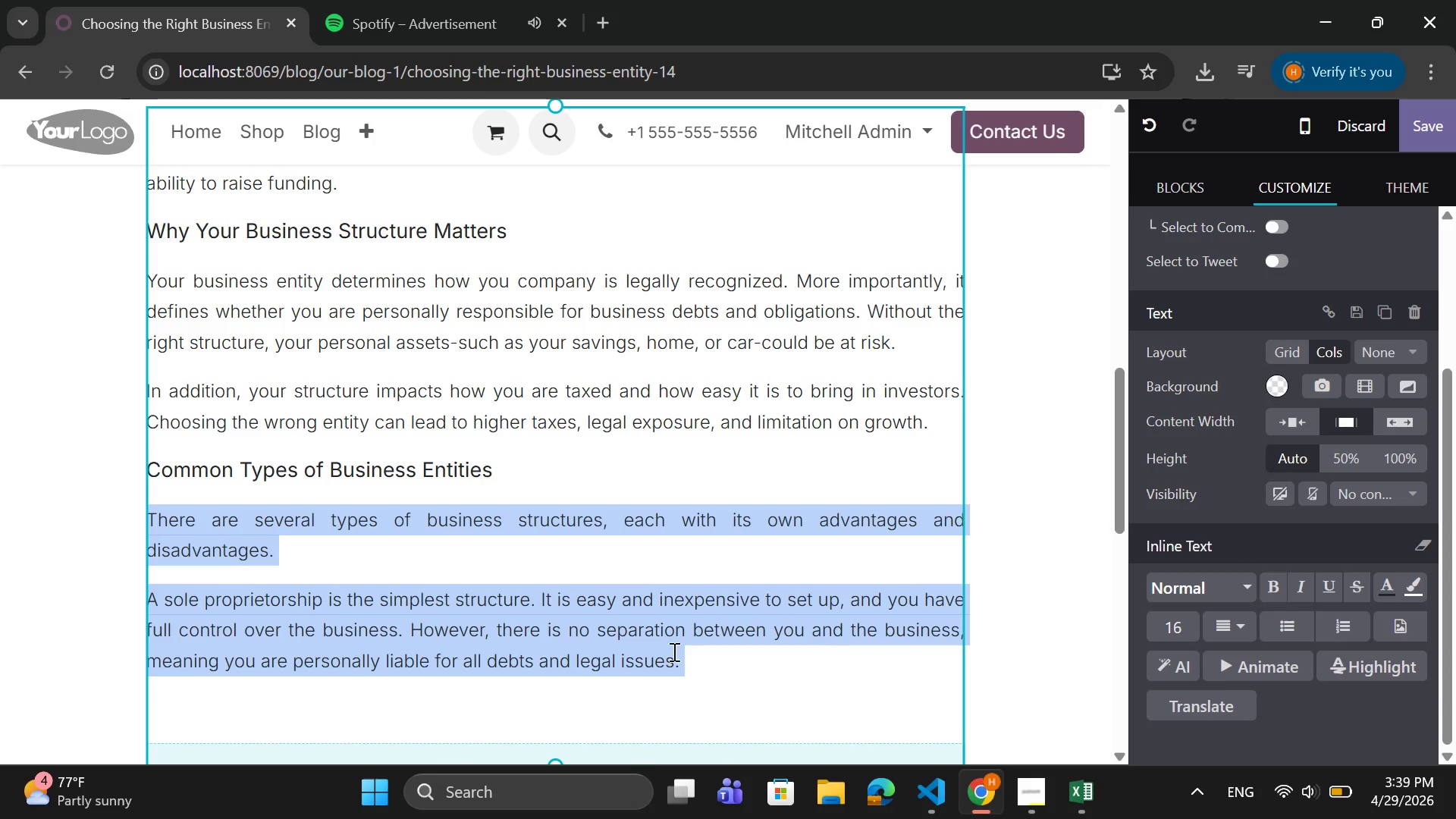 
left_click([736, 660])
 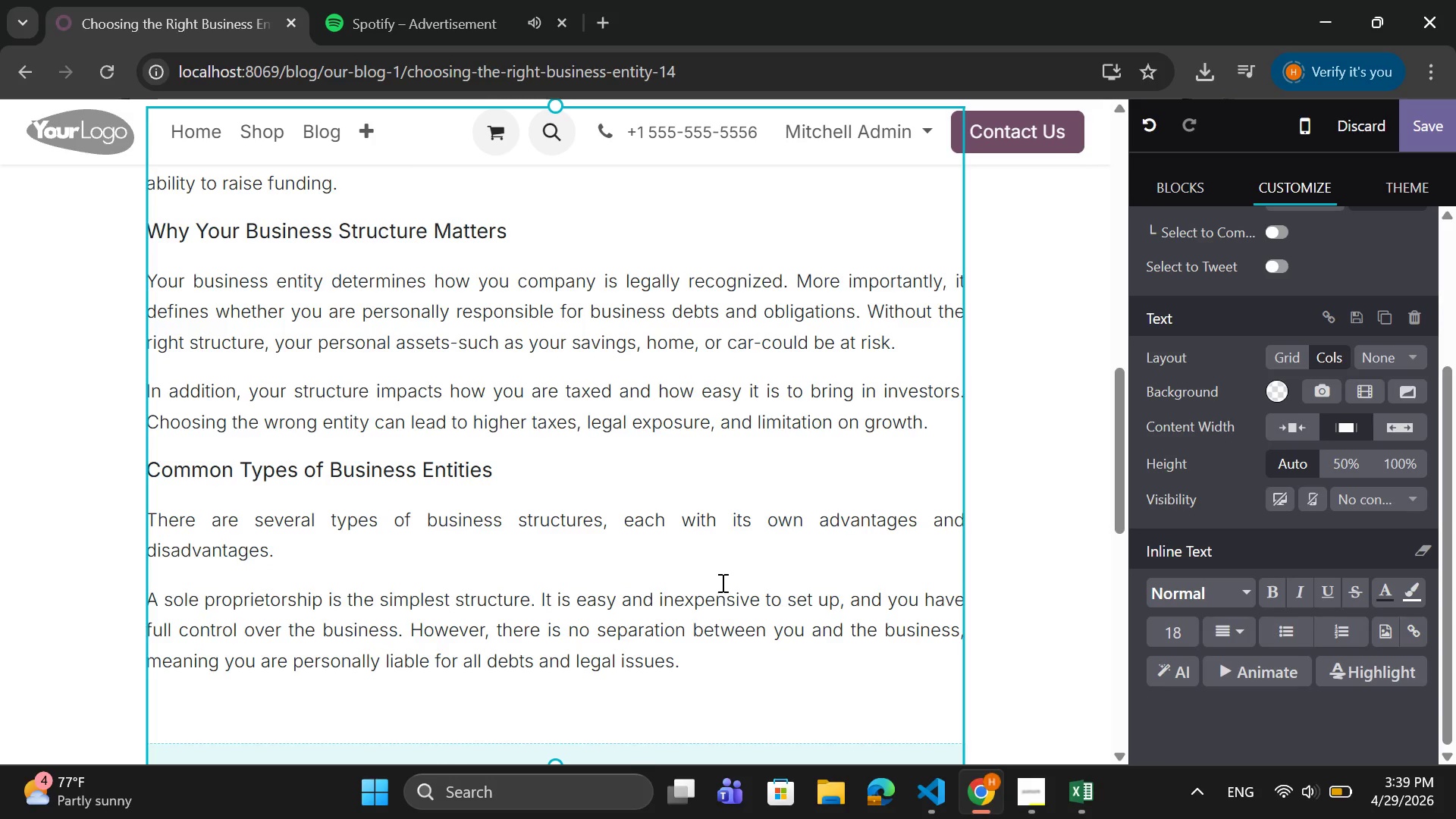 
scroll: coordinate [720, 565], scroll_direction: up, amount: 3.0
 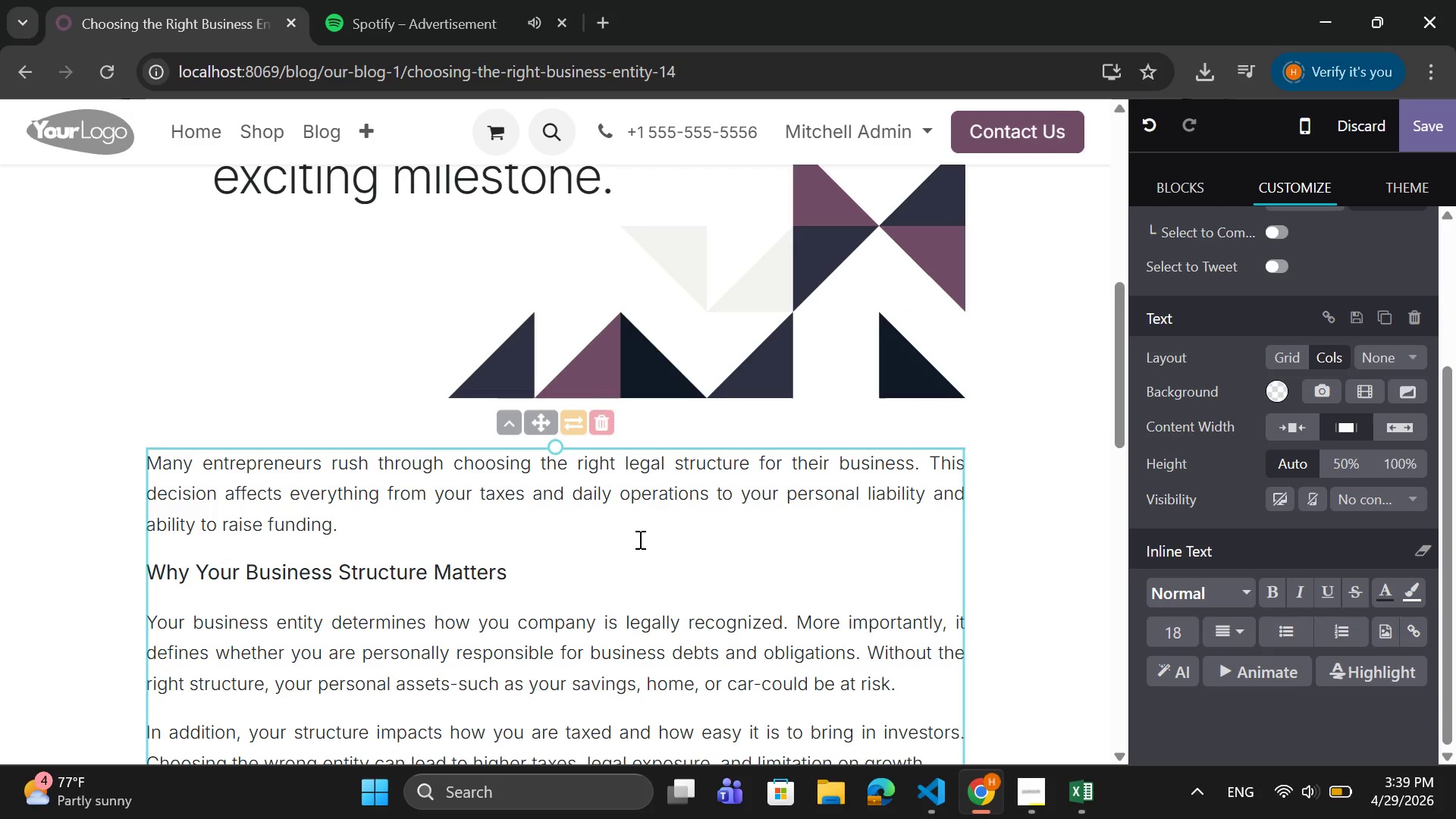 
scroll: coordinate [608, 624], scroll_direction: down, amount: 4.0
 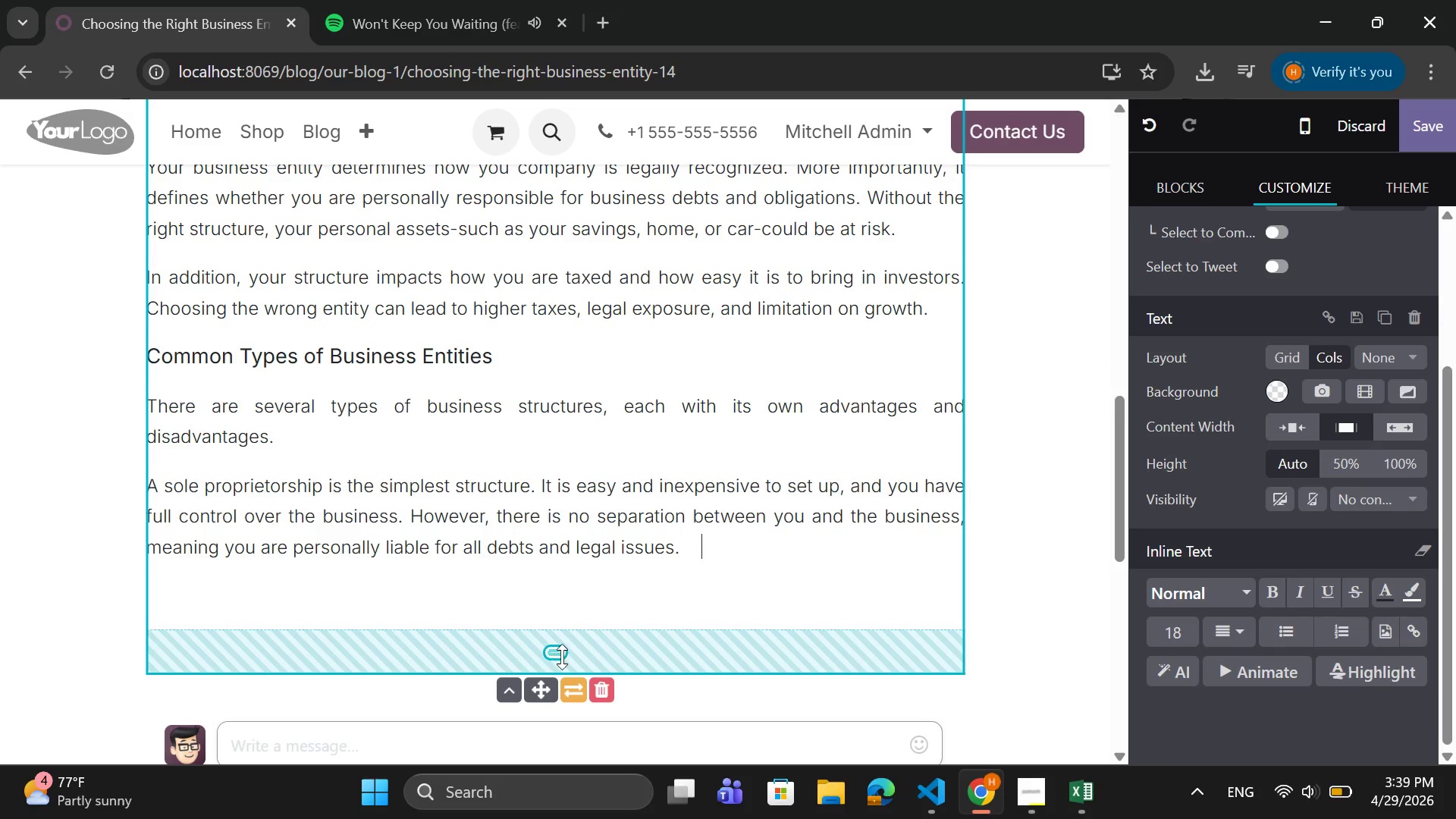 
left_click_drag(start_coordinate=[560, 664], to_coordinate=[568, 624])
 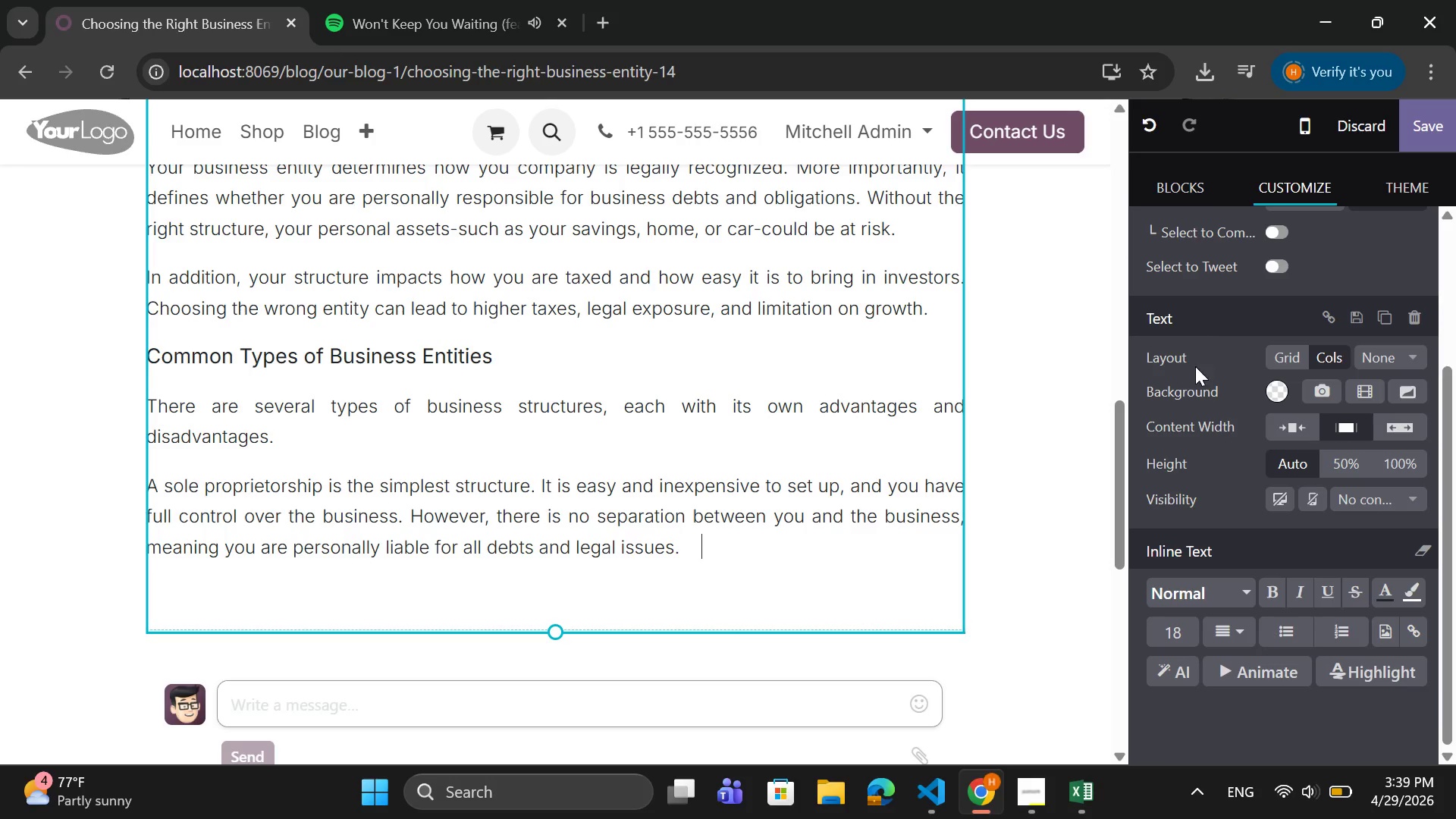 
wait(5.14)
 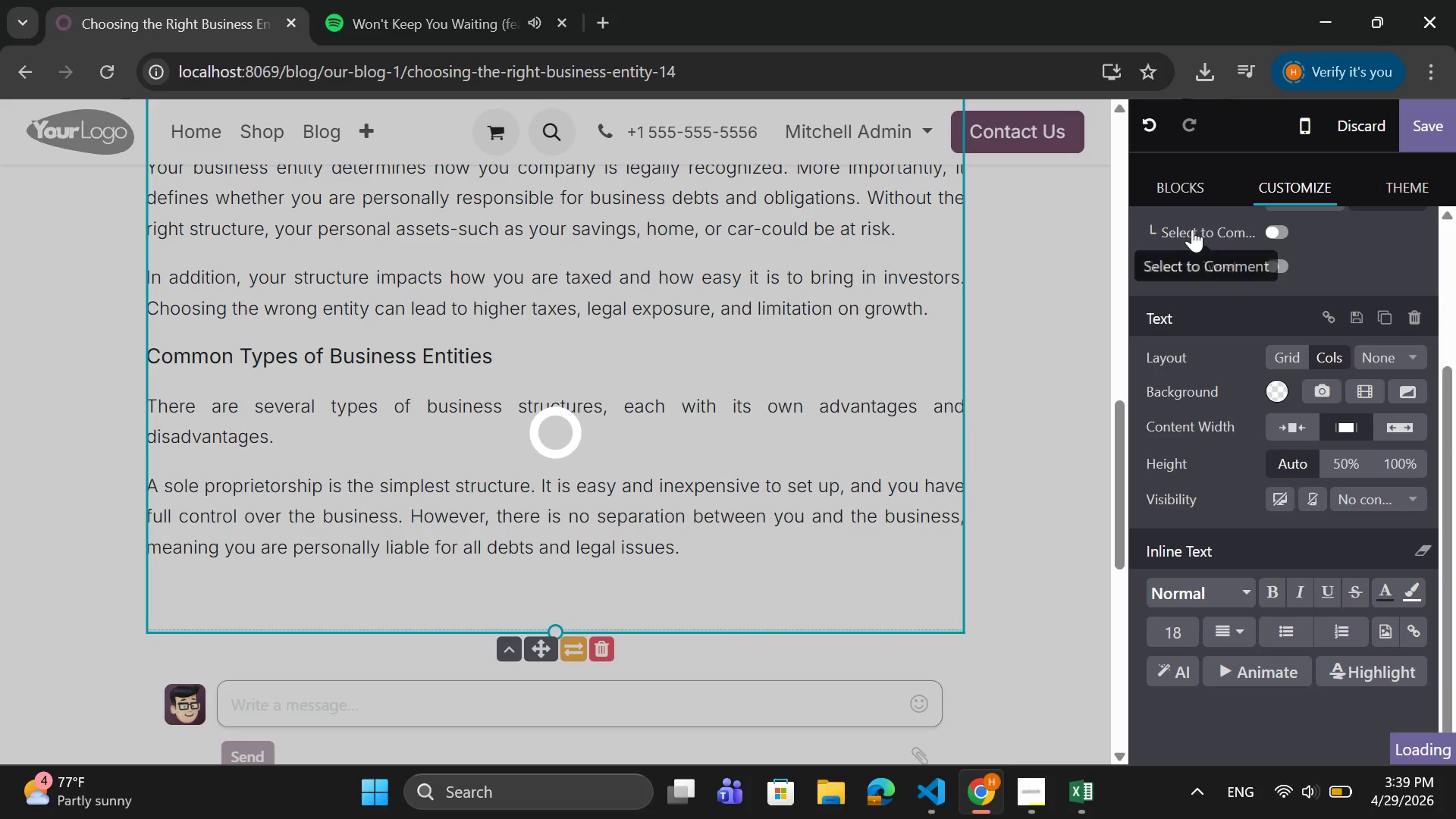 
scroll: coordinate [1200, 340], scroll_direction: up, amount: 4.0
 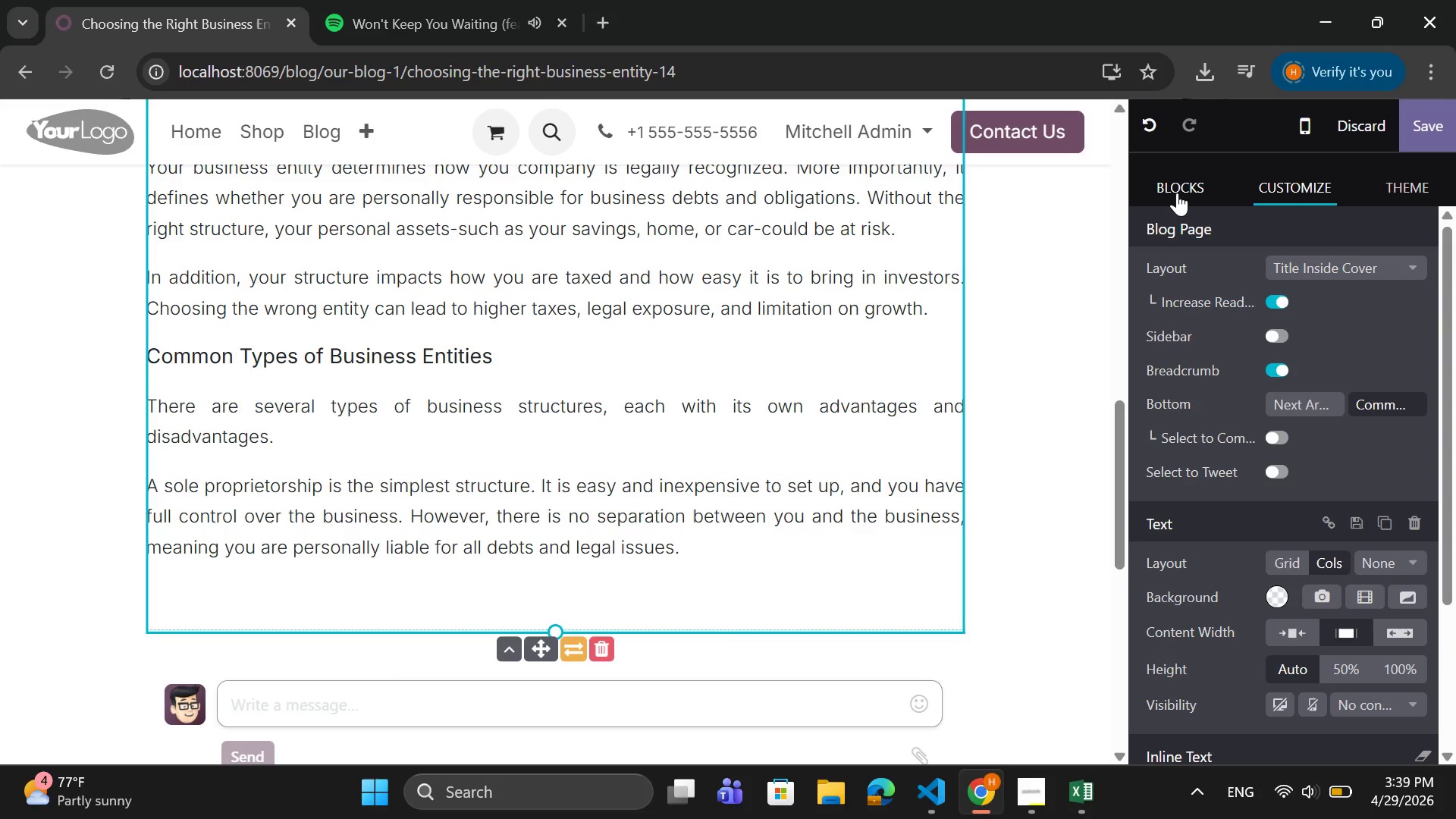 
left_click([1178, 185])
 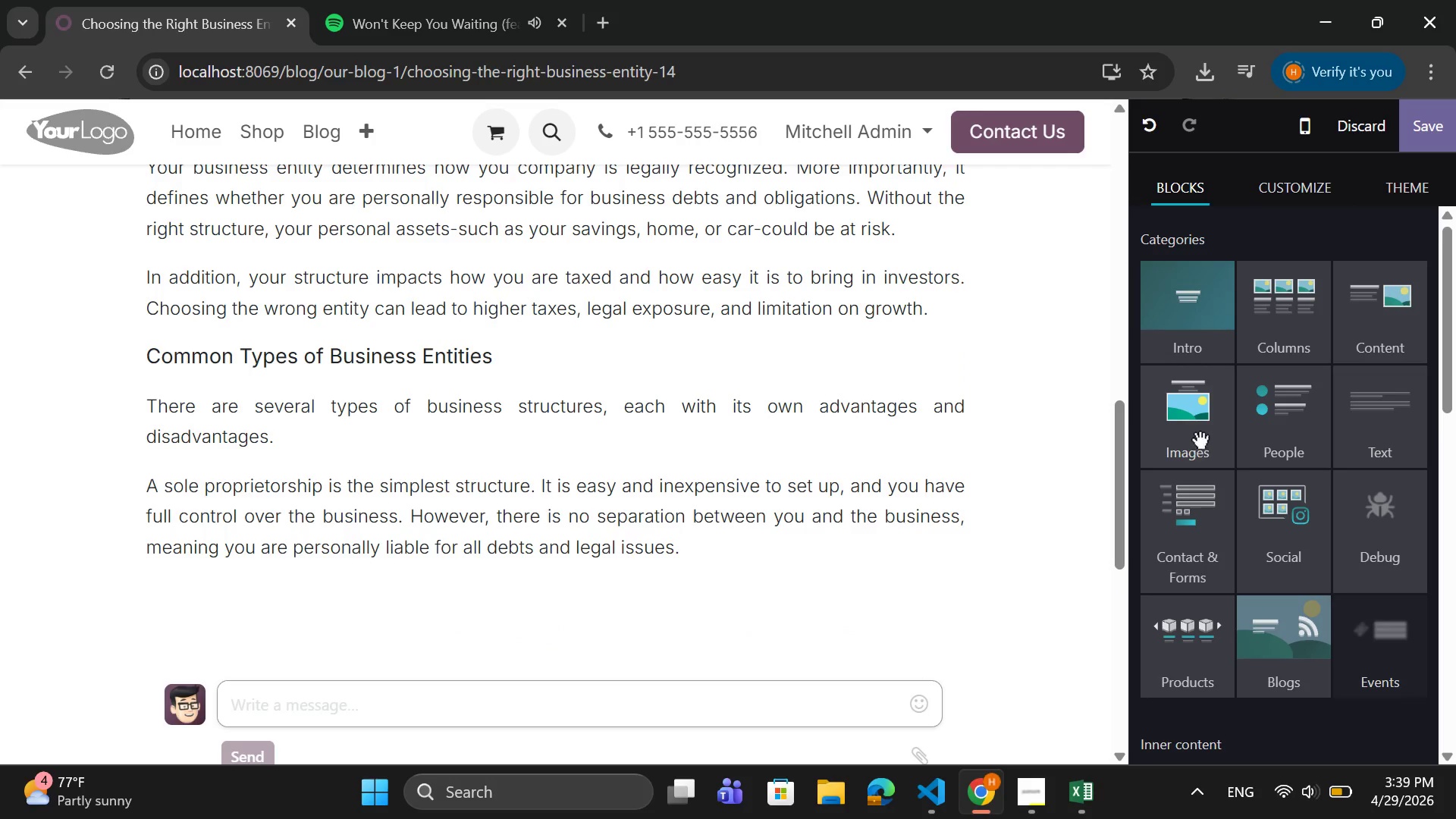 
left_click([1203, 424])
 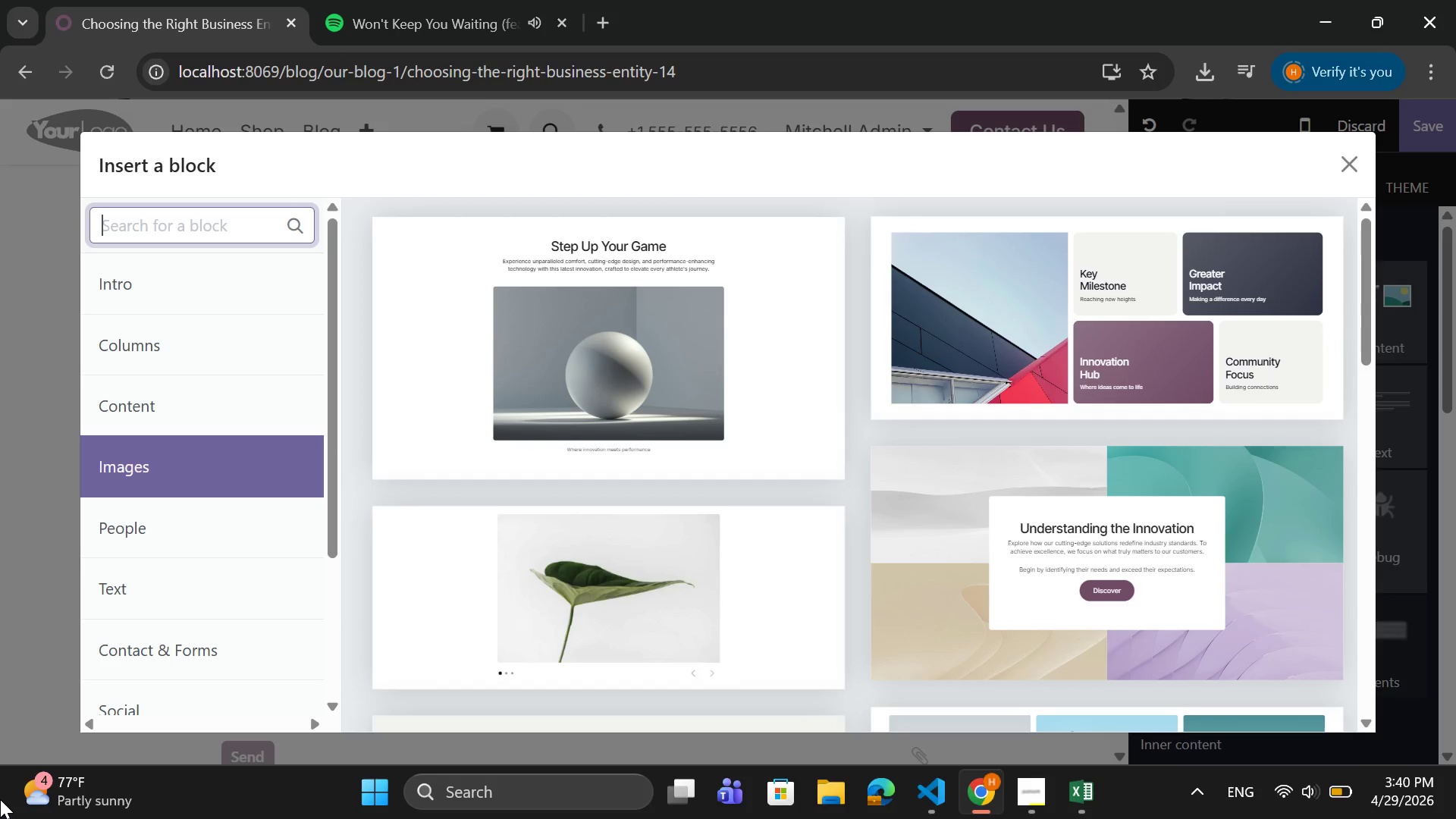 
wait(26.25)
 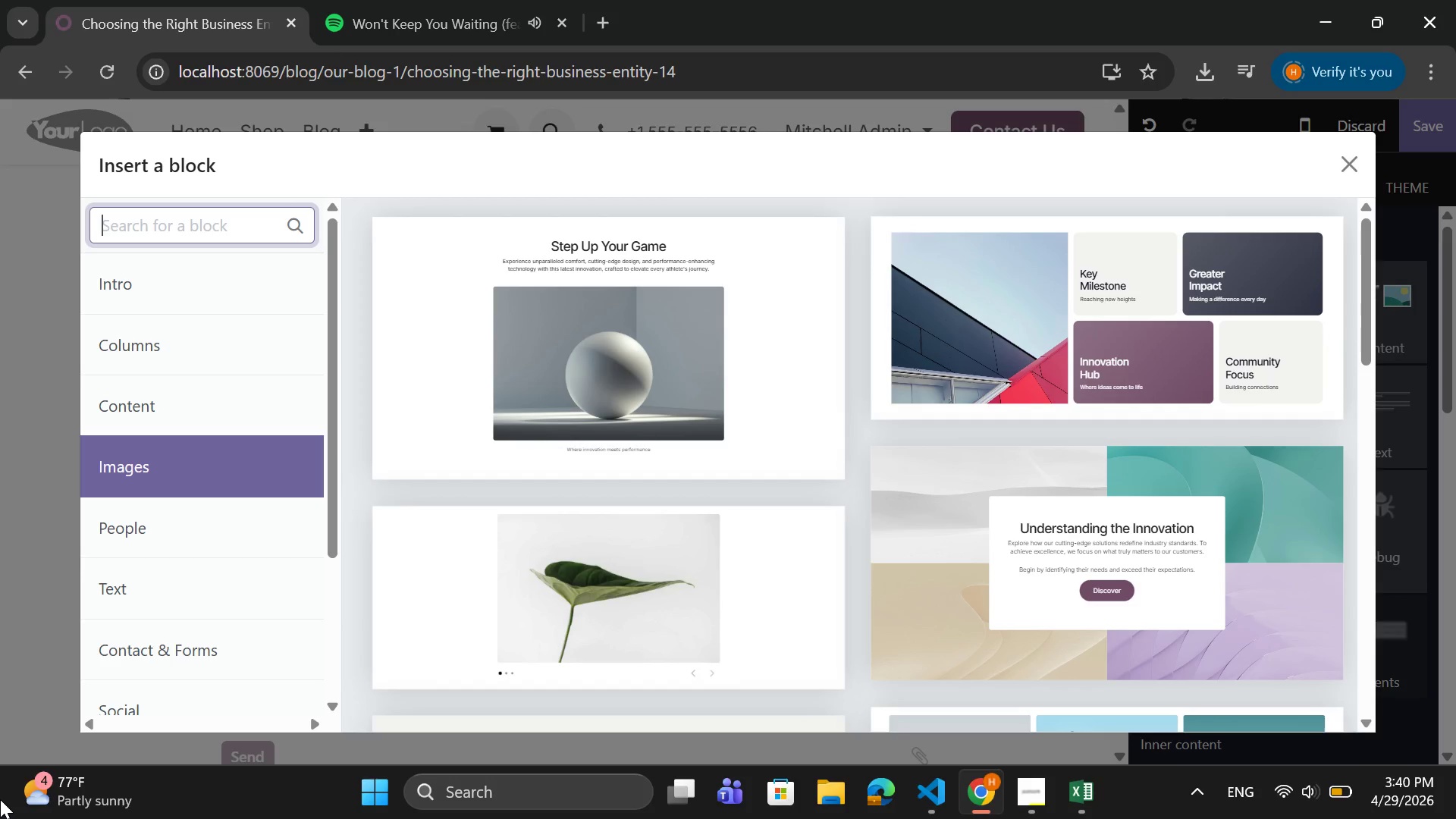 
scroll: coordinate [795, 521], scroll_direction: down, amount: 6.0
 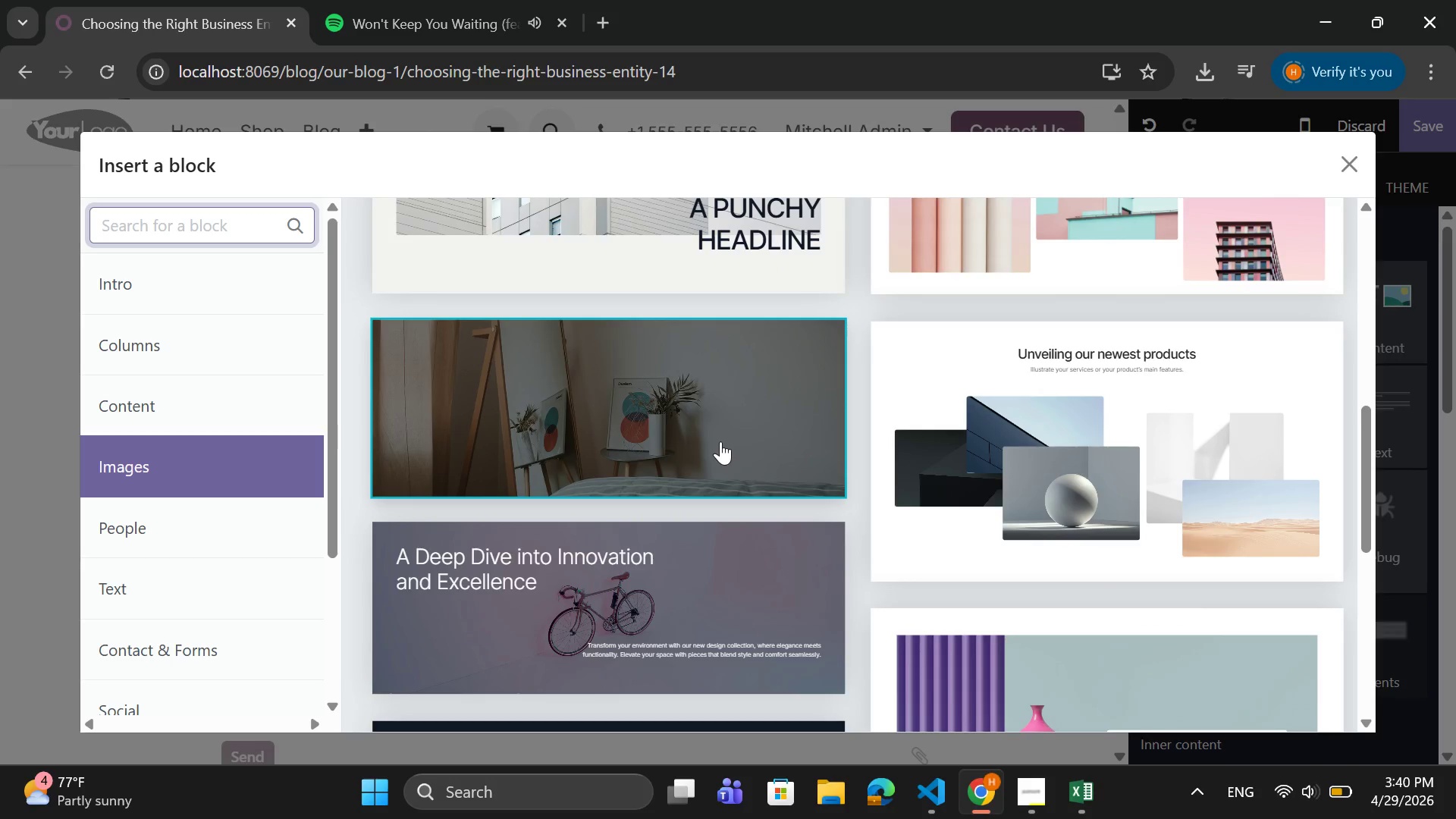 
left_click([720, 441])
 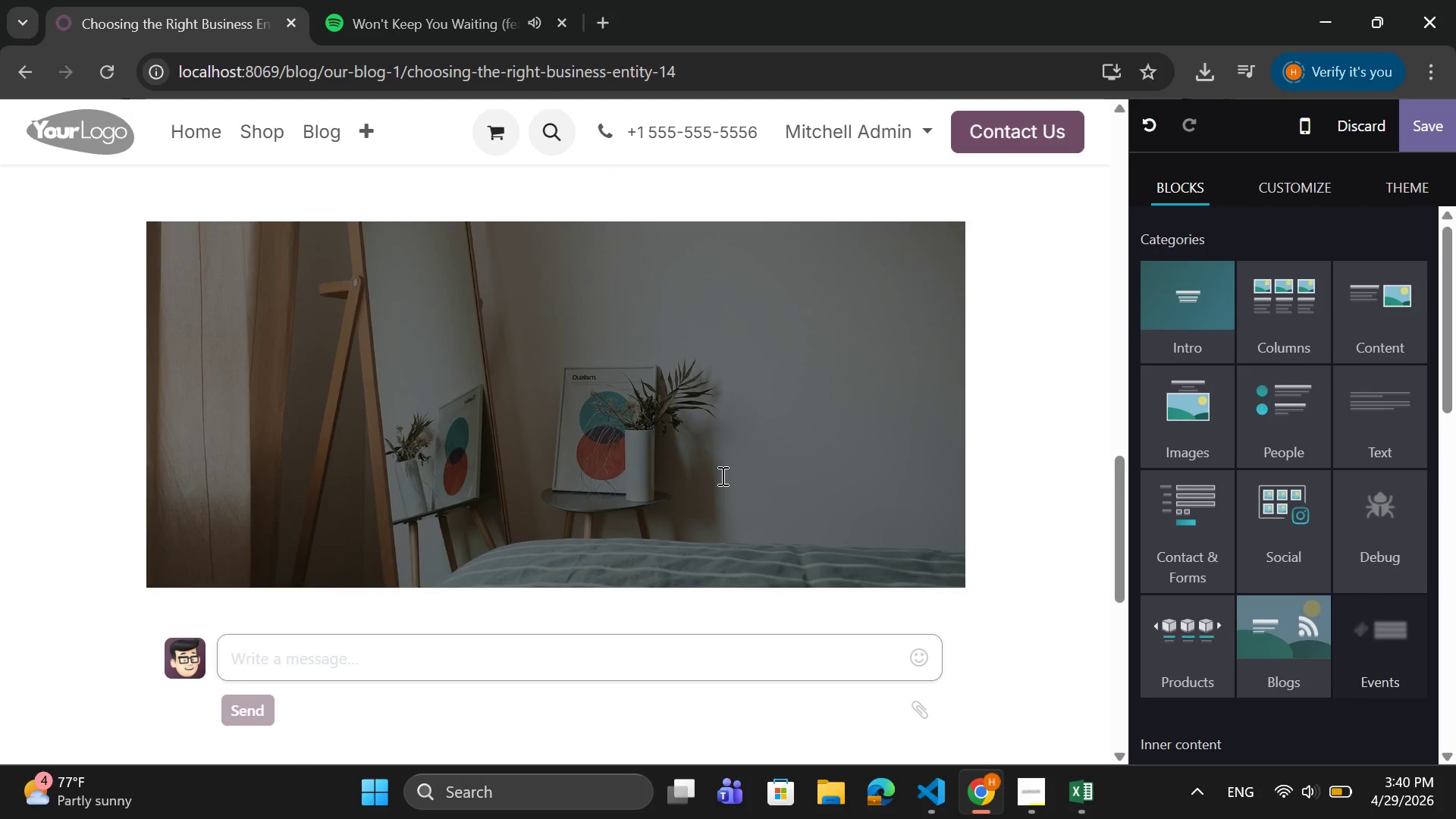 
left_click([805, 438])
 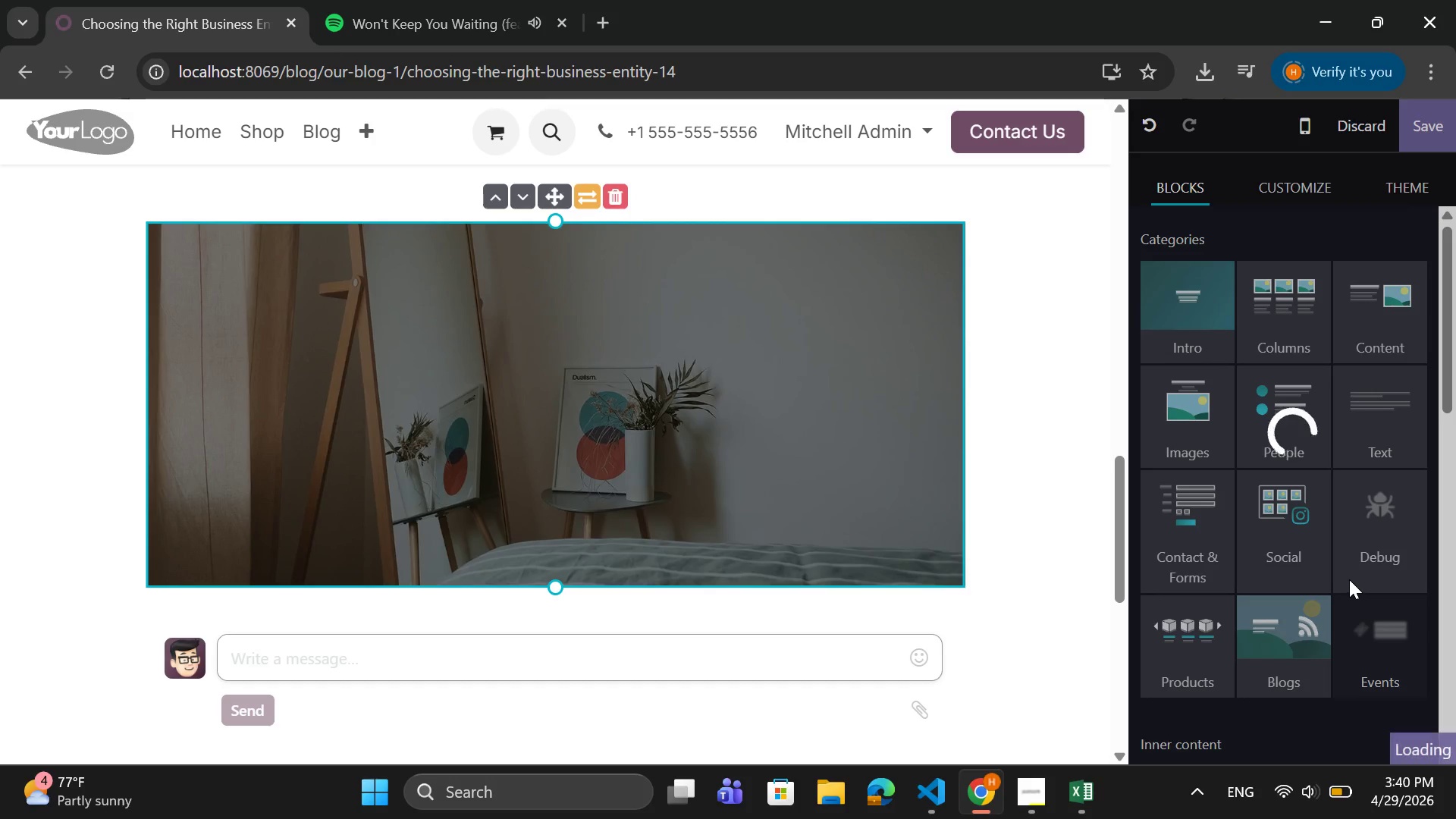 
mouse_move([1276, 582])
 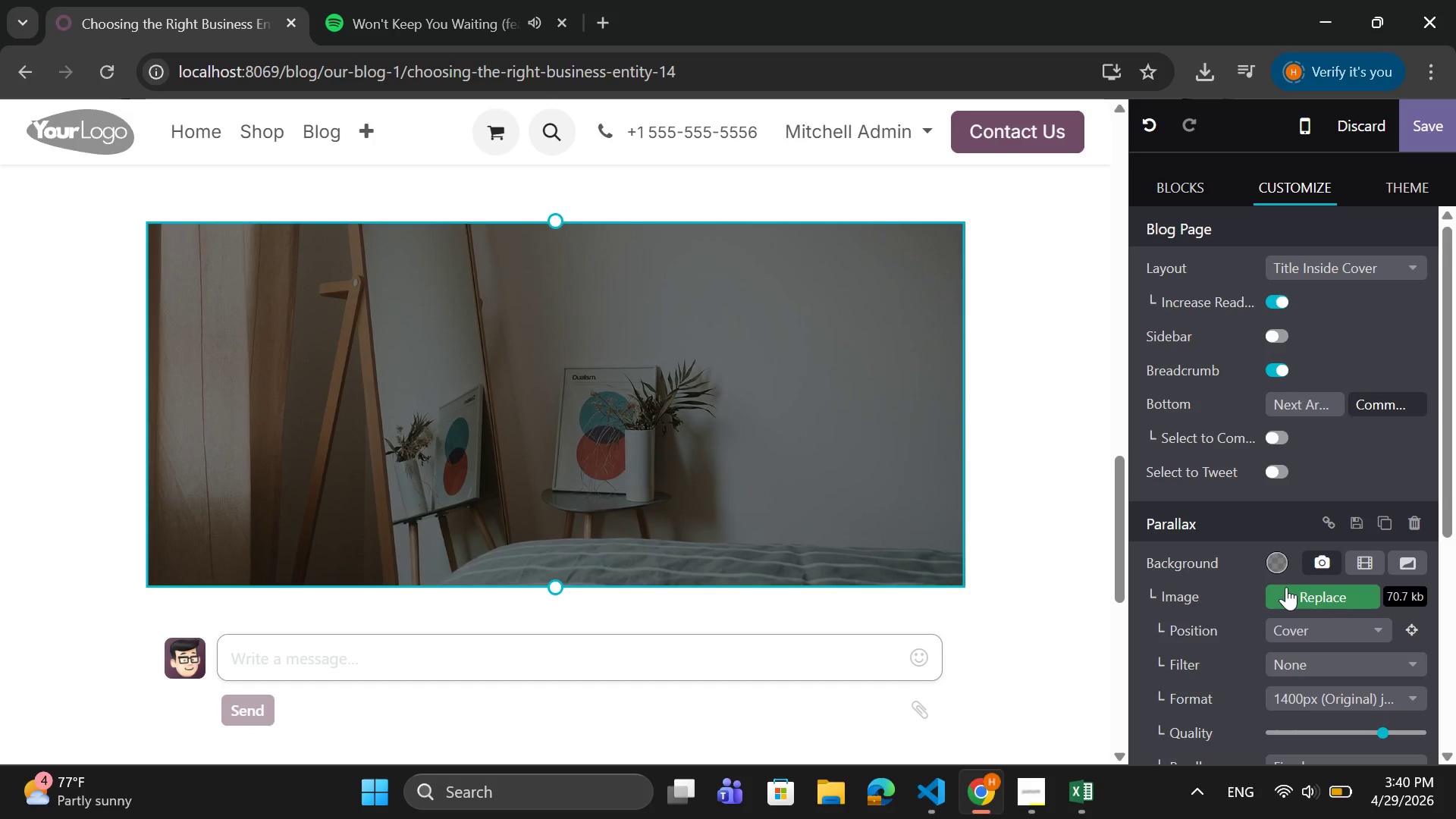 
left_click([1286, 587])
 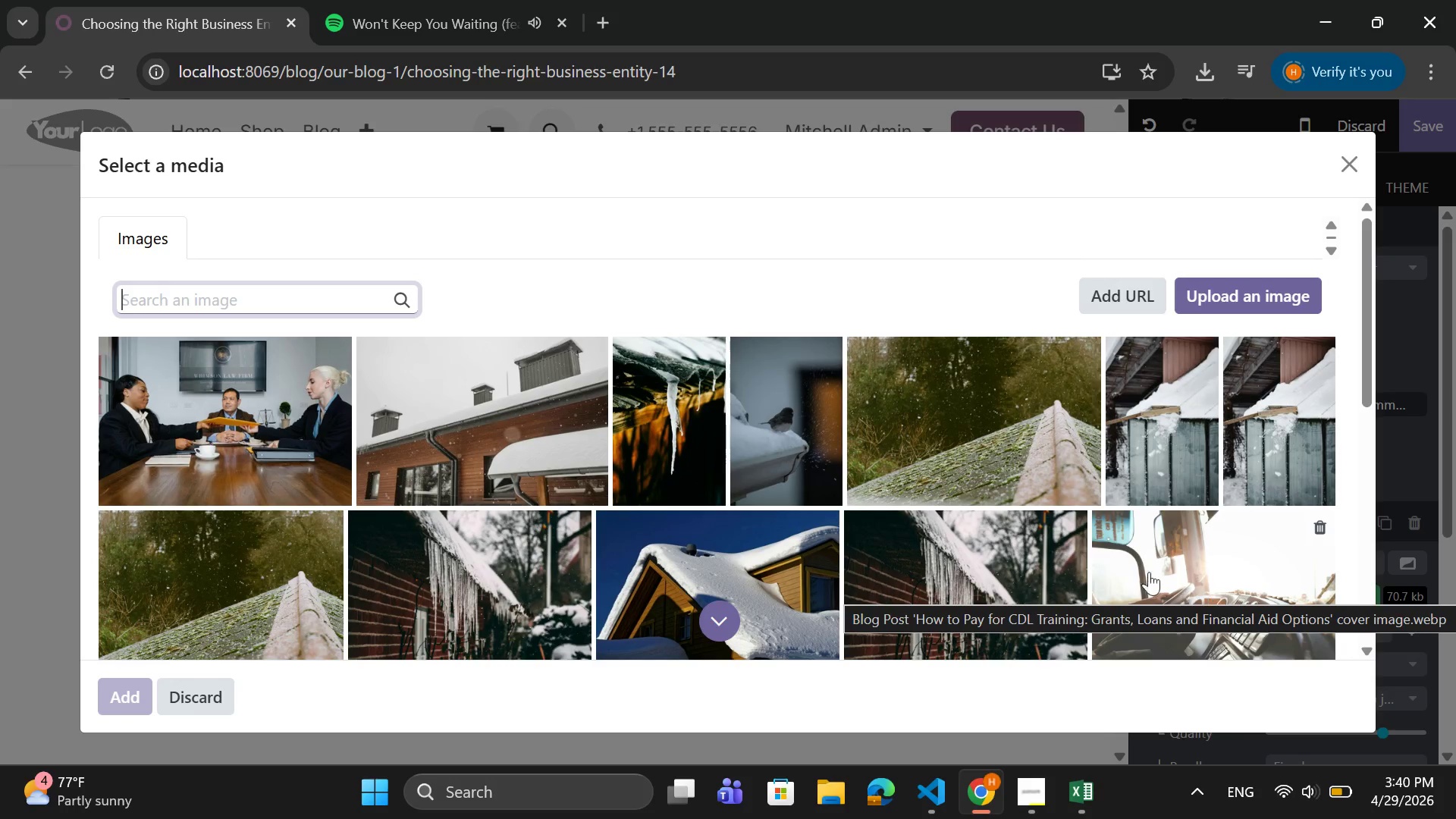 
wait(5.97)
 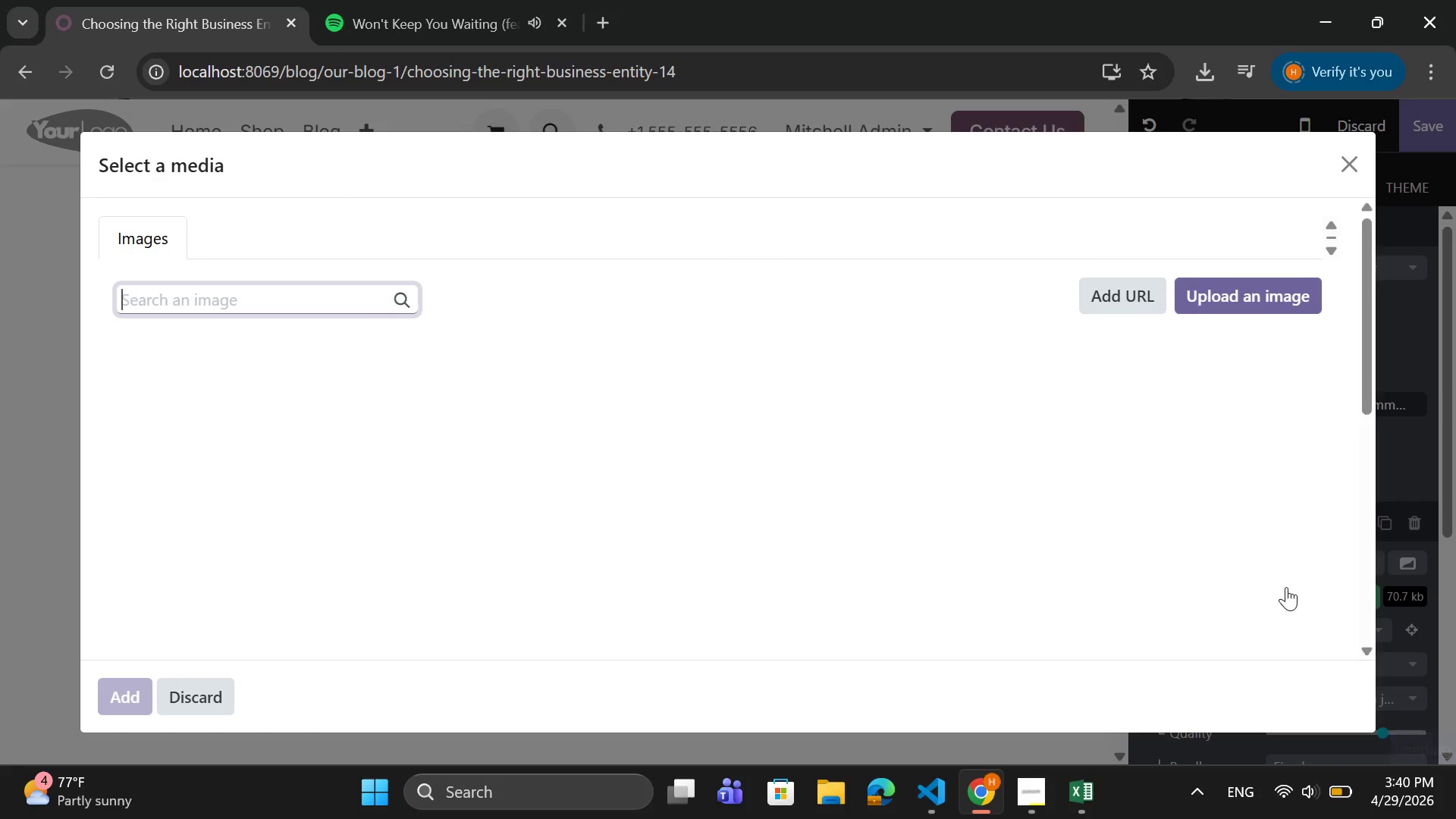 
left_click([1250, 286])
 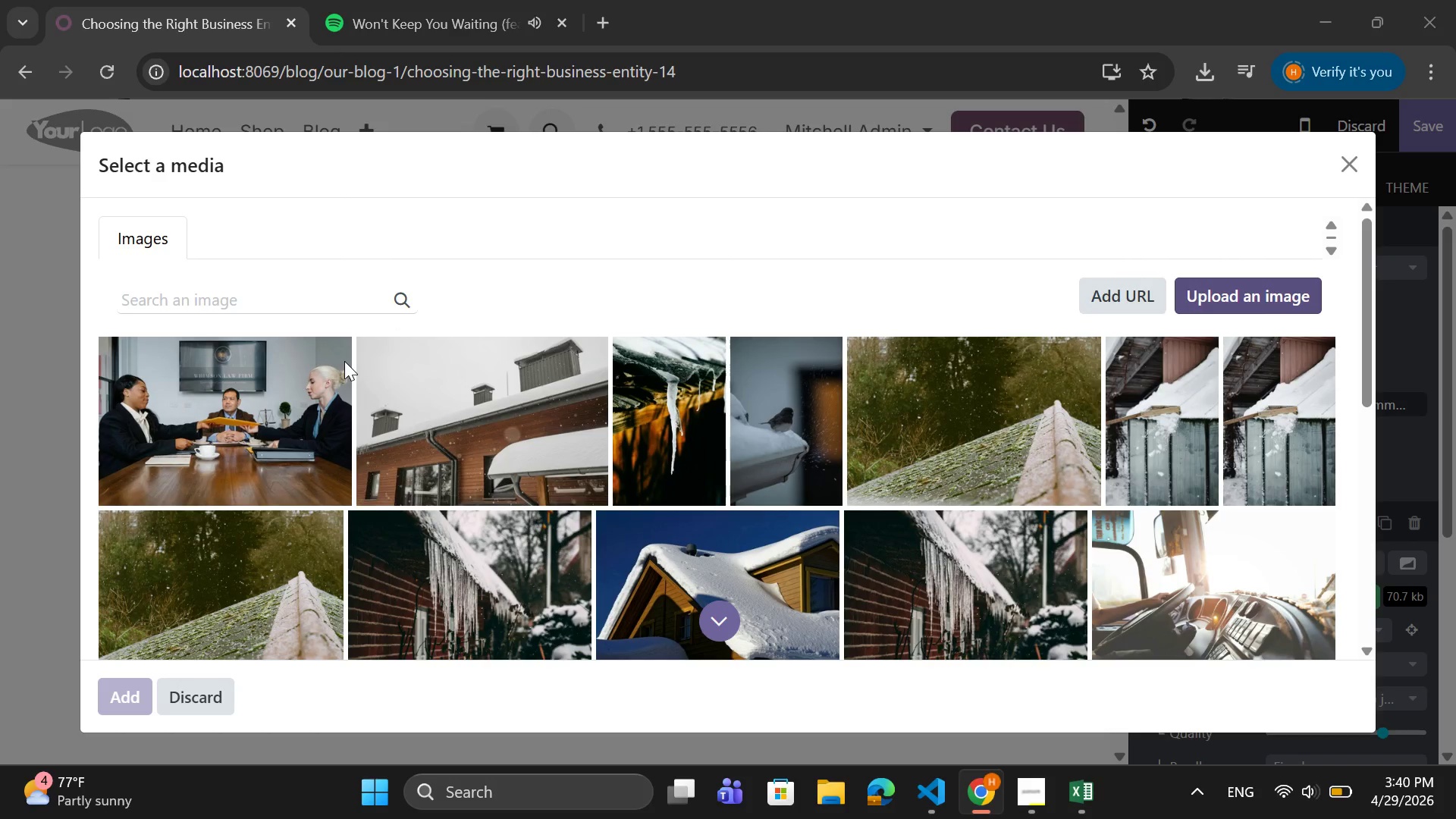 
wait(8.04)
 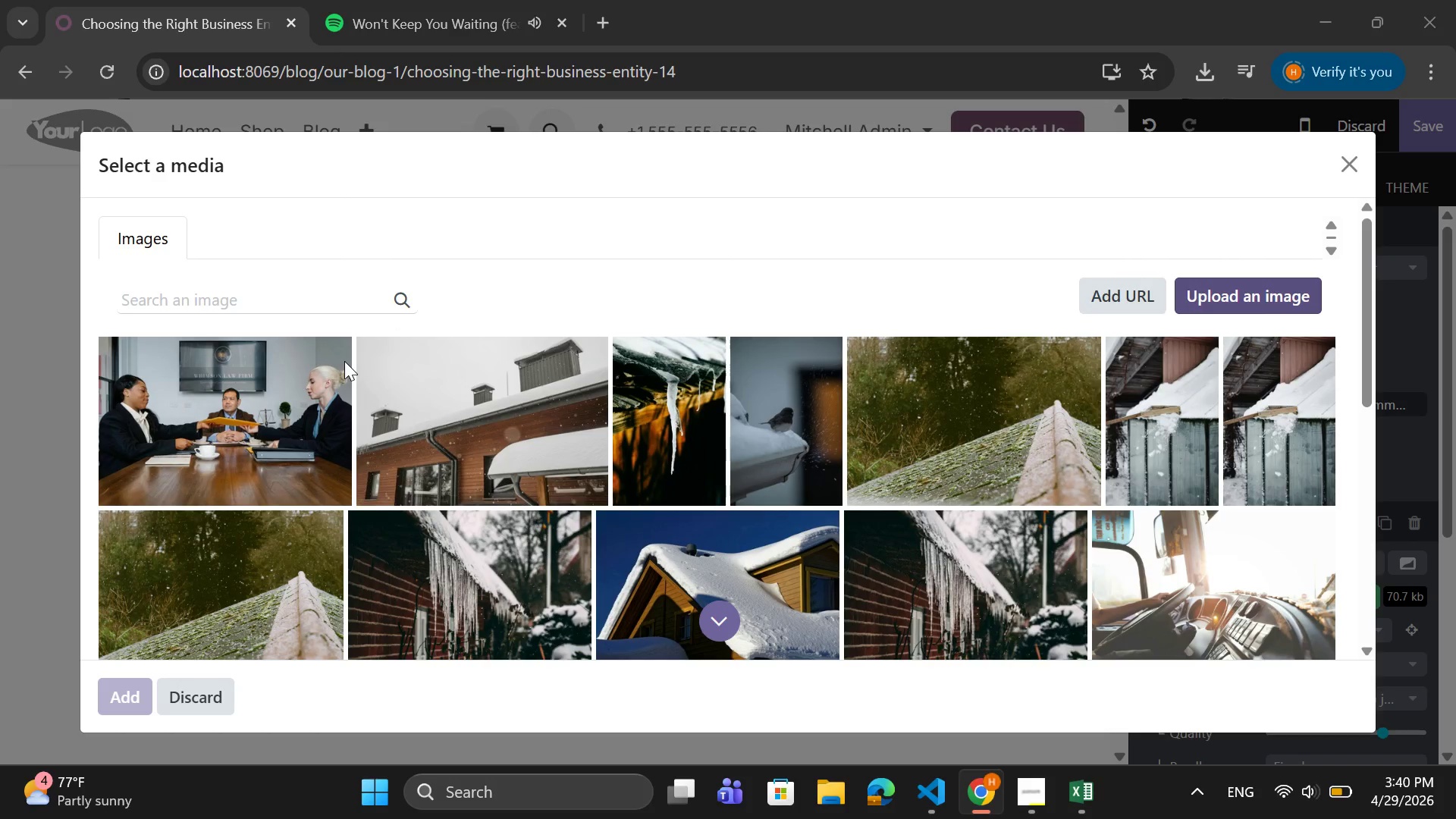 
mouse_move([447, 239])
 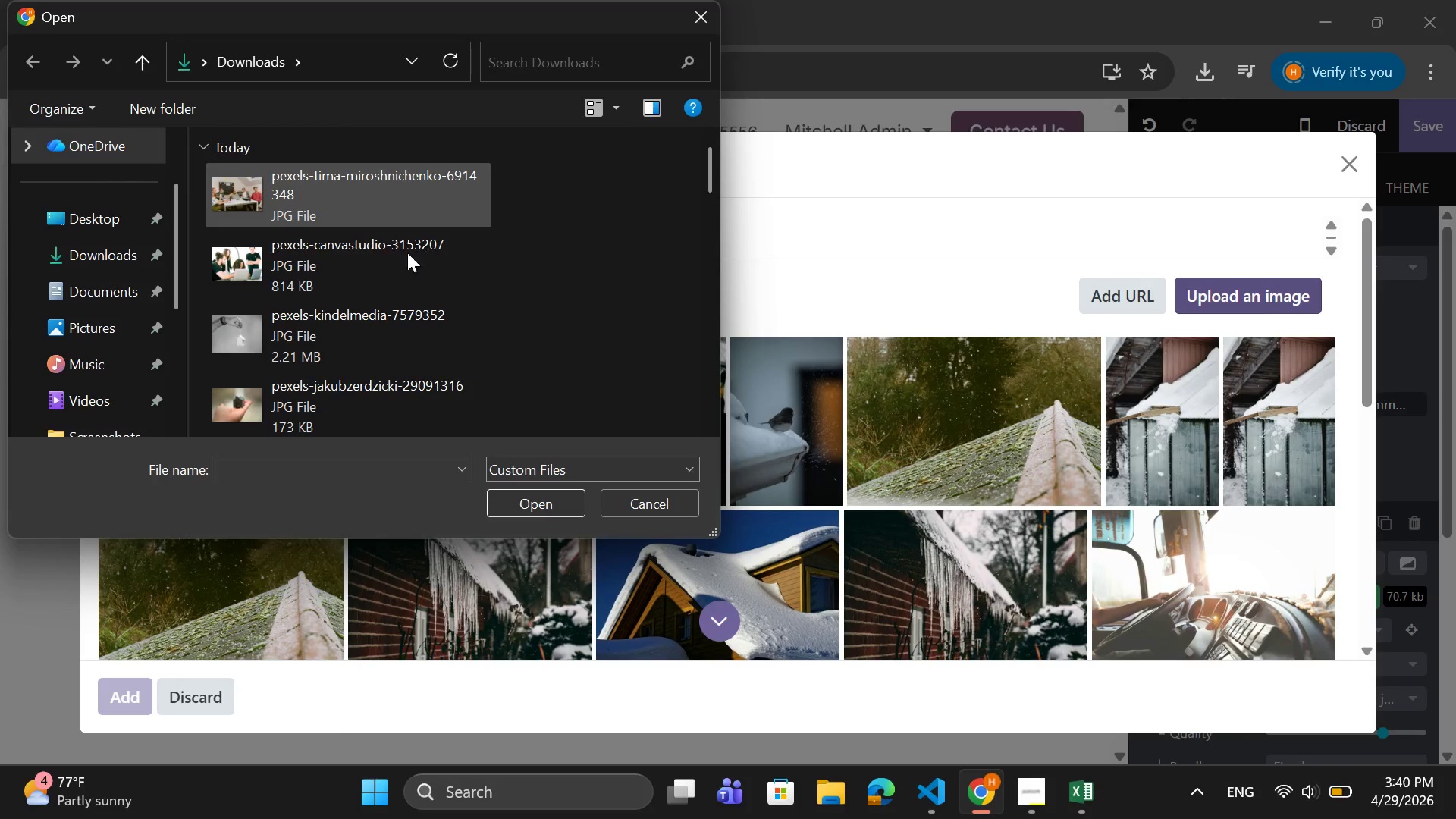 
scroll: coordinate [405, 285], scroll_direction: down, amount: 3.0
 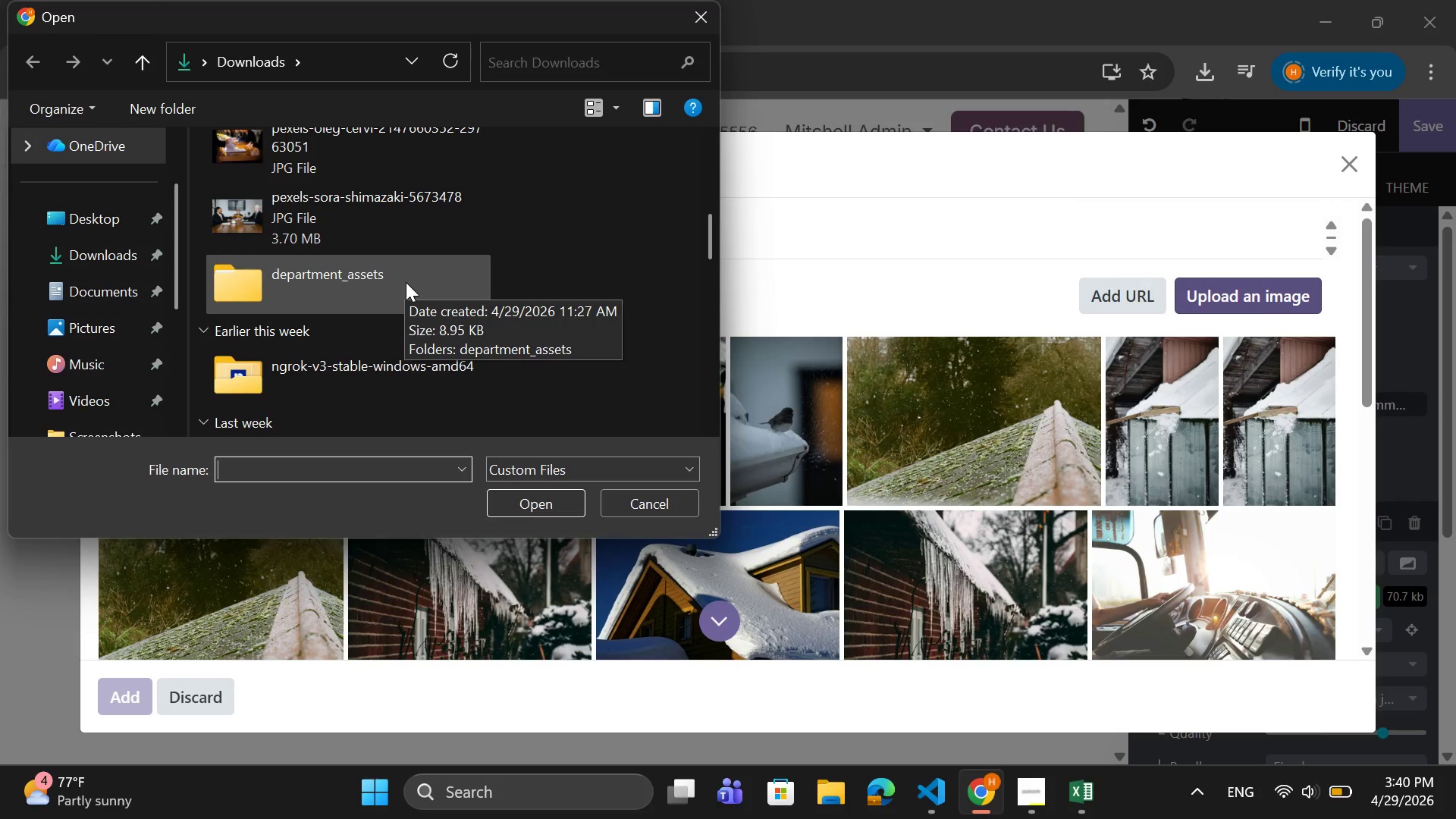 
scroll: coordinate [406, 282], scroll_direction: up, amount: 1.0
 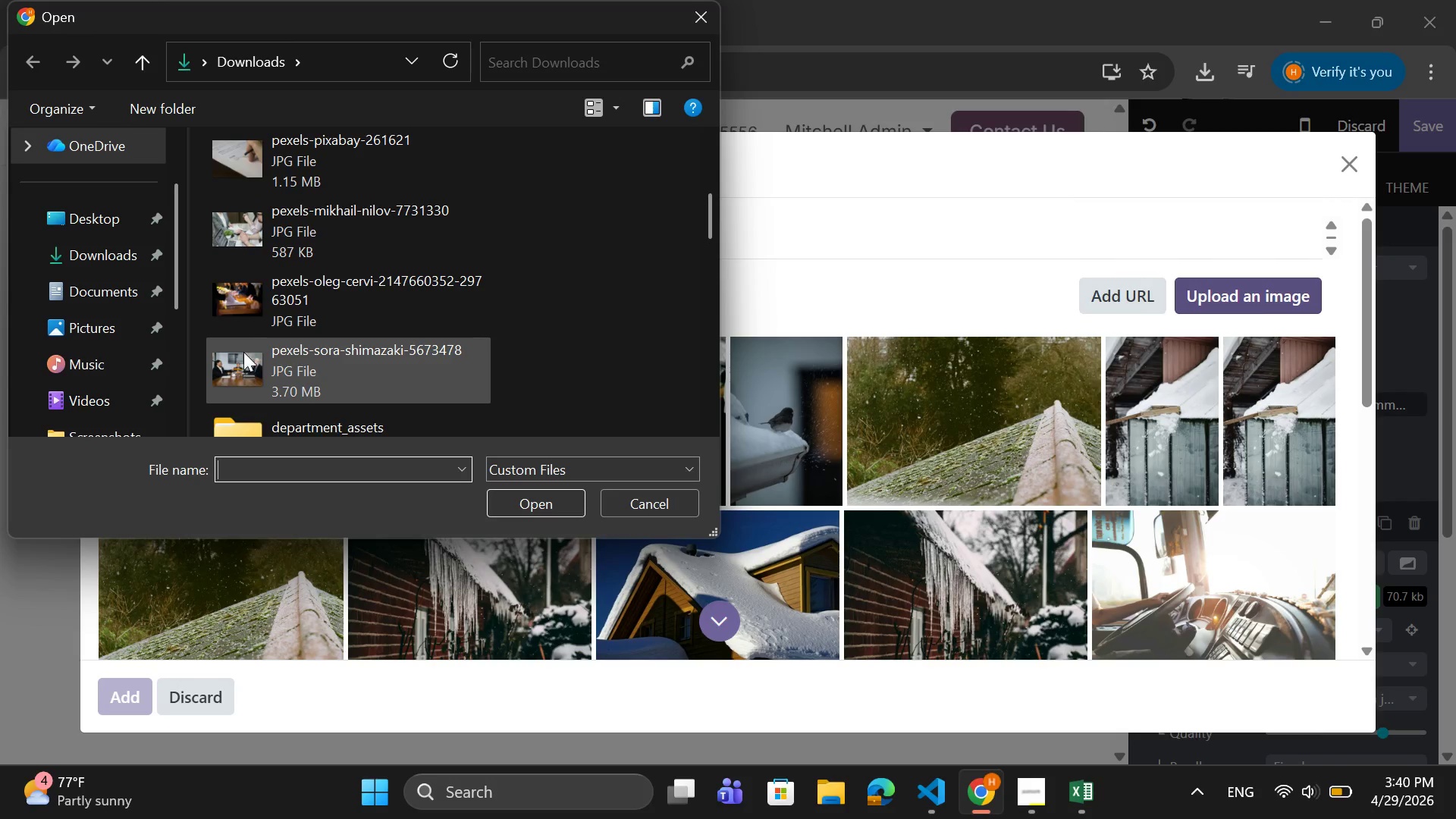 
left_click([250, 307])
 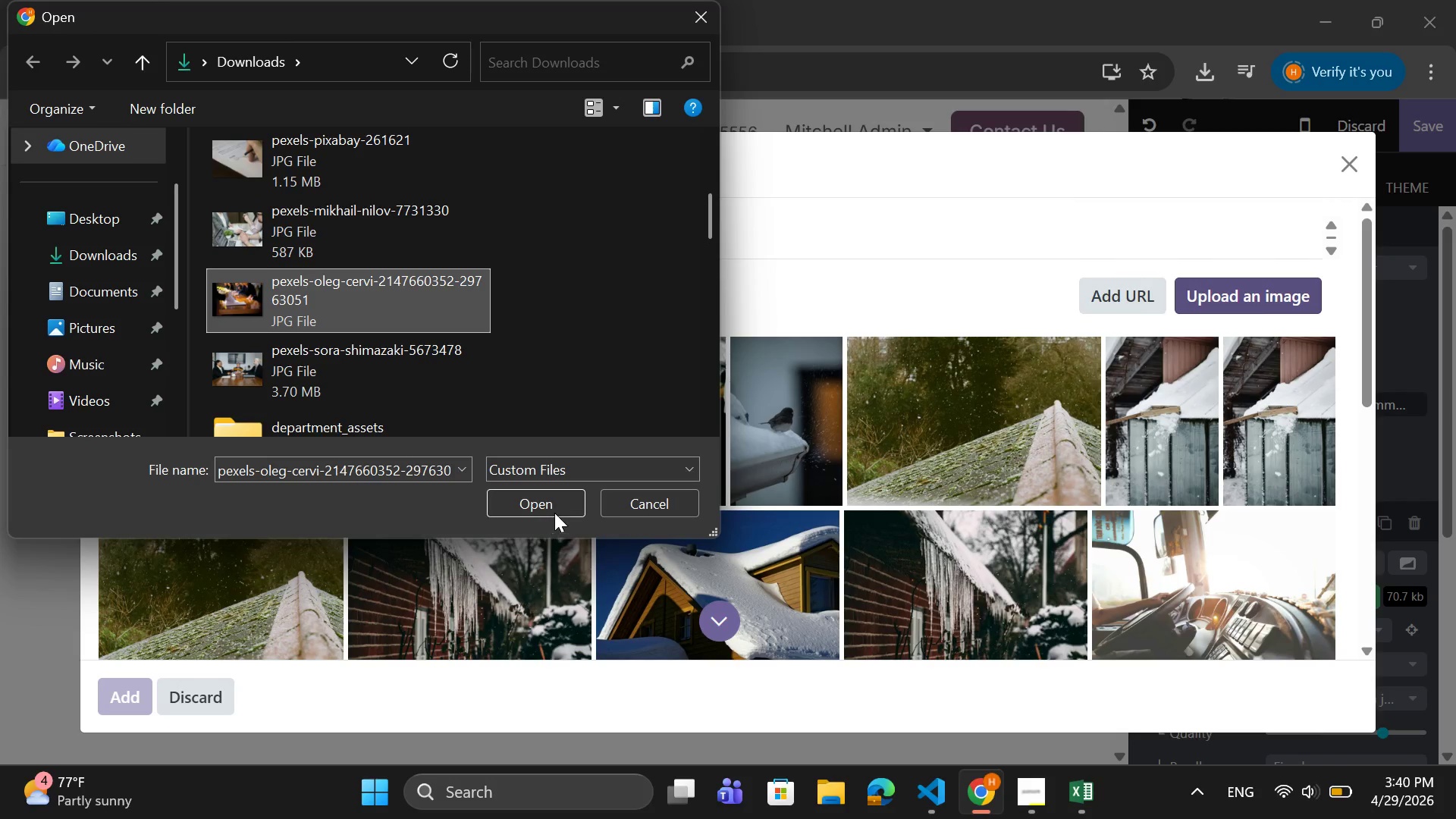 
left_click([557, 508])
 